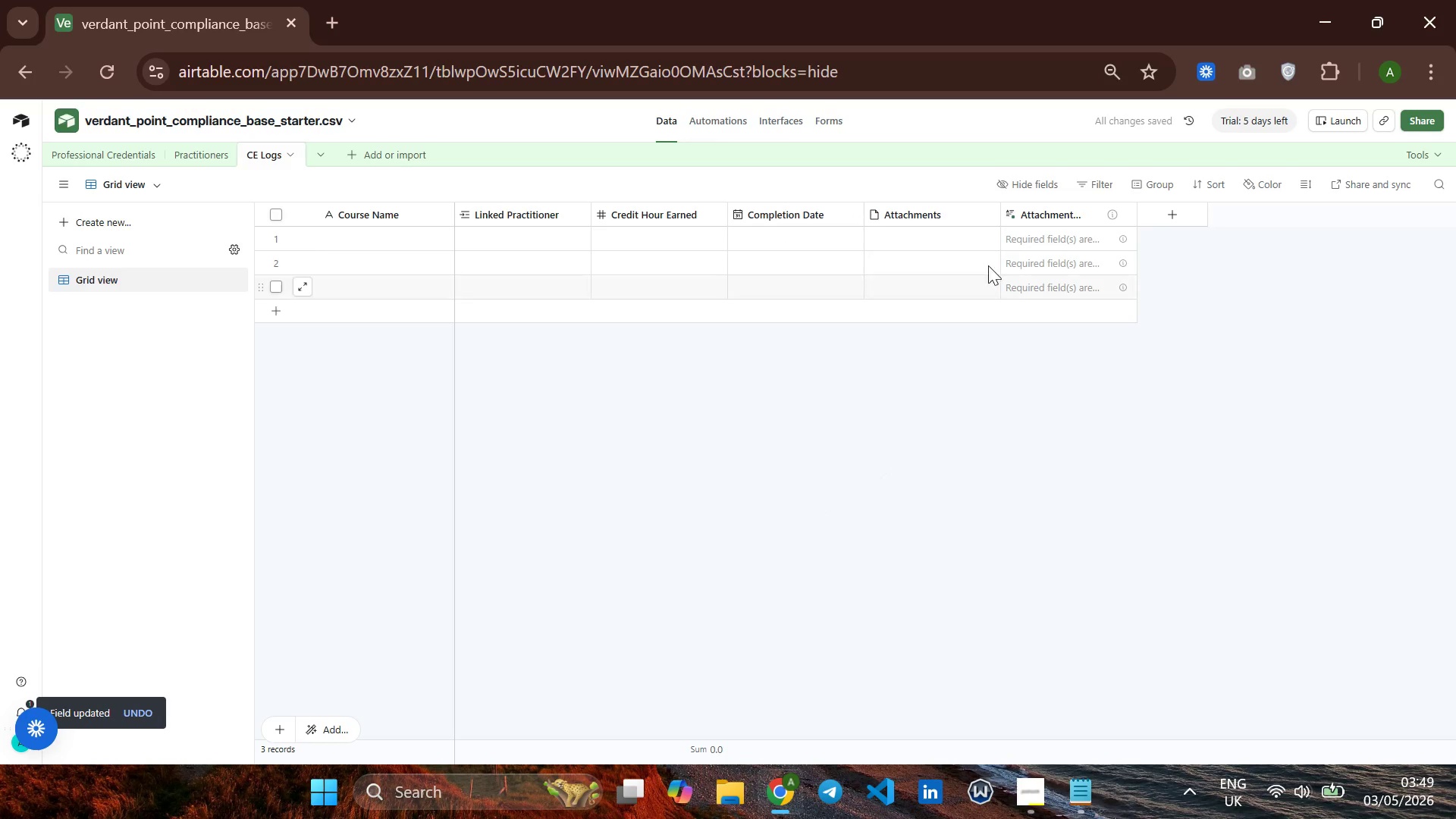 
right_click([932, 218])
 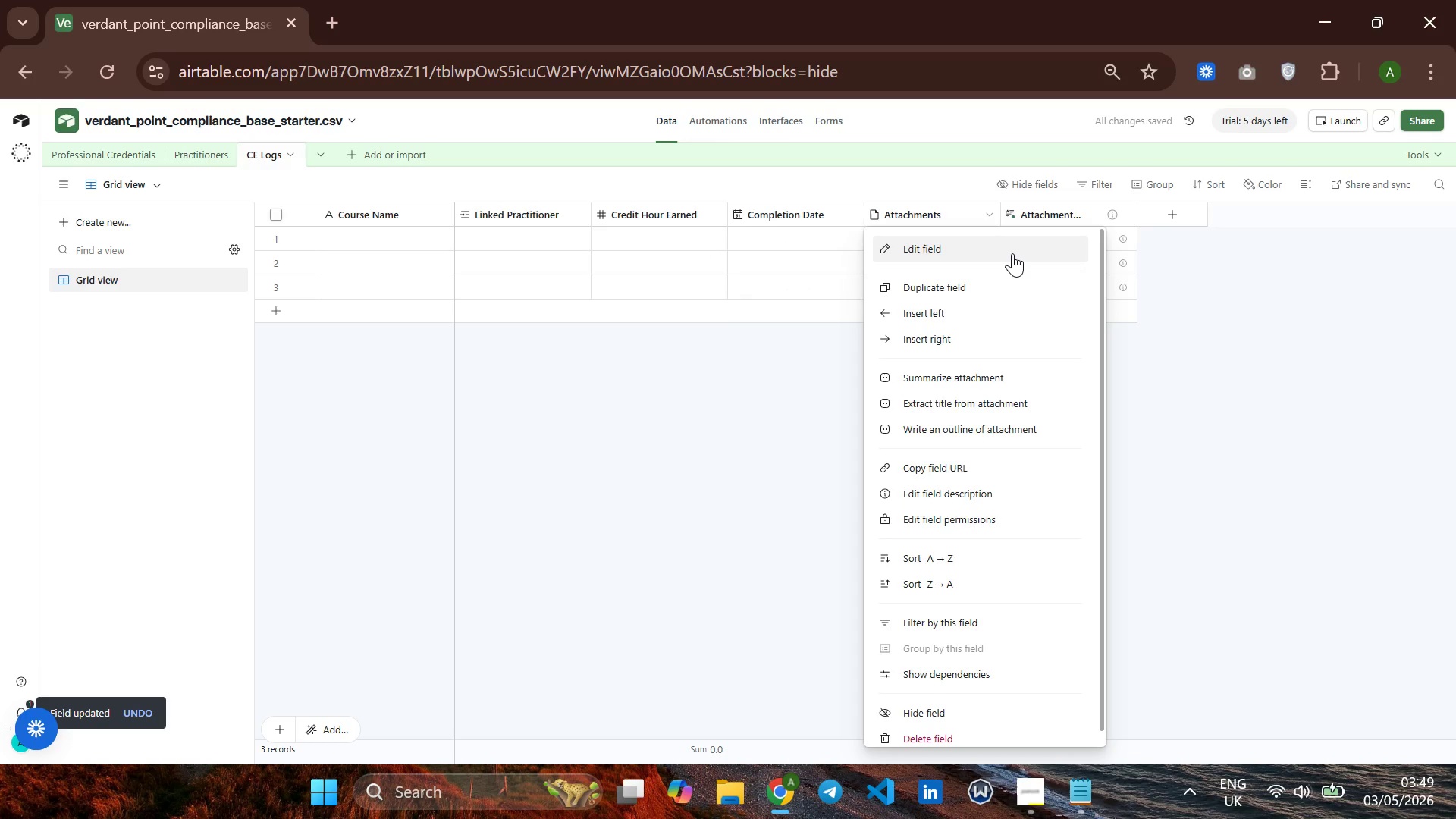 
left_click([1012, 253])
 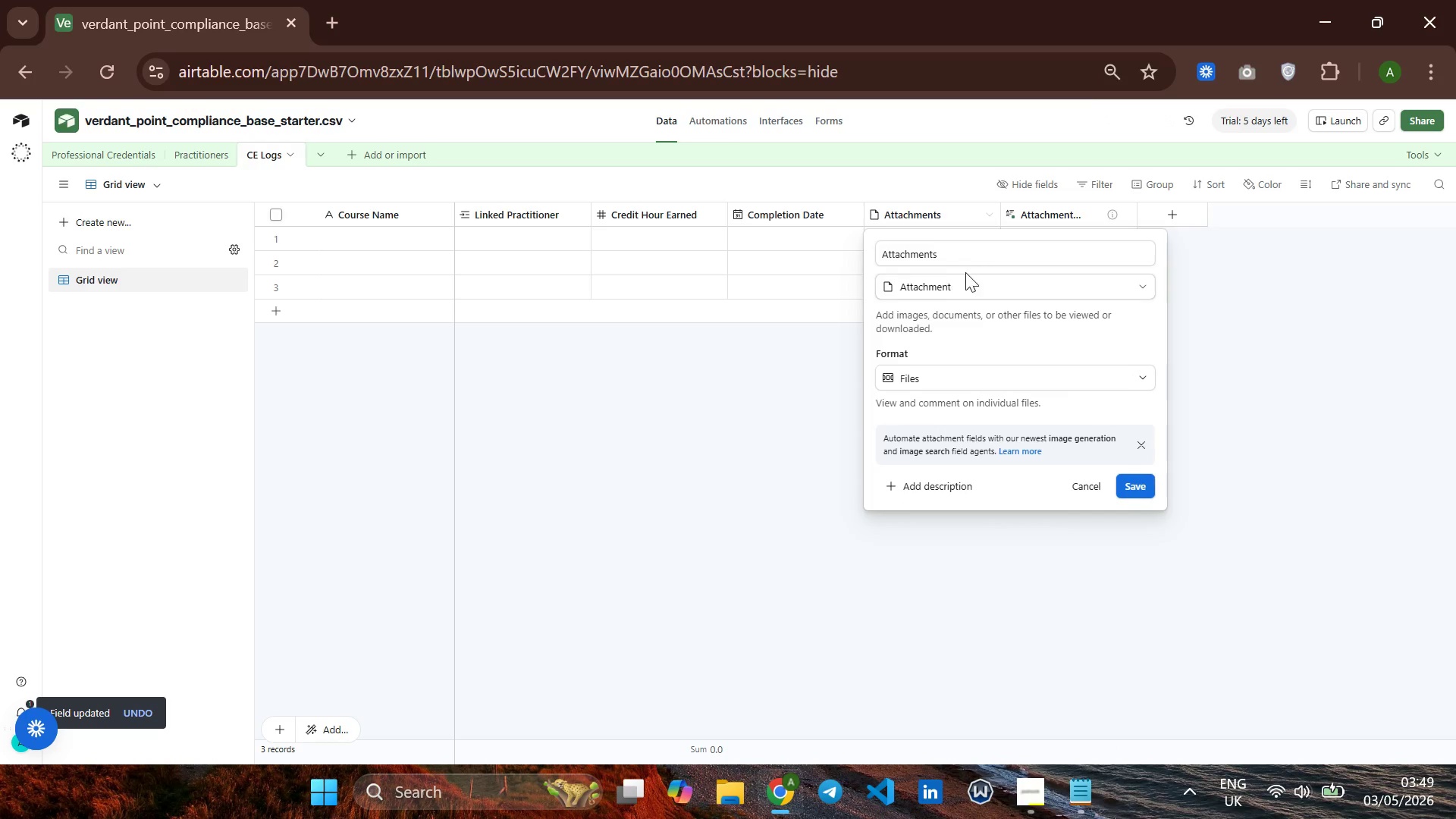 
left_click([971, 262])
 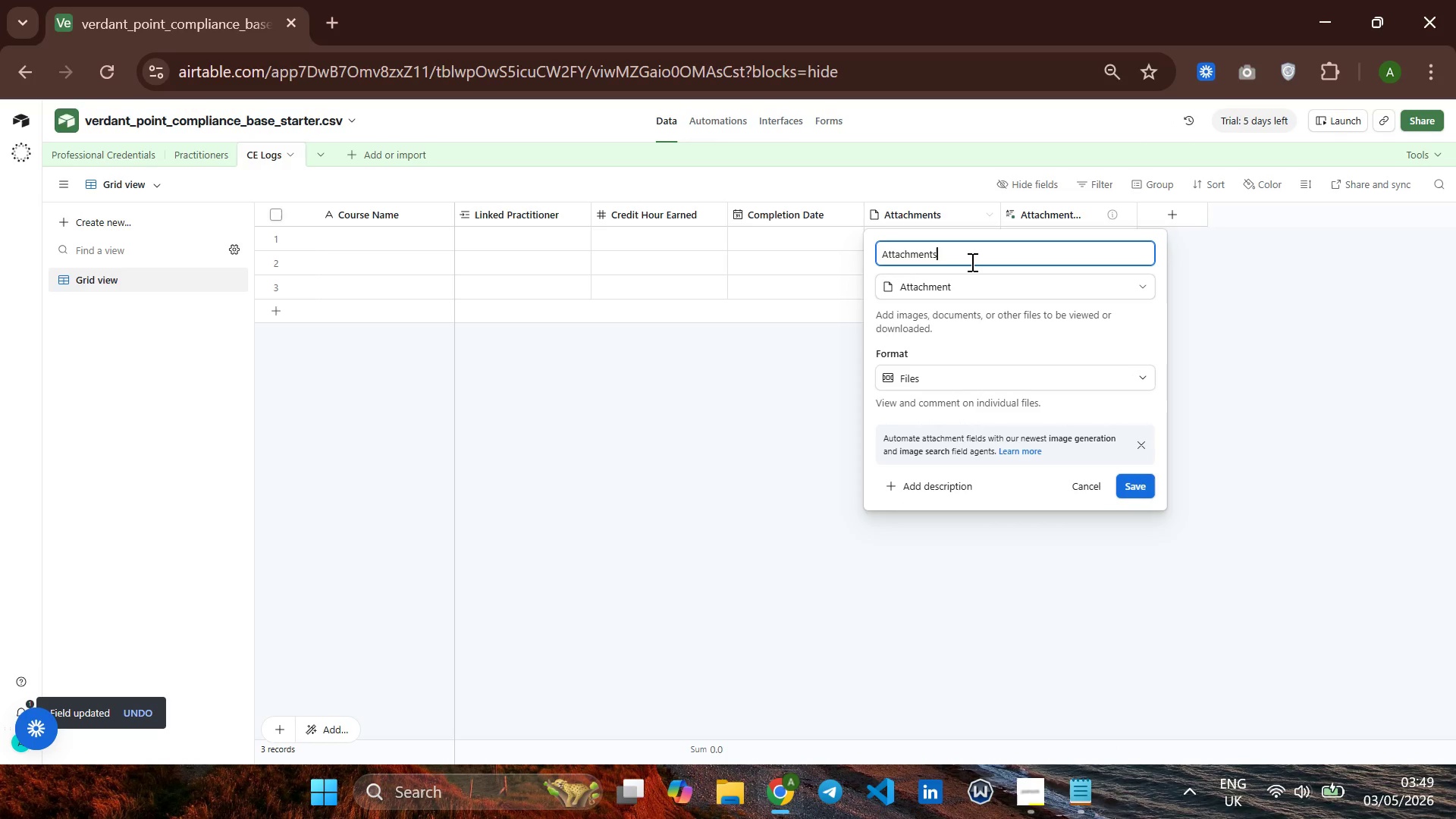 
hold_key(key=Backspace, duration=1.06)
 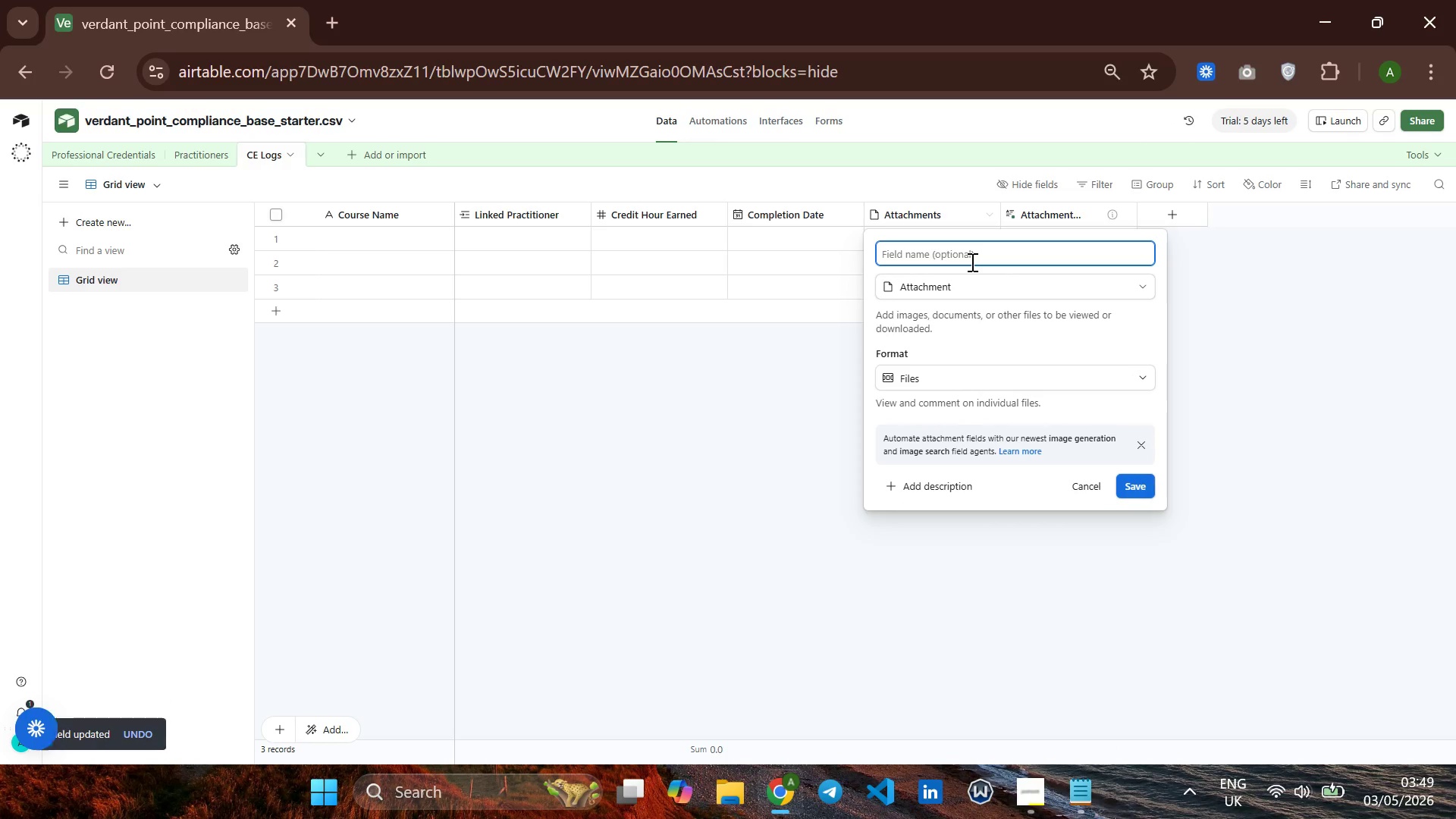 
type(Provider)
 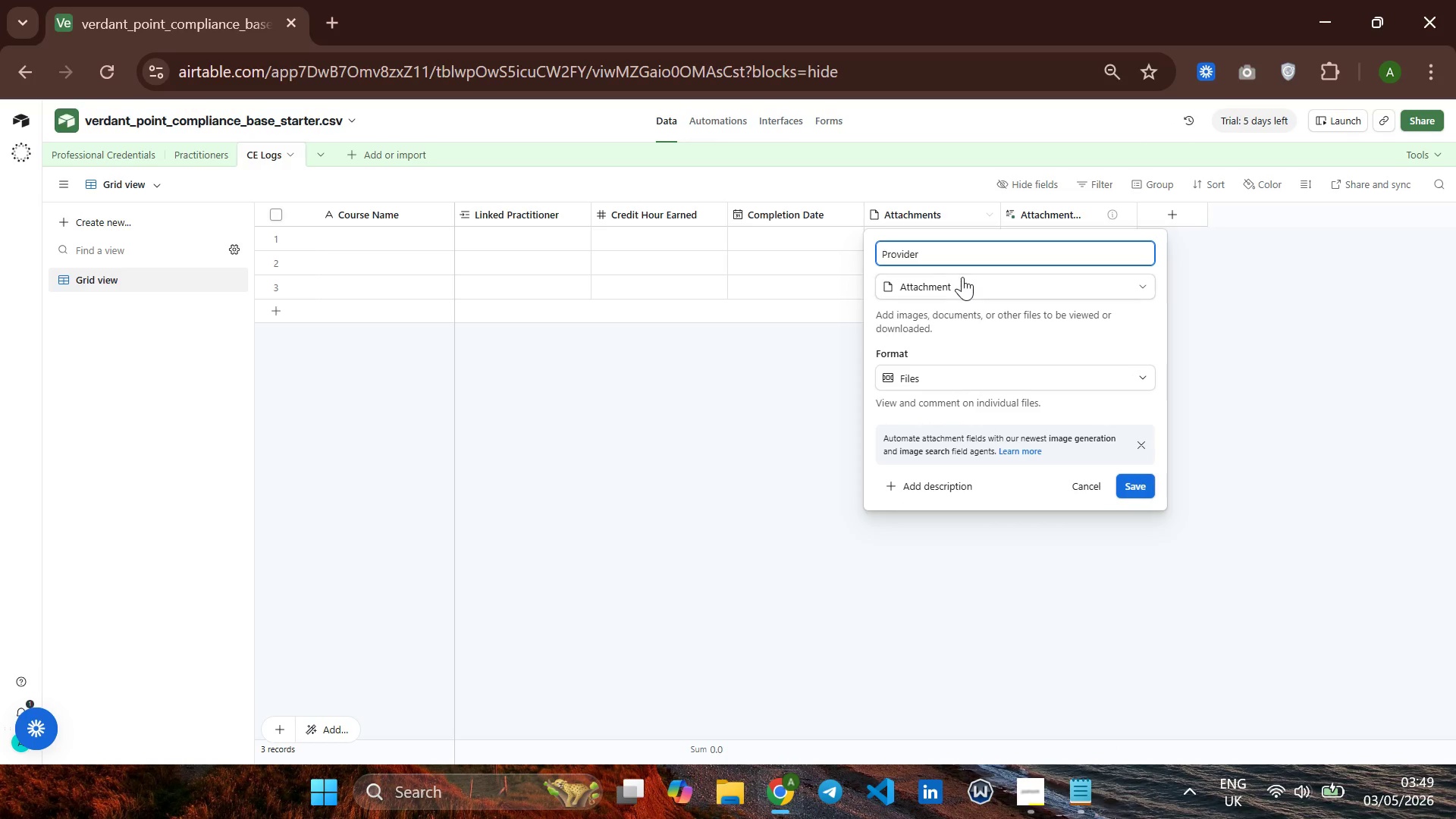 
left_click([962, 277])
 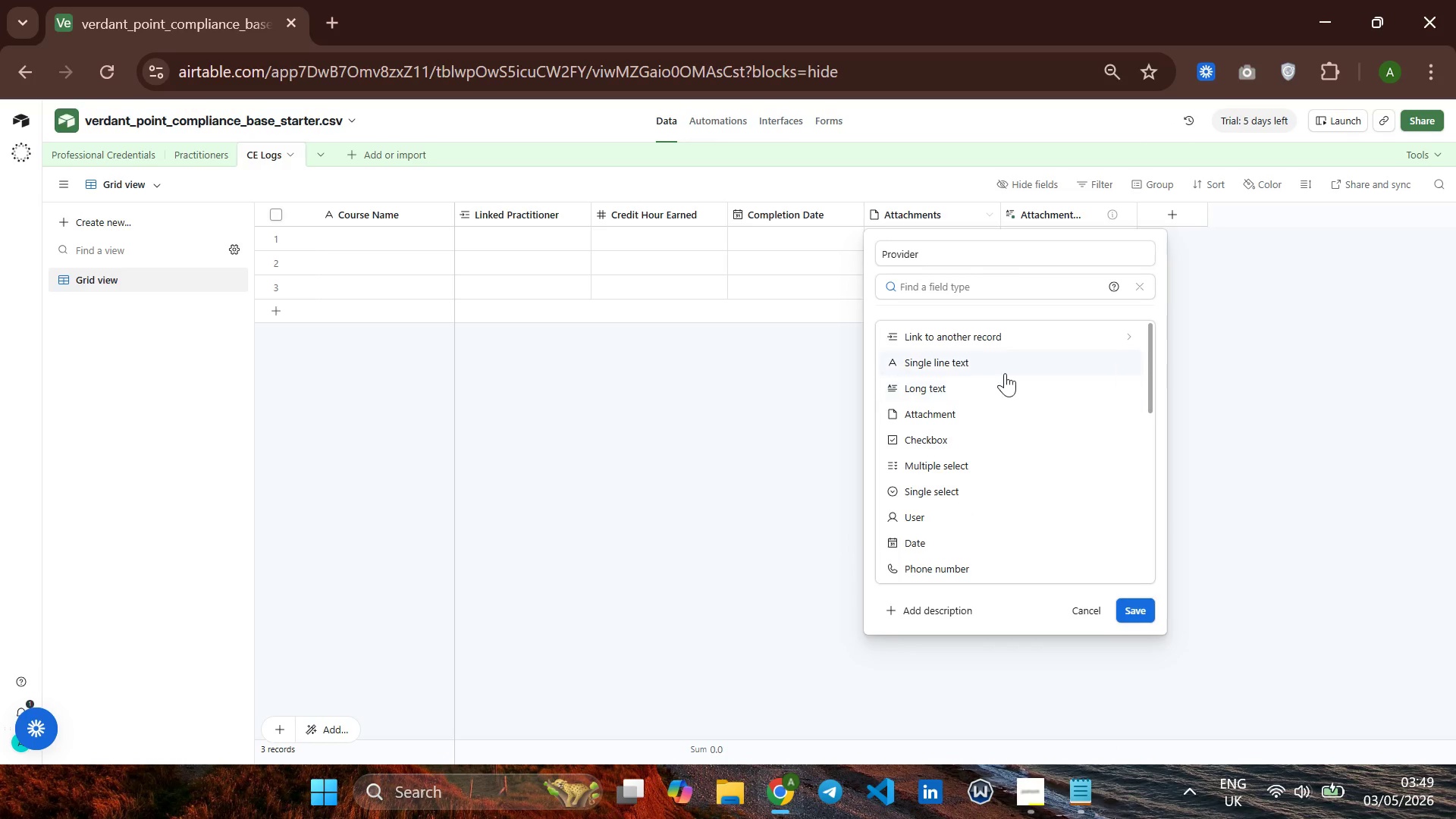 
left_click([1005, 373])
 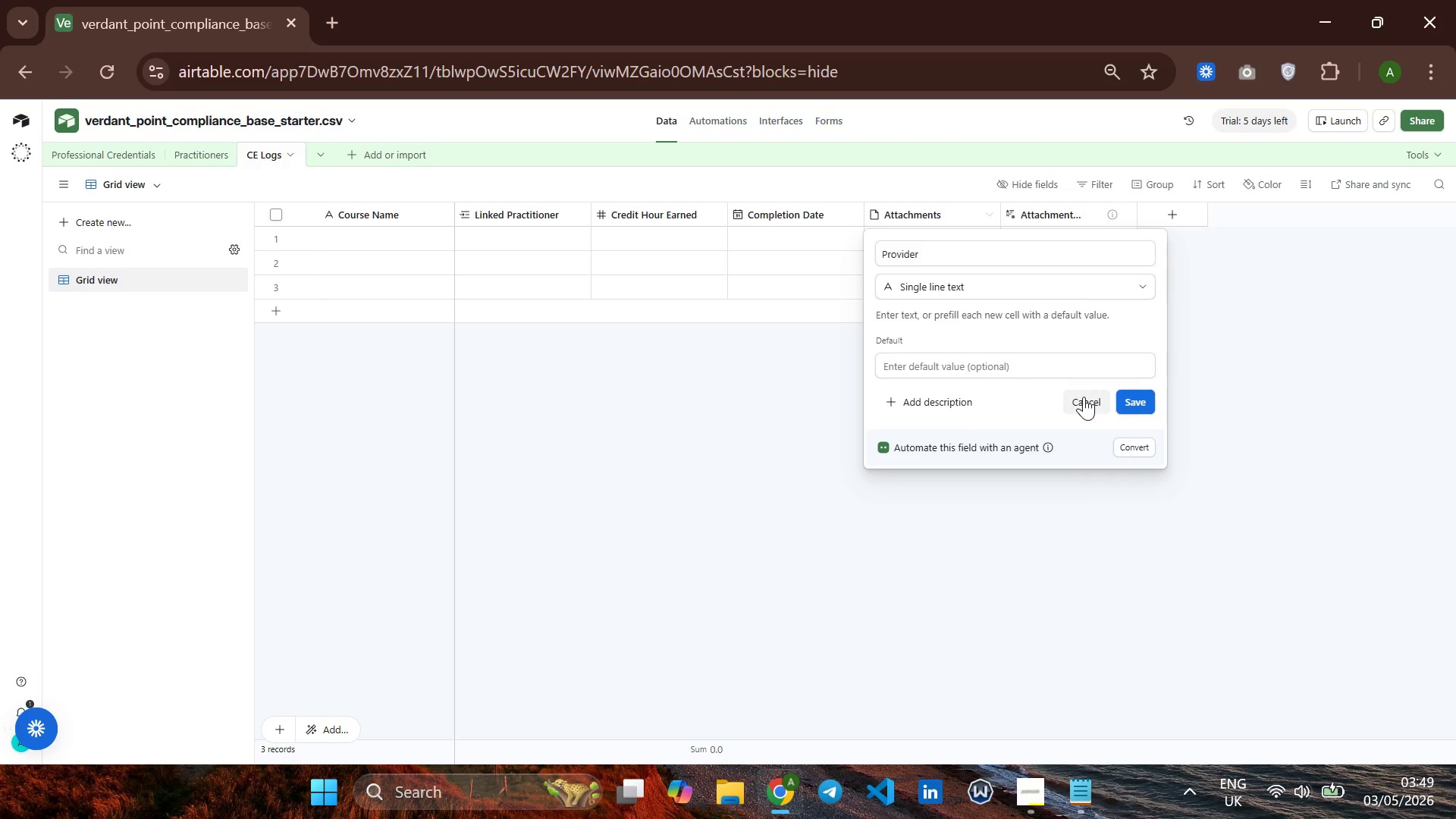 
left_click([1144, 392])
 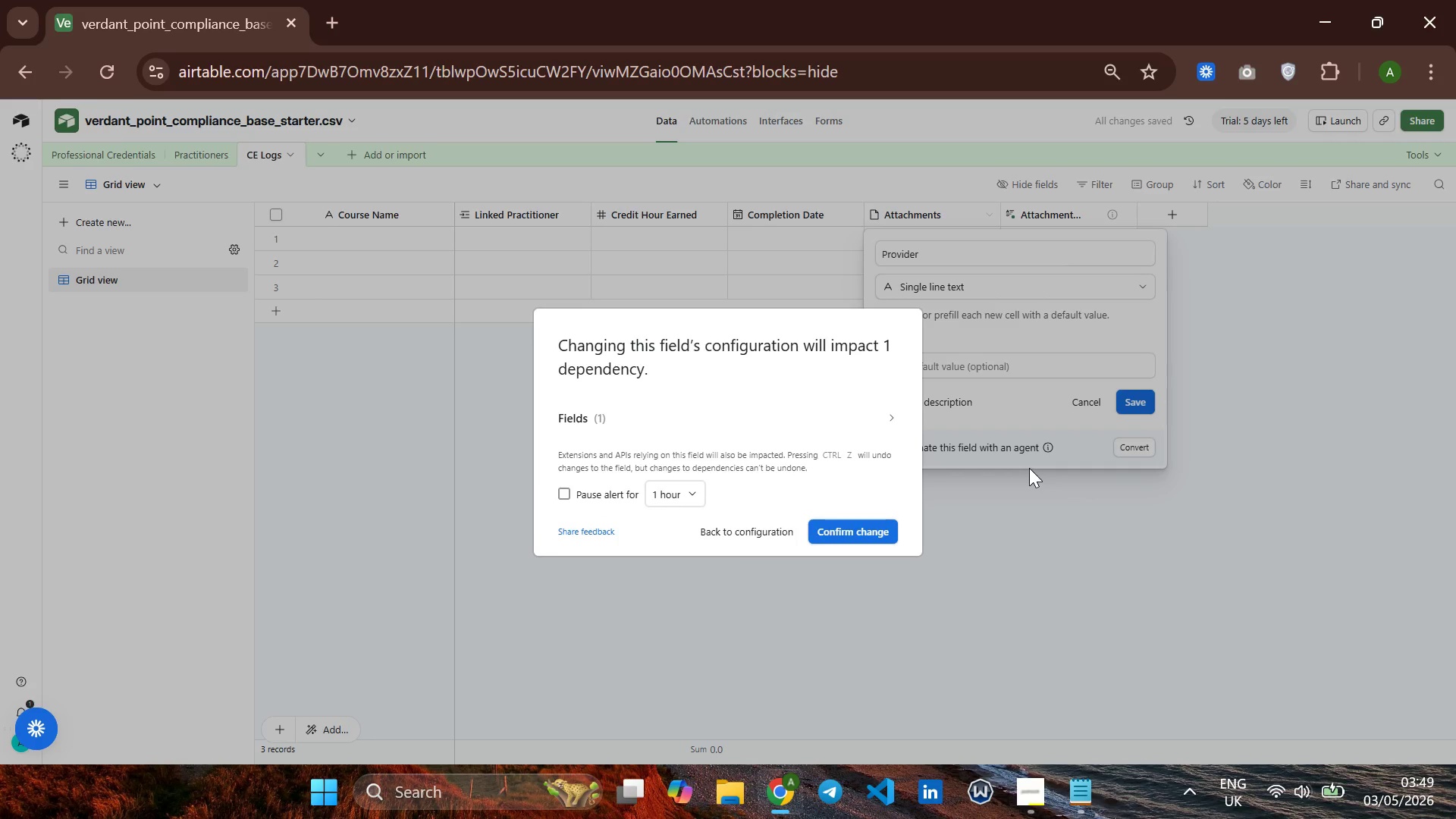 
left_click([843, 525])
 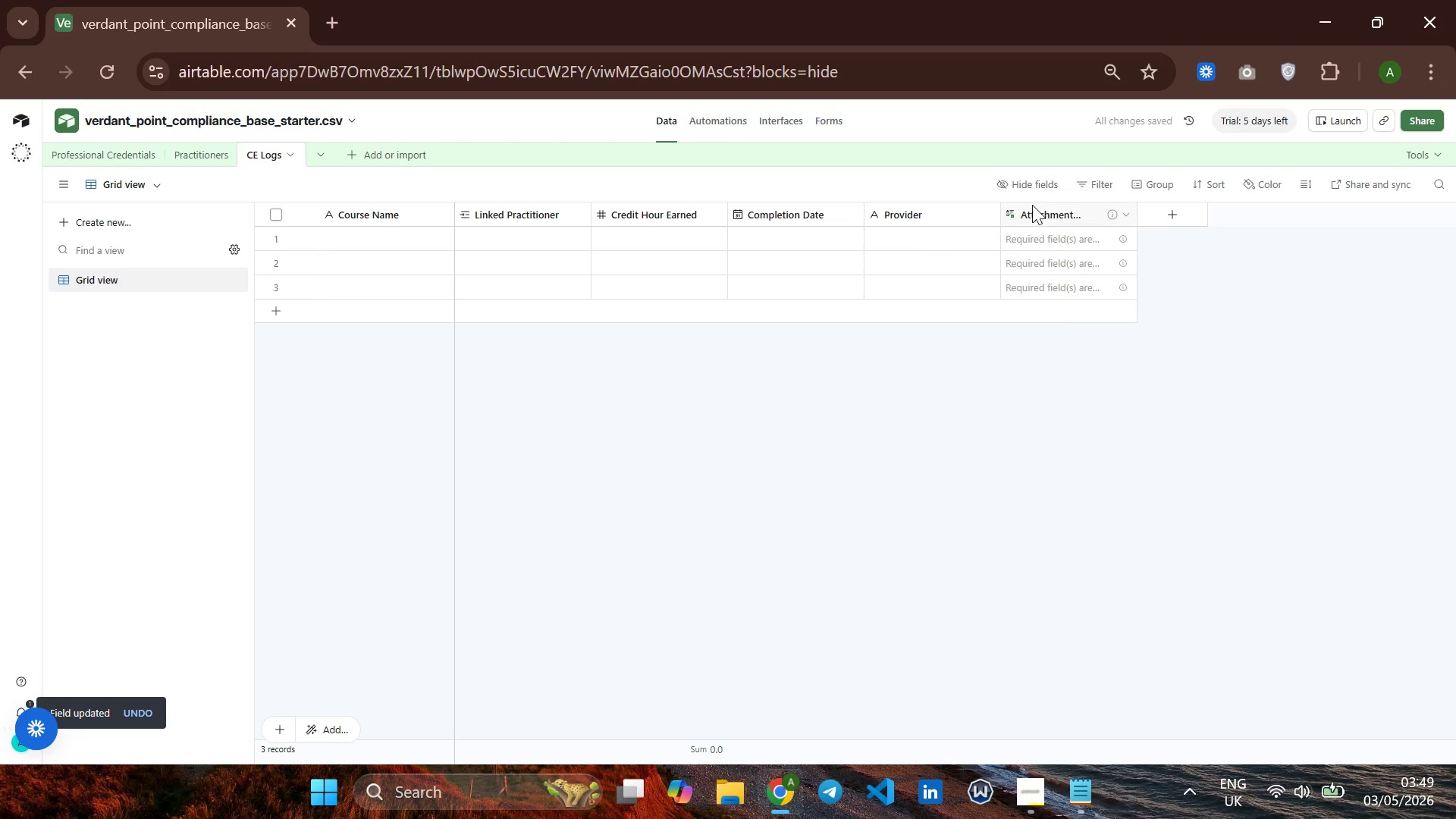 
right_click([1025, 210])
 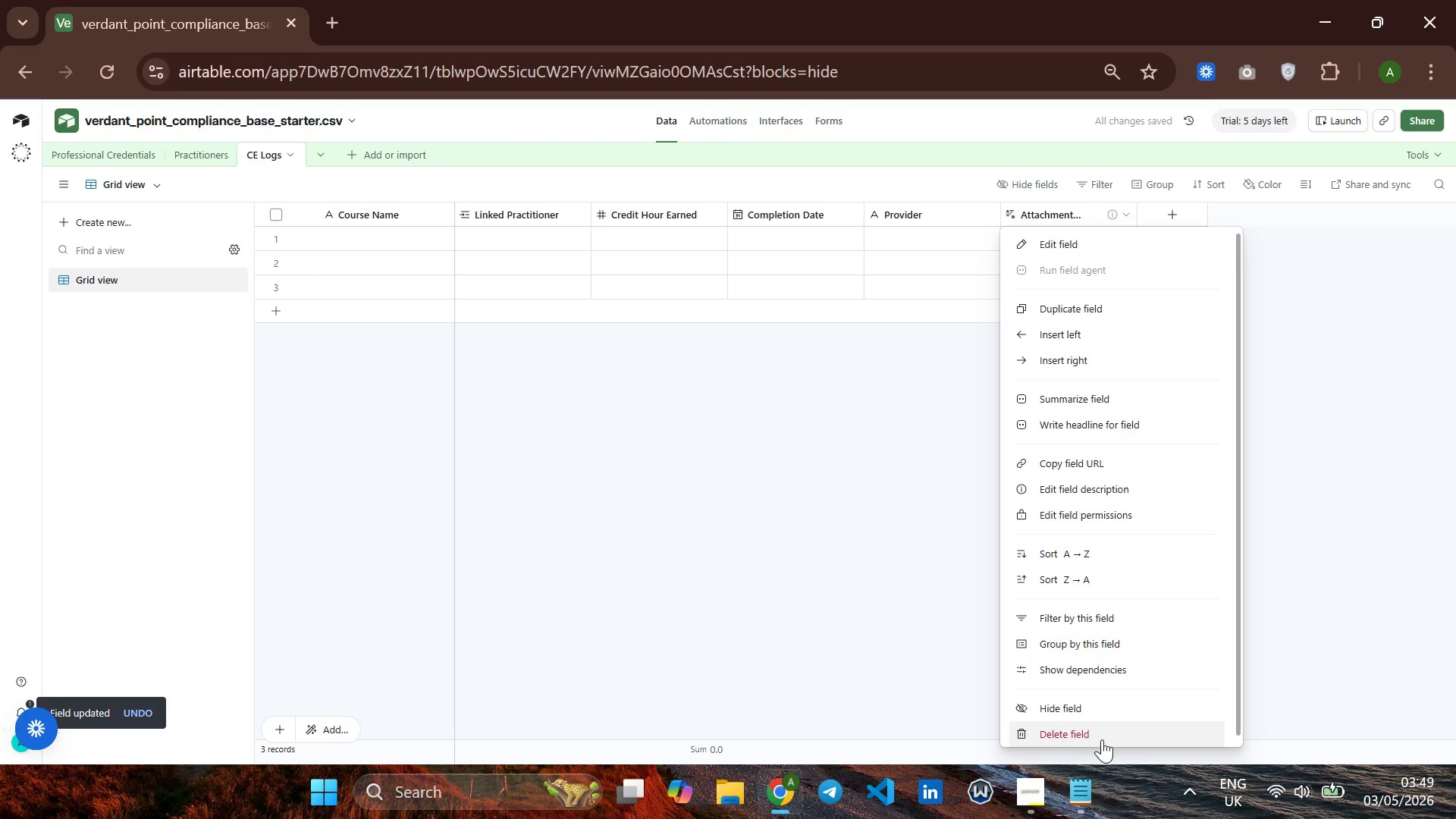 
left_click([1102, 739])
 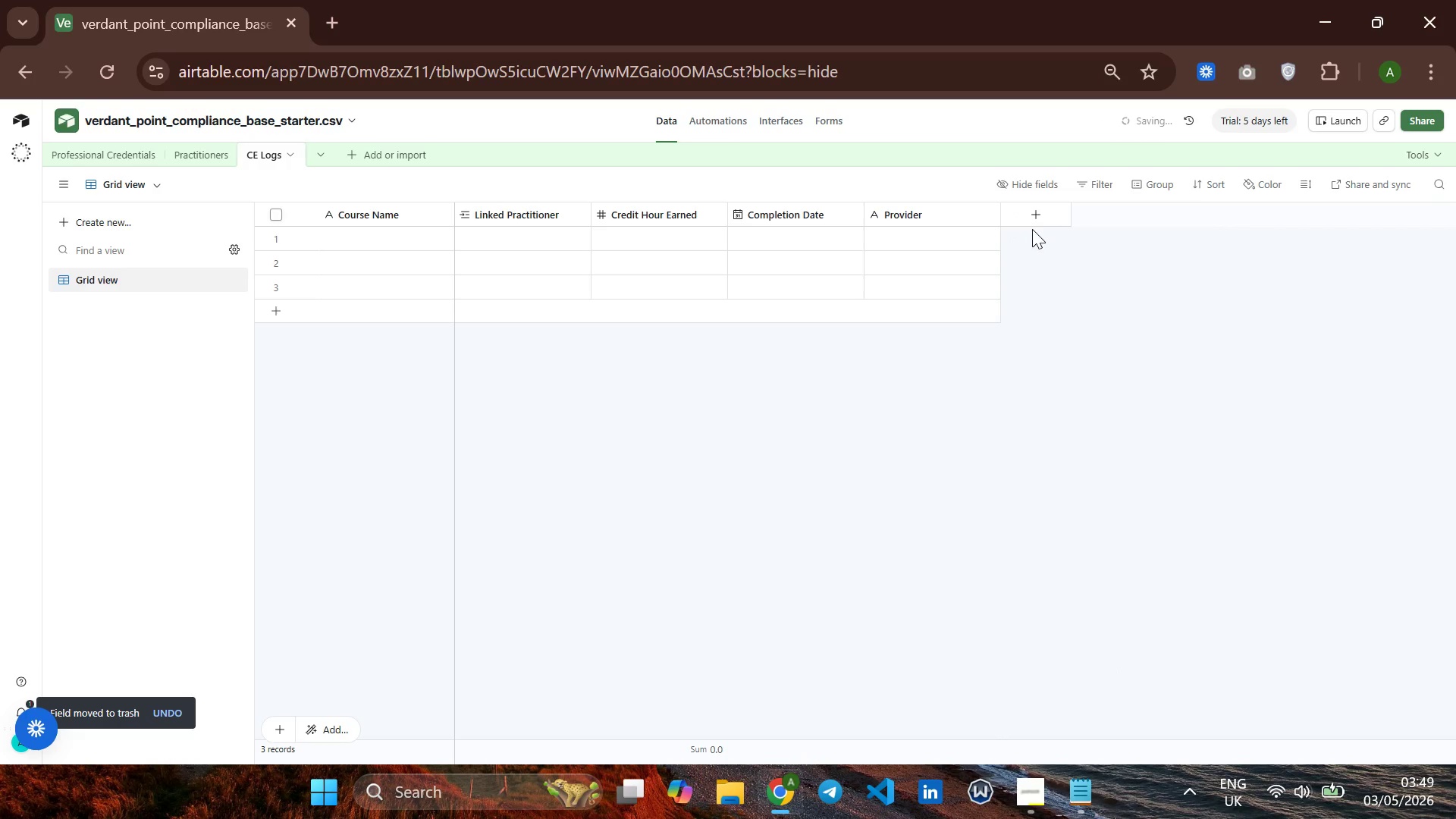 
left_click([1032, 221])
 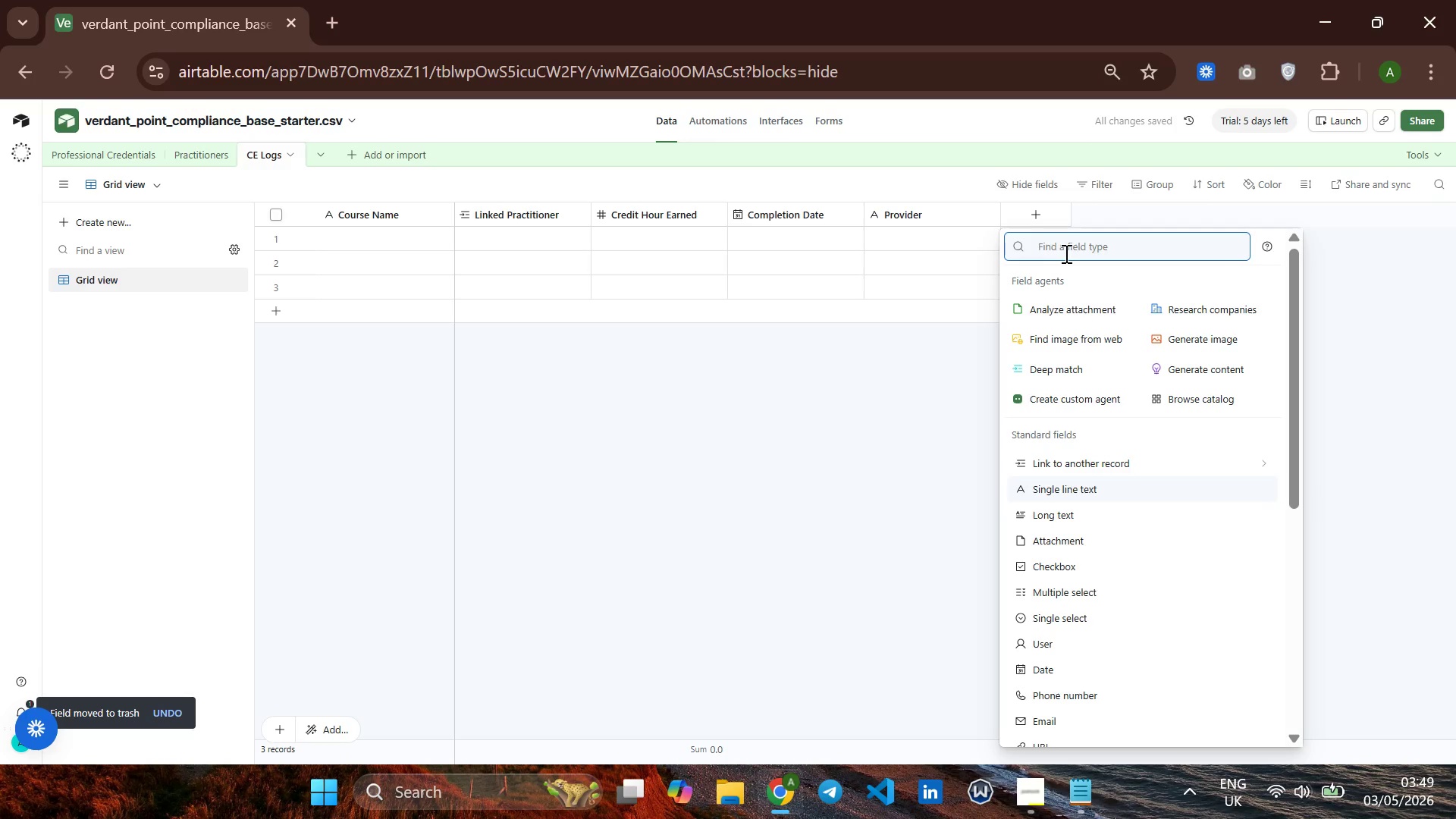 
type(sn)
key(Backspace)
key(Backspace)
type(sing)
 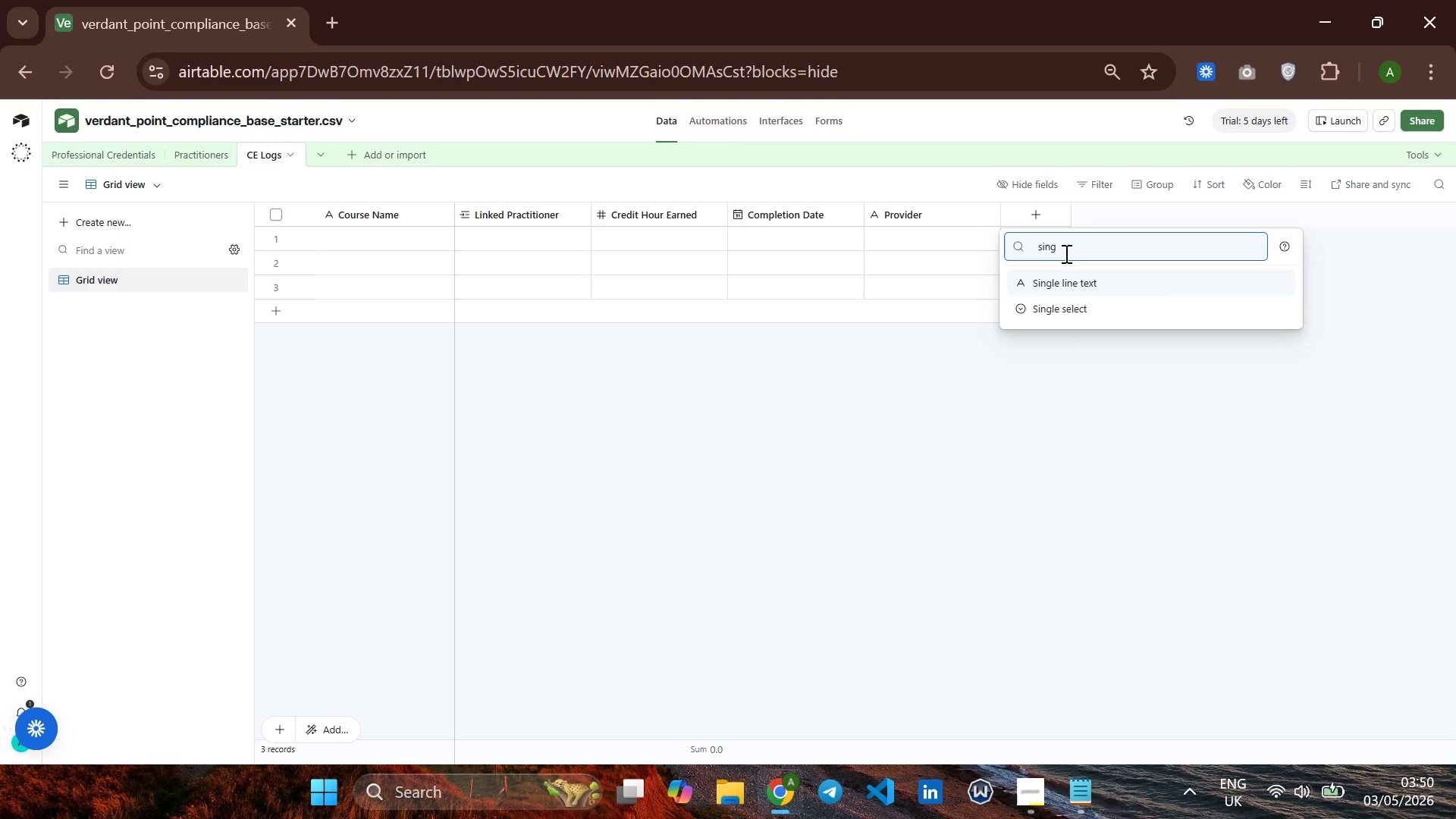 
key(ArrowDown)
 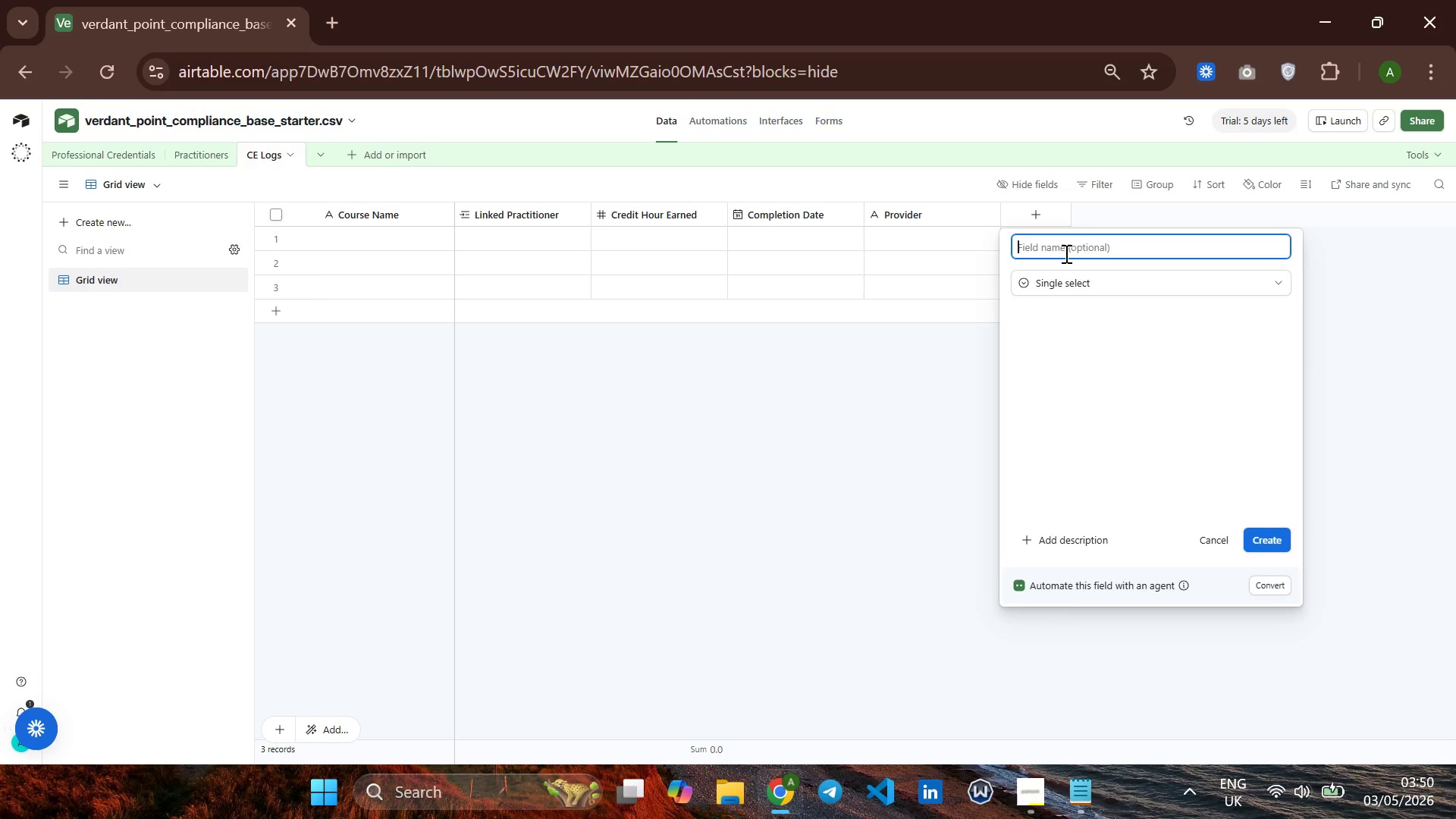 
key(Enter)
 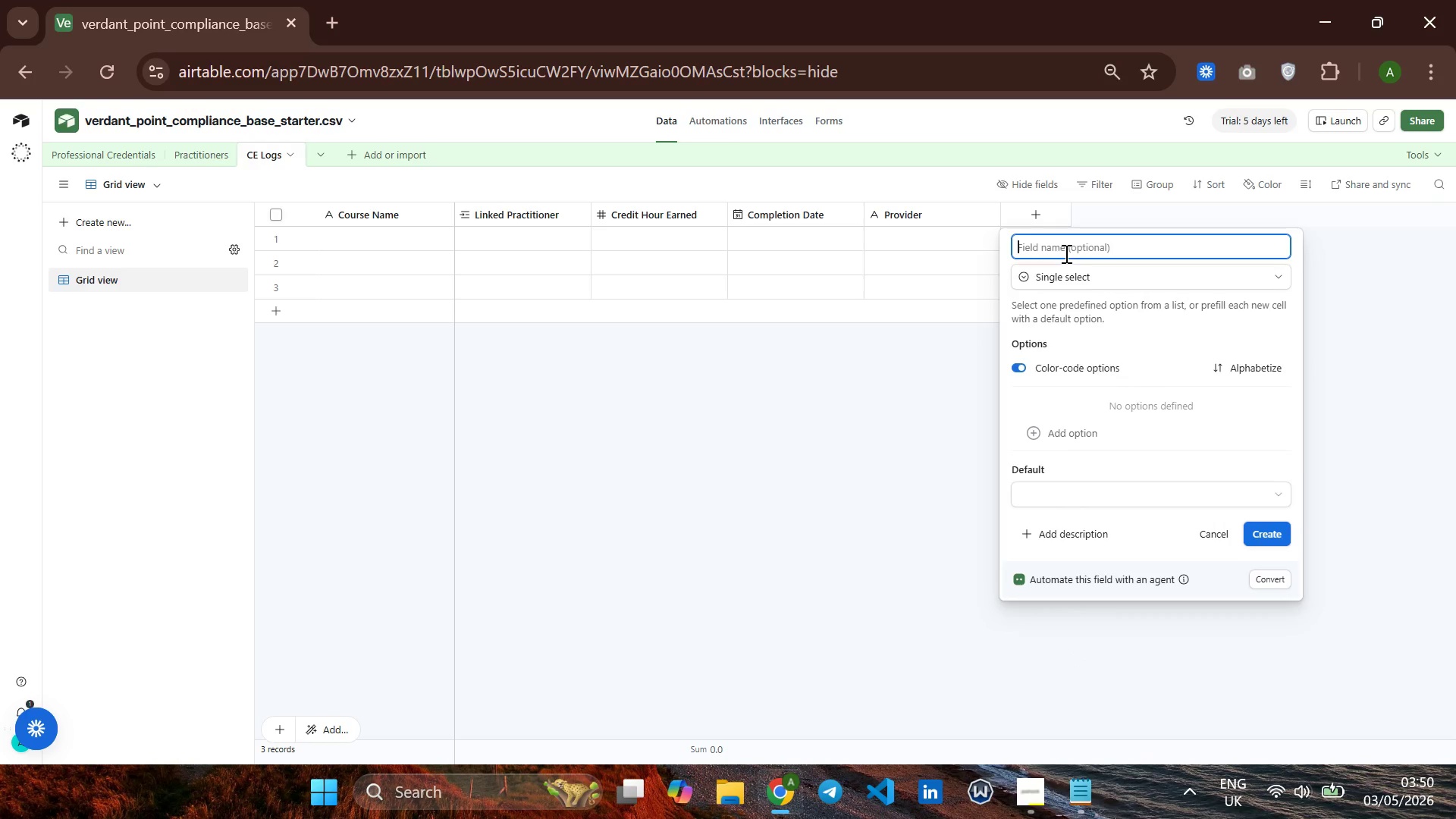 
type(Category)
 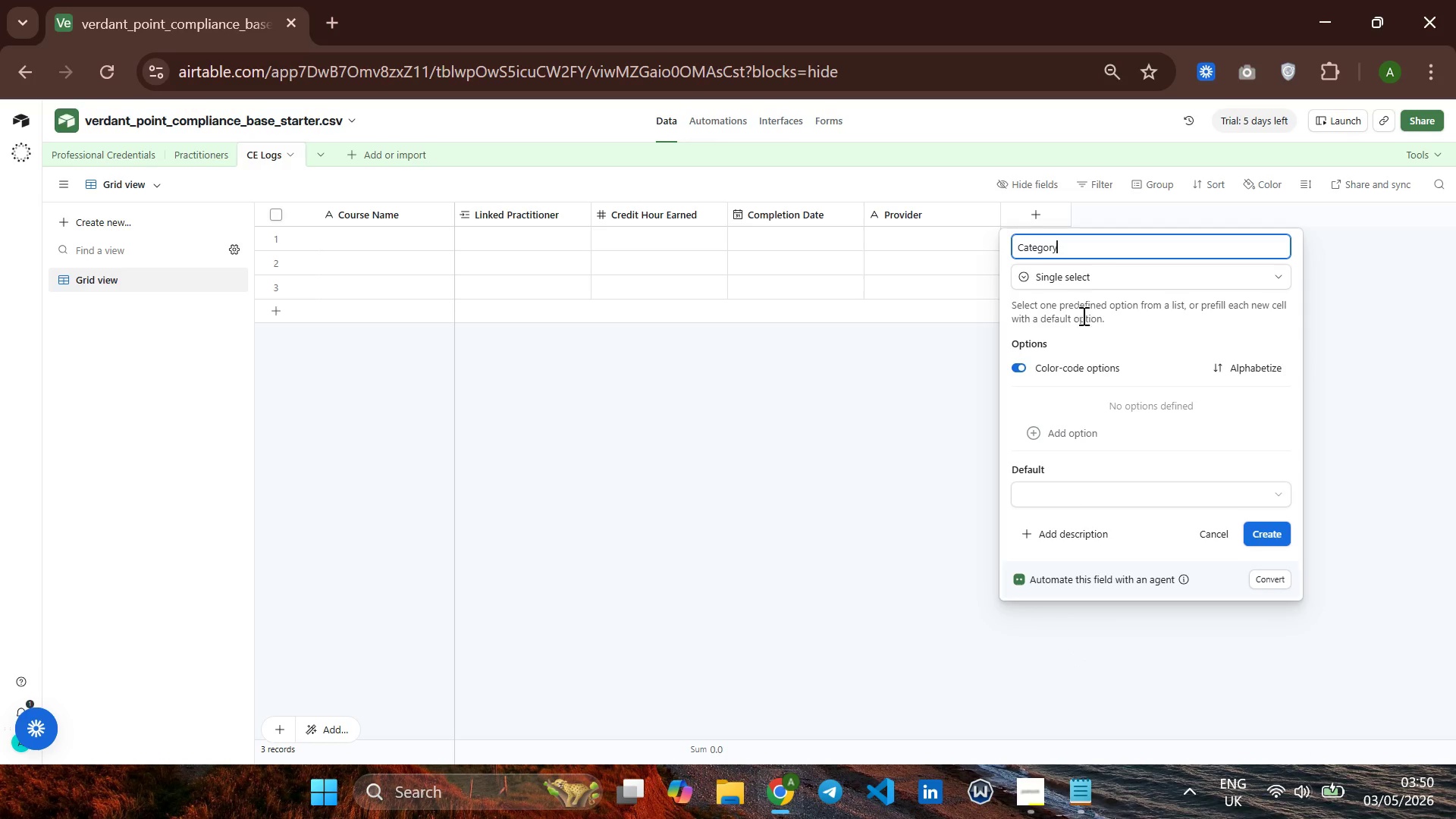 
wait(5.95)
 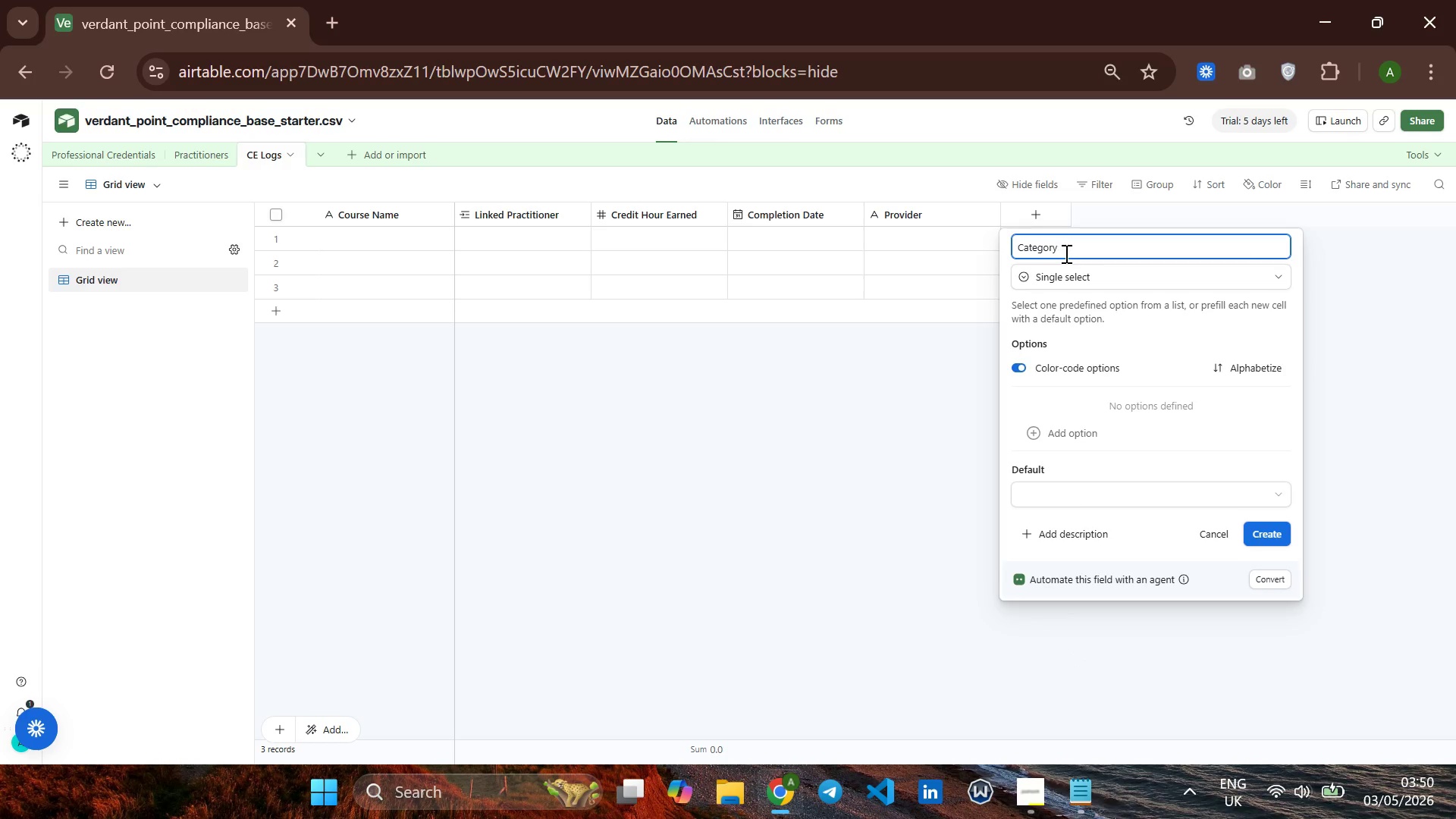 
left_click([1043, 444])
 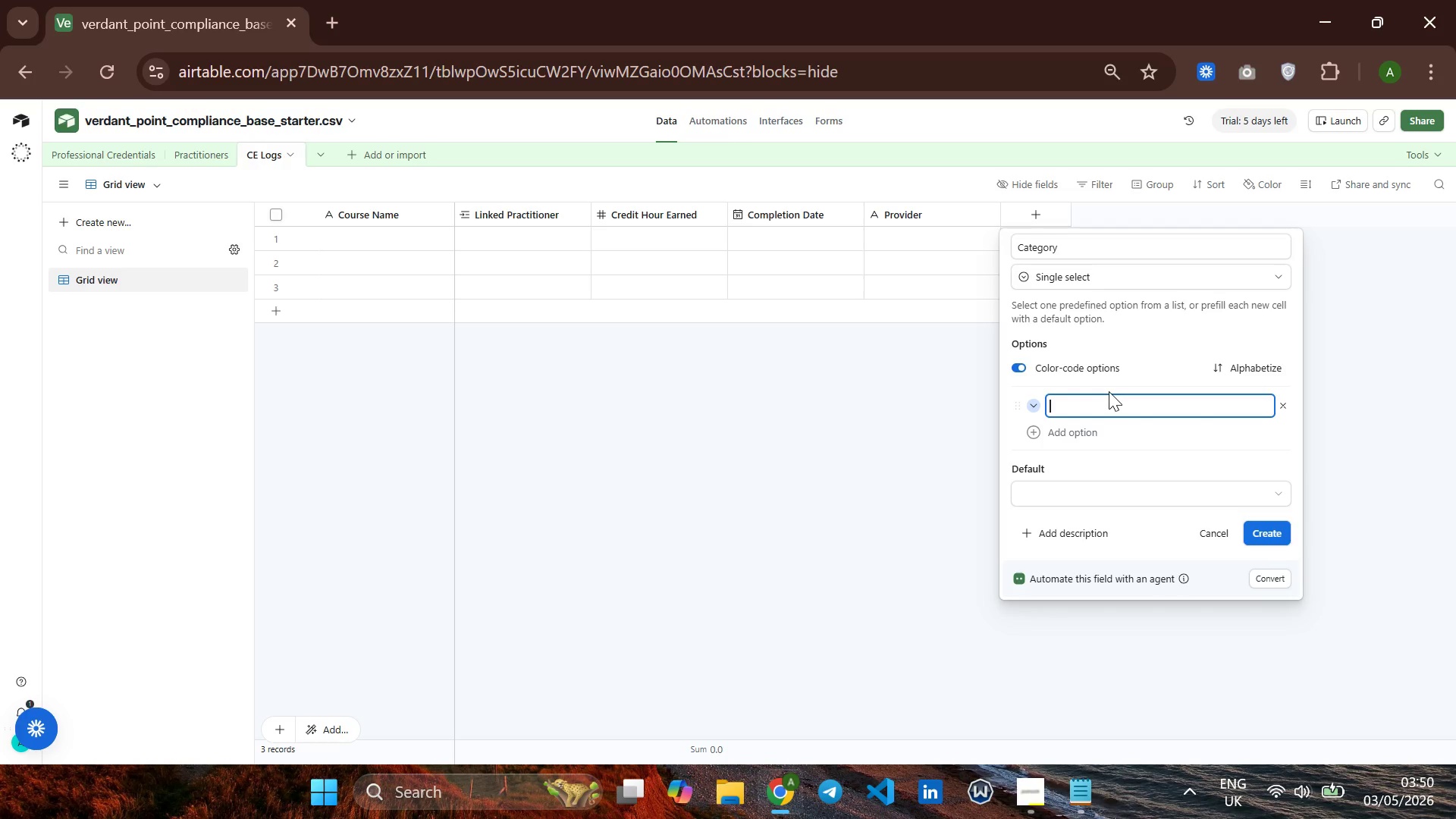 
type(Clinical s)
key(Backspace)
type(sl)
key(Backspace)
type(l)
key(Backspace)
type(kills)
key(Backspace)
key(Backspace)
key(Backspace)
key(Backspace)
key(Backspace)
type(KILLS)
 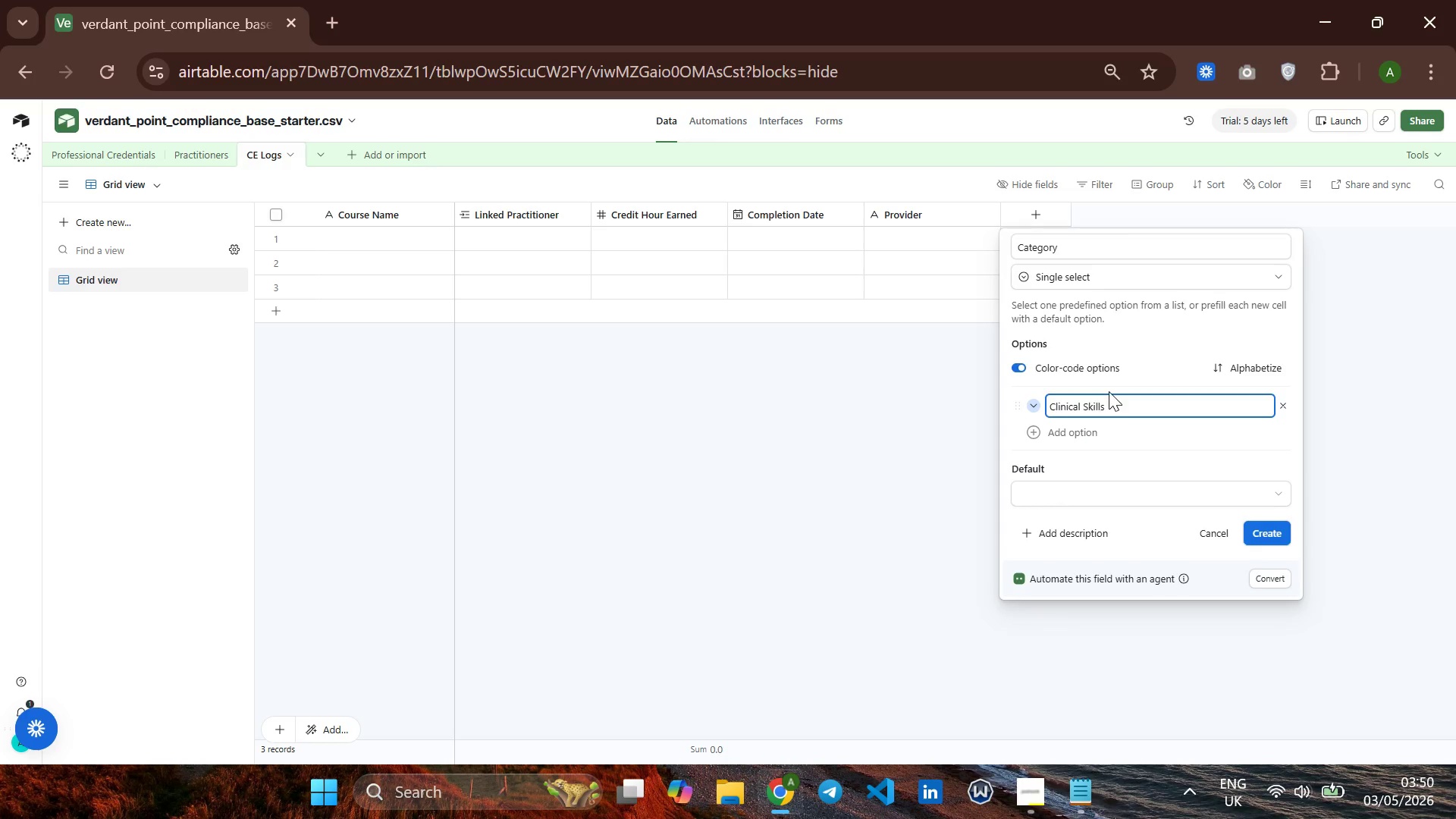 
hold_key(key=CapsLock, duration=0.38)
 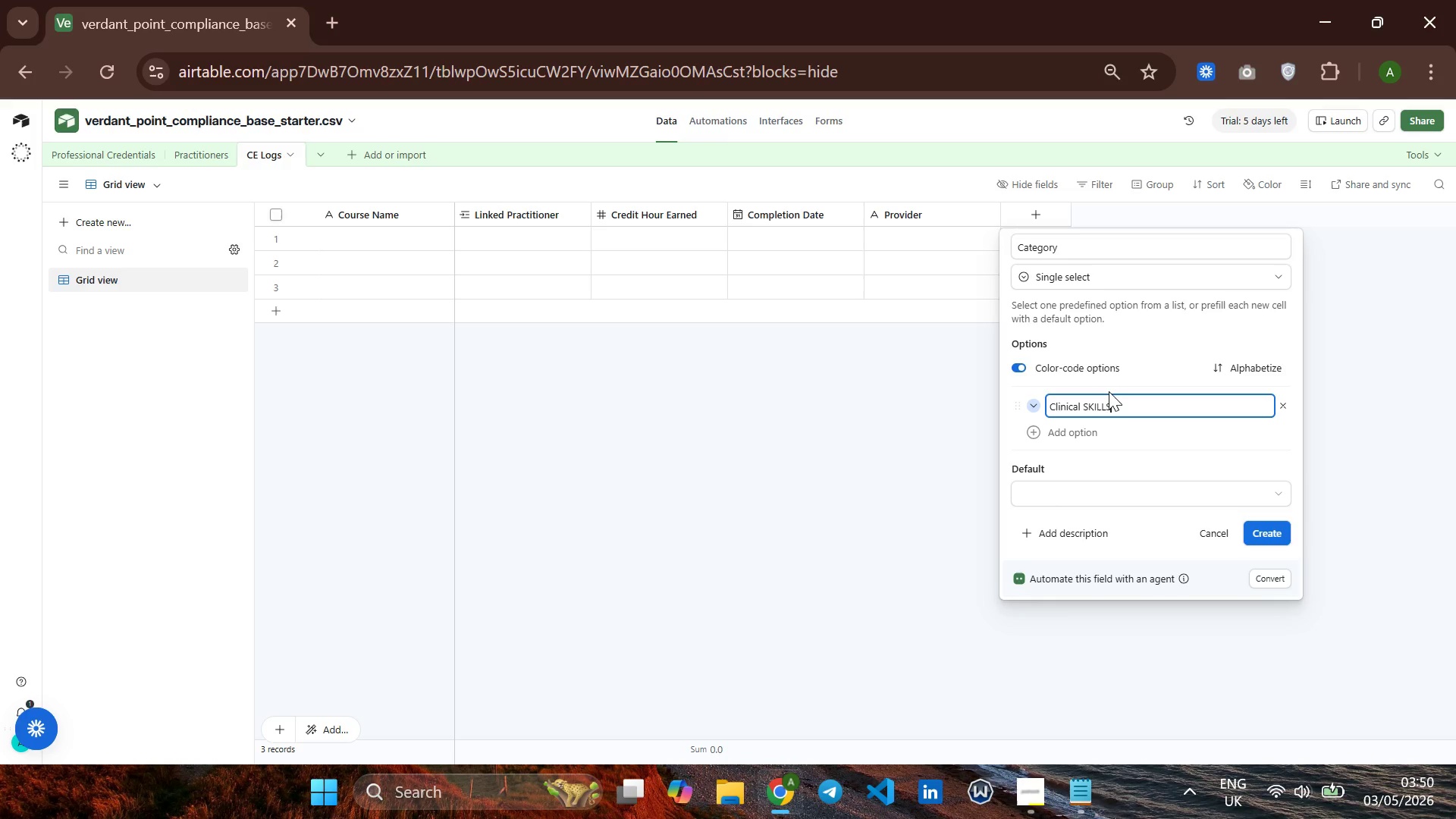 
key(Enter)
 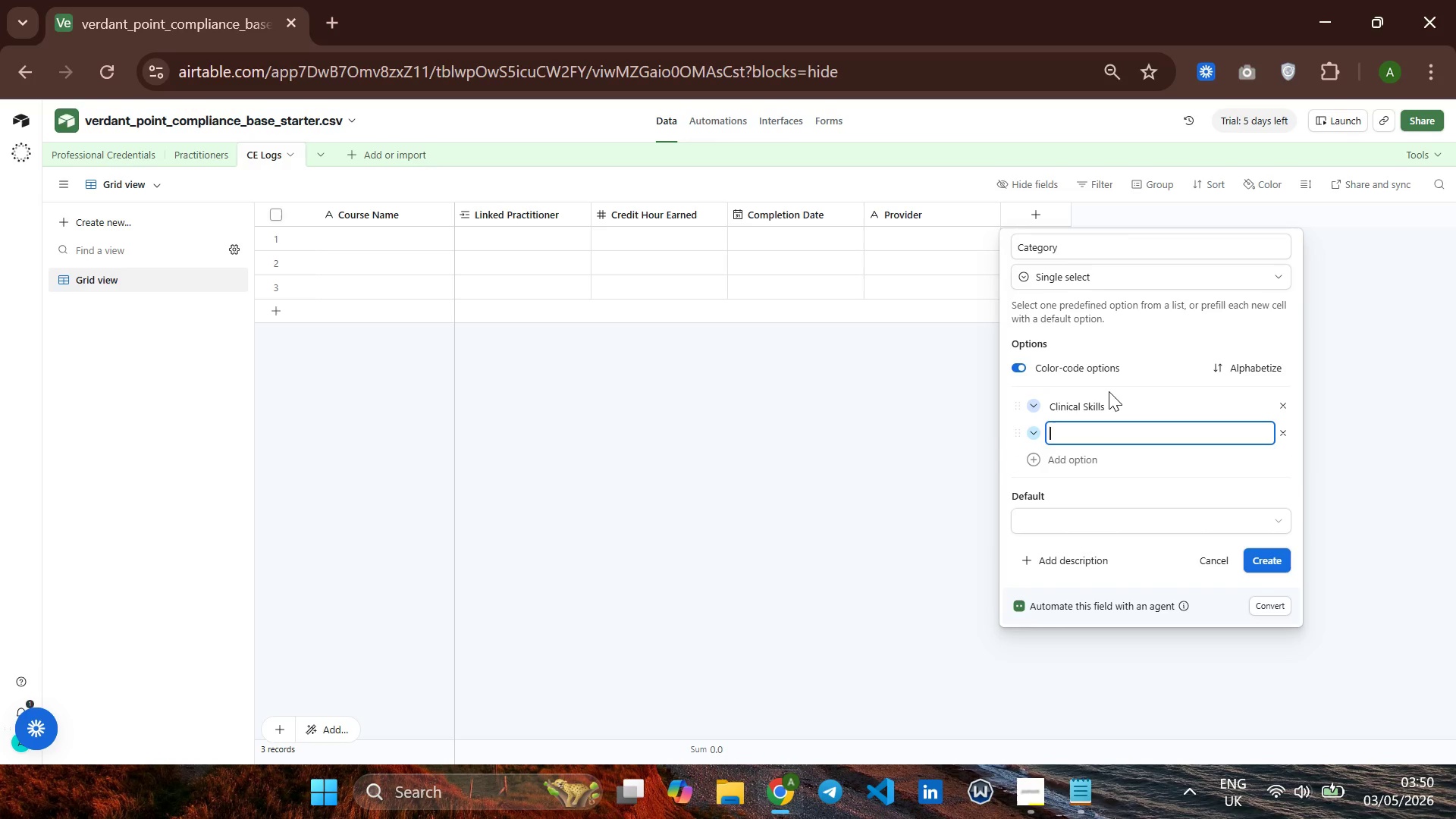 
type(Ethics[PageUp])
 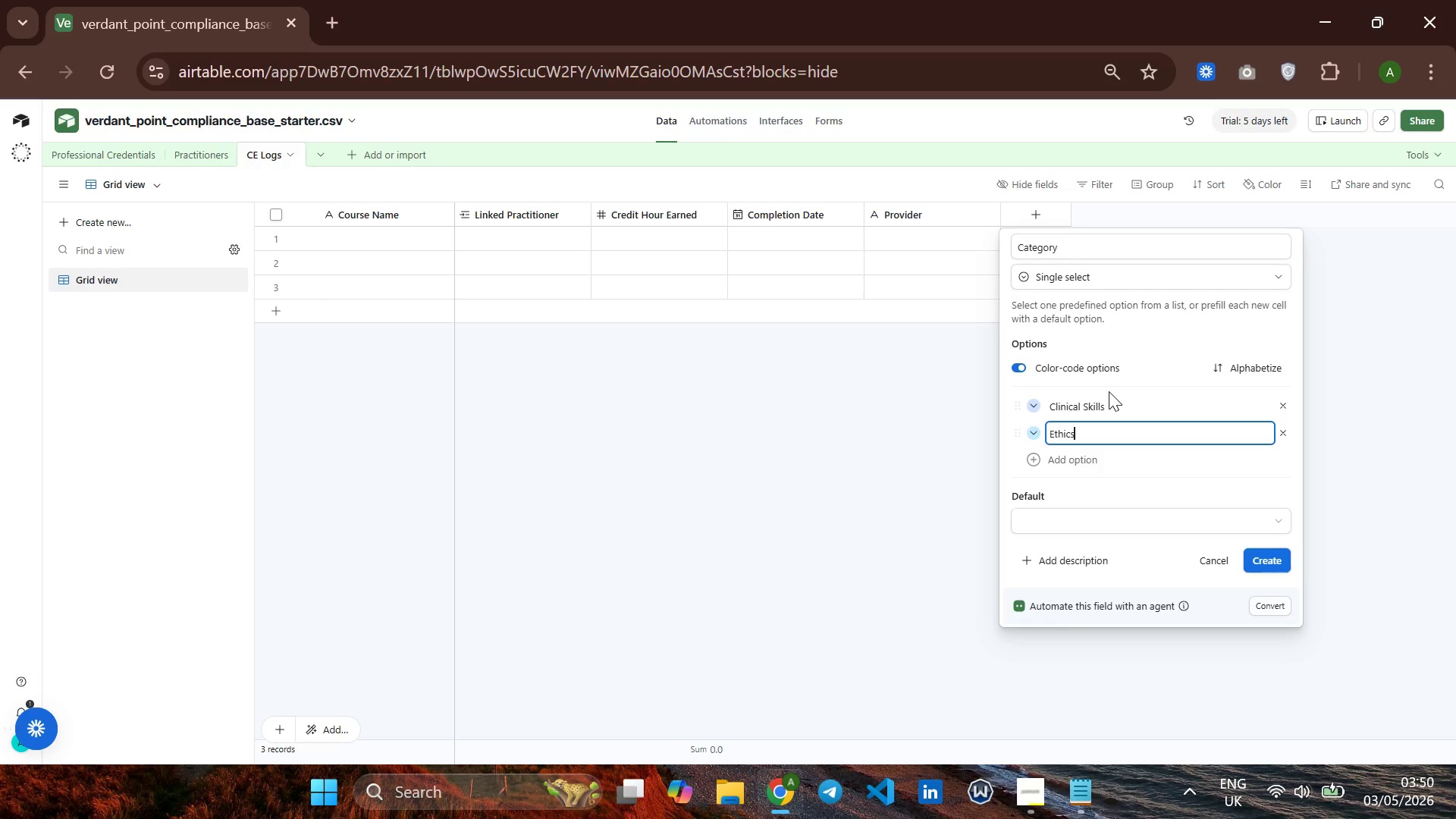 
key(Enter)
 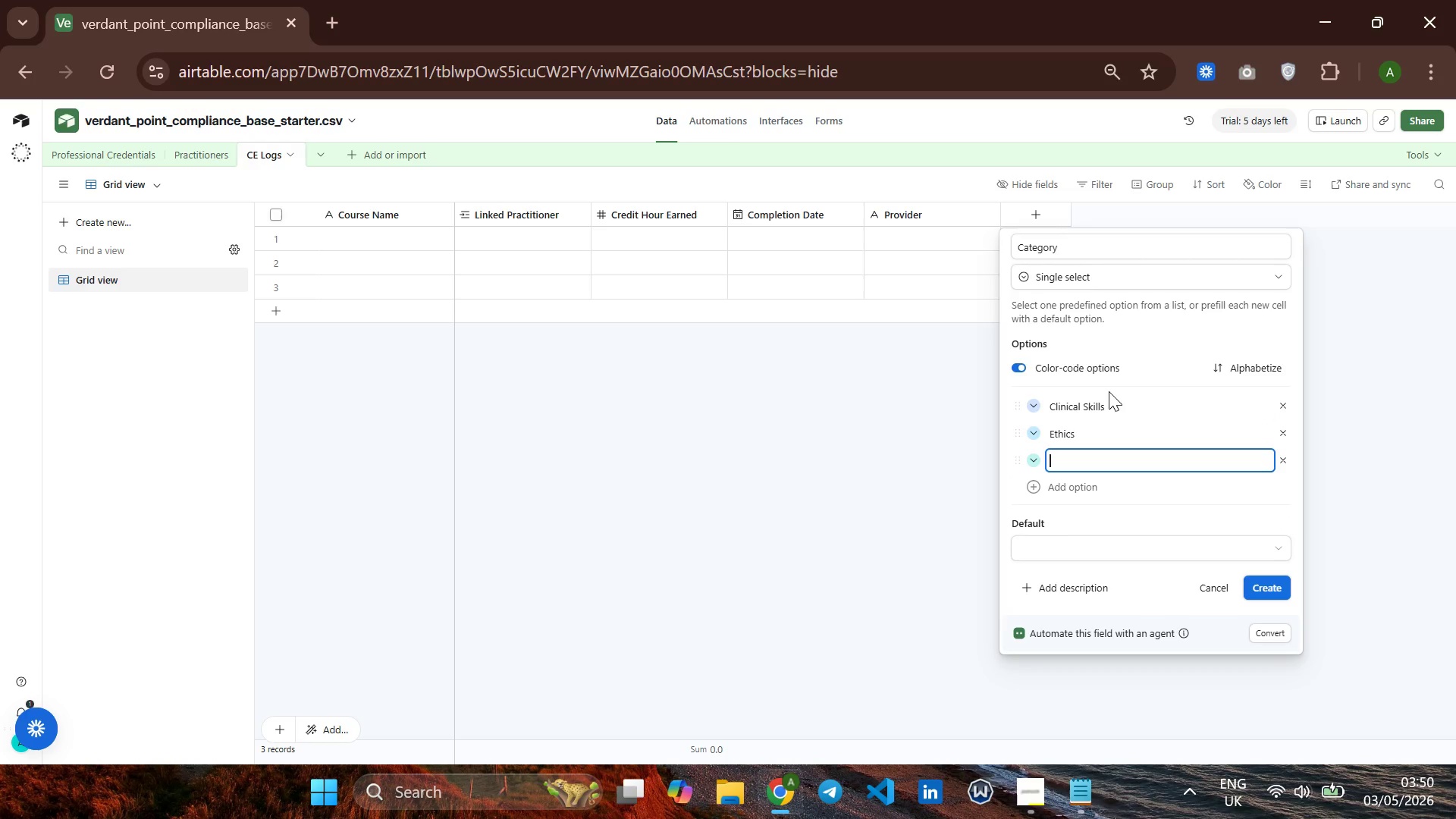 
type(Safety)
 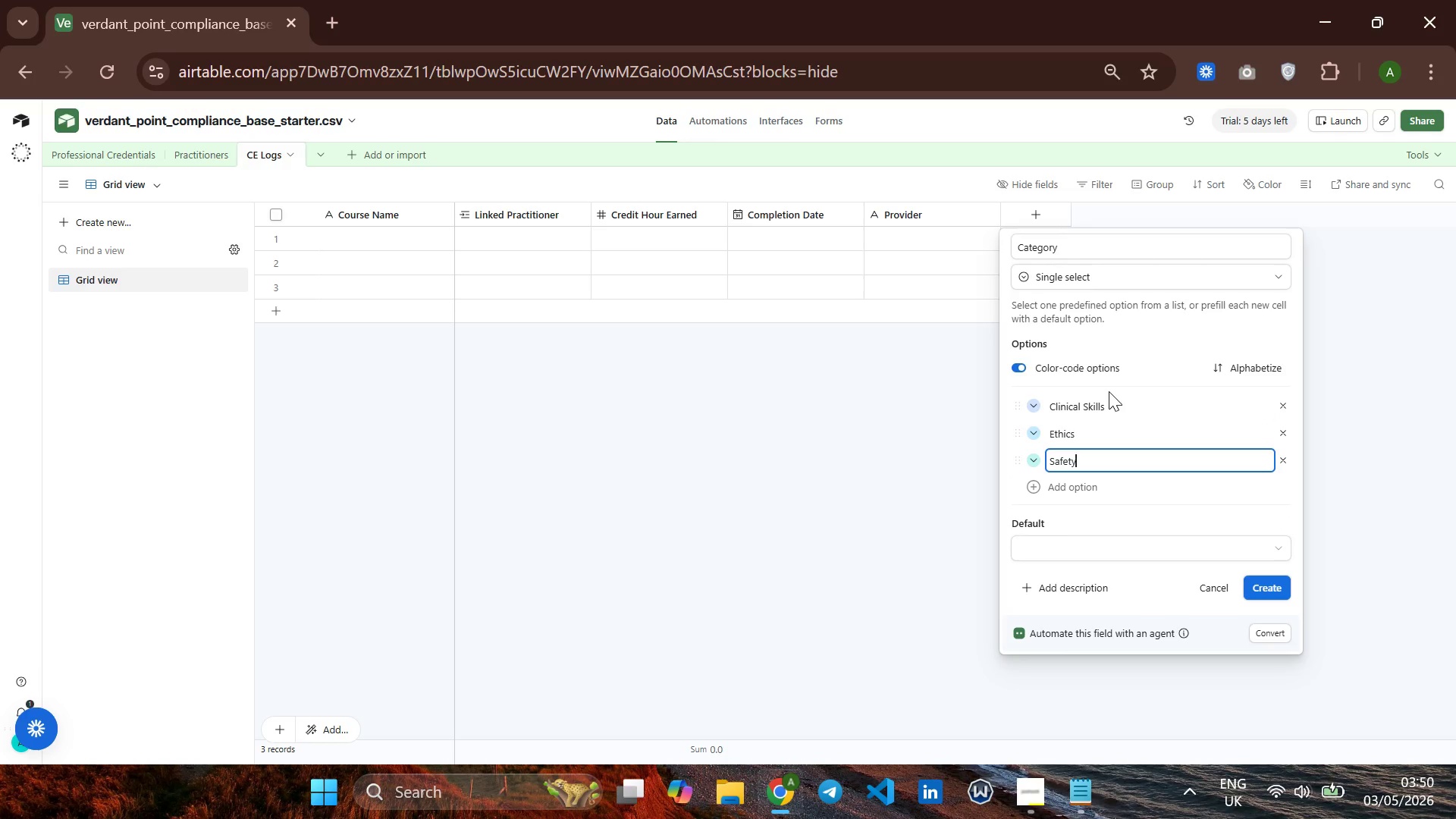 
key(Enter)
 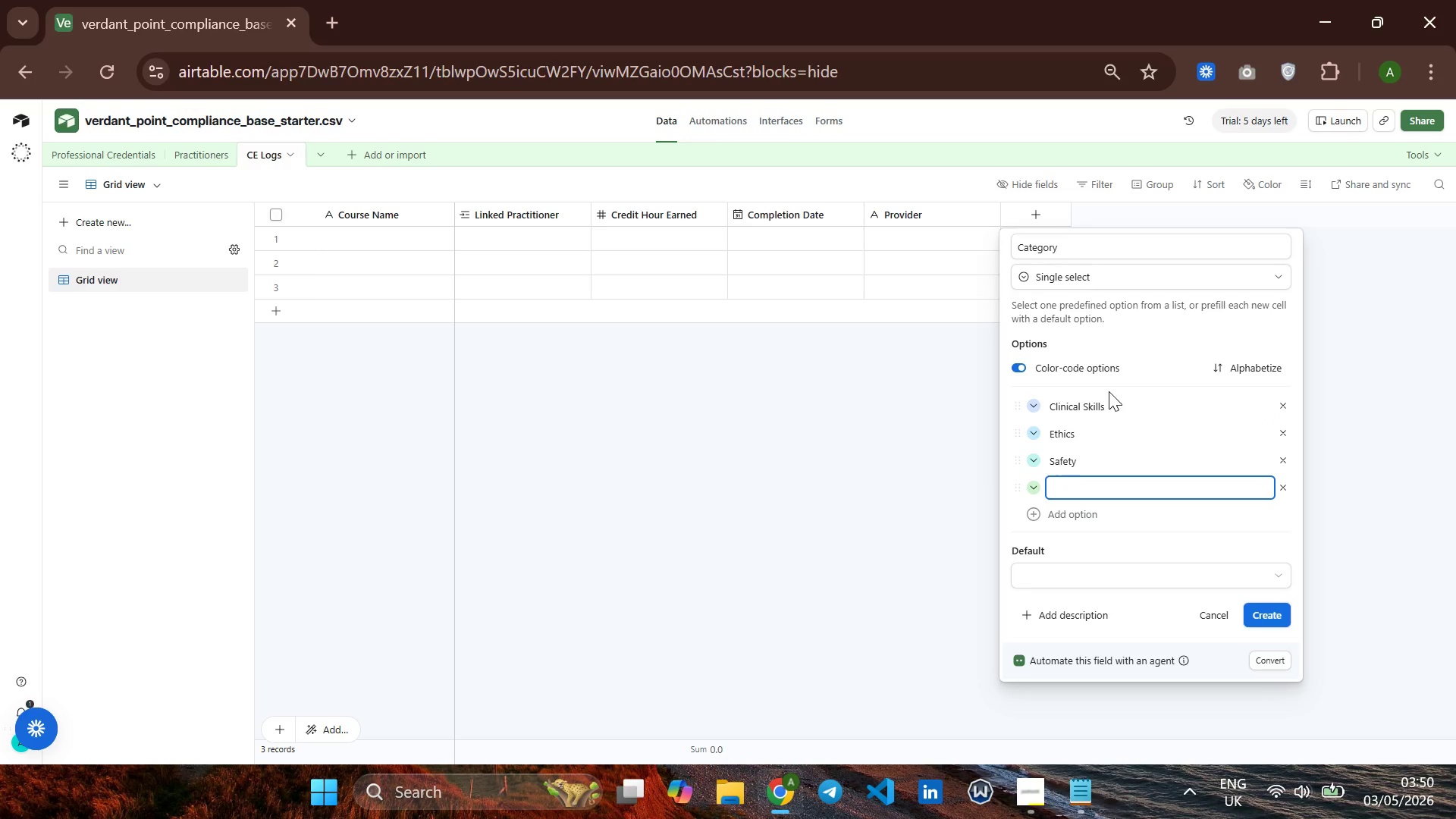 
type(Speciality)
 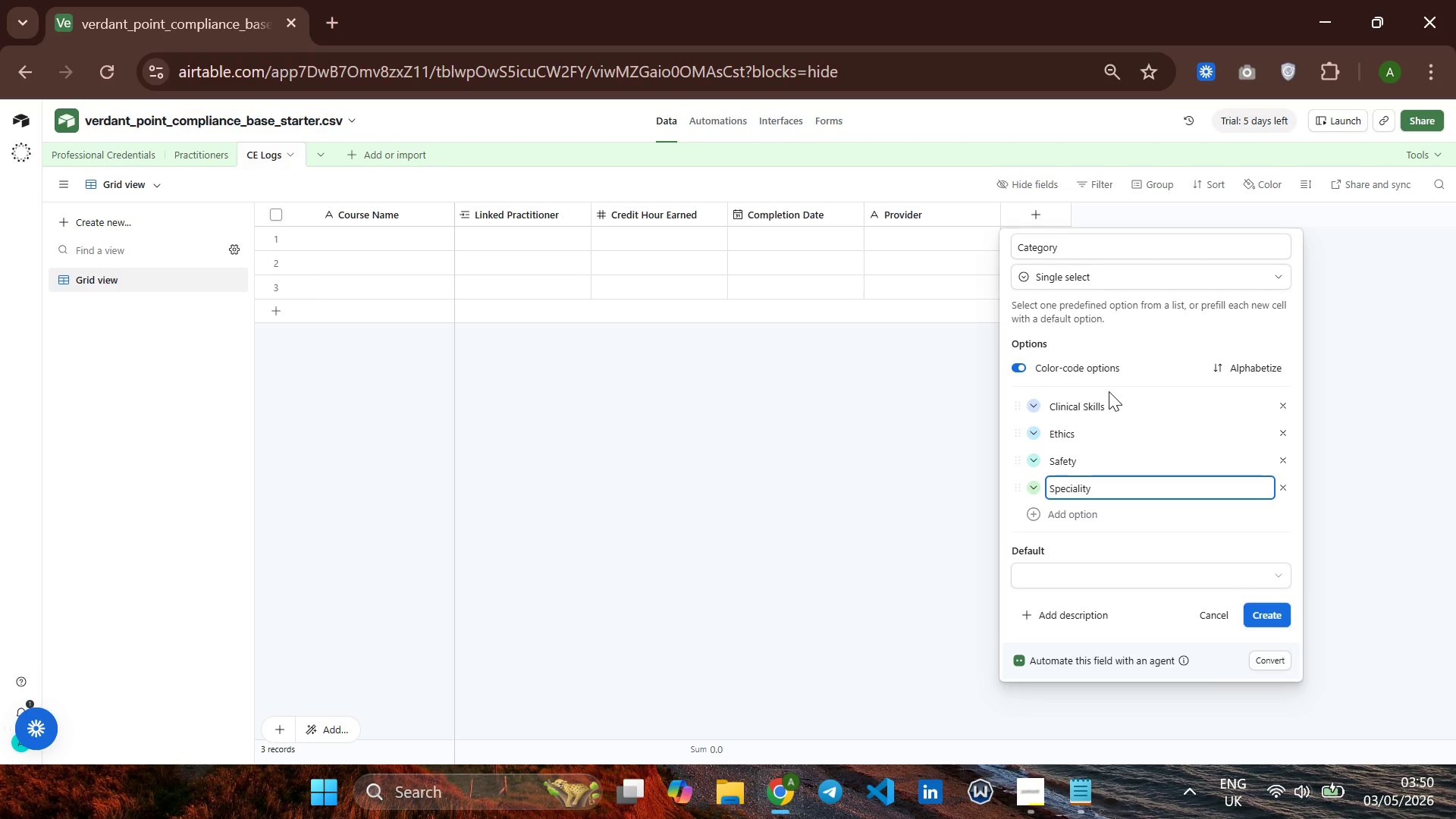 
key(Enter)
 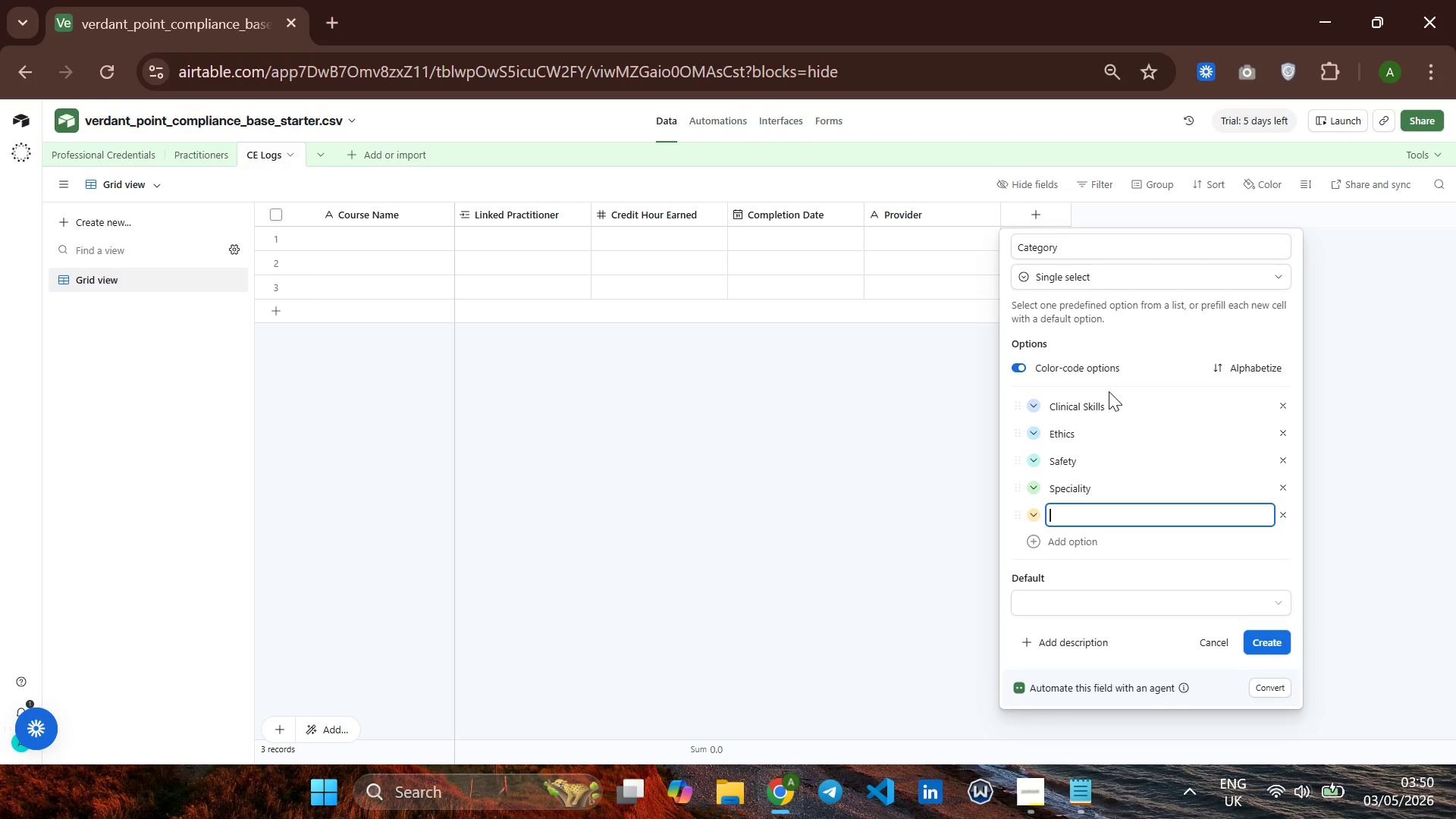 
type(I)
key(Backspace)
type(Other)
 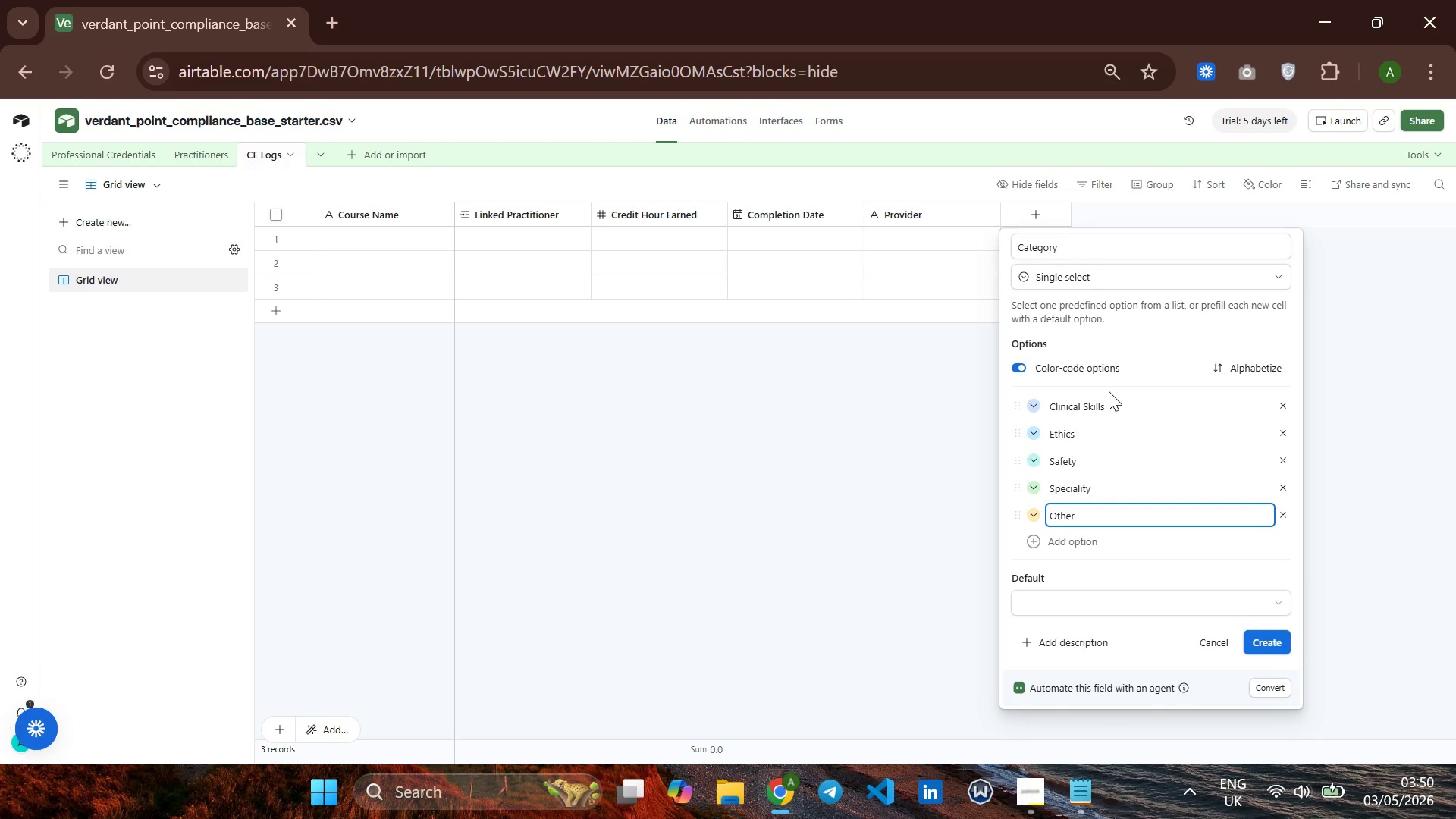 
wait(11.16)
 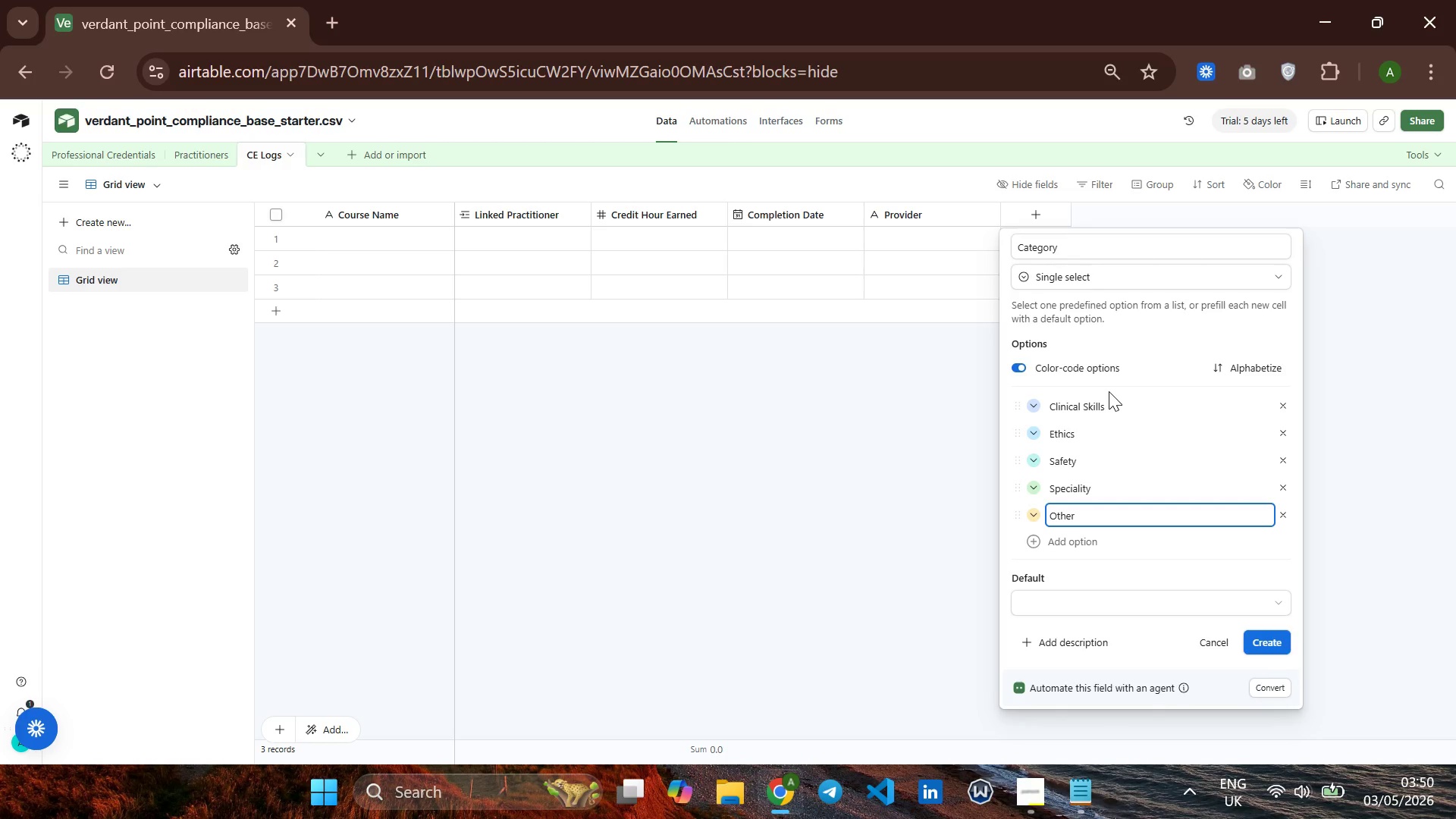 
left_click([1255, 632])
 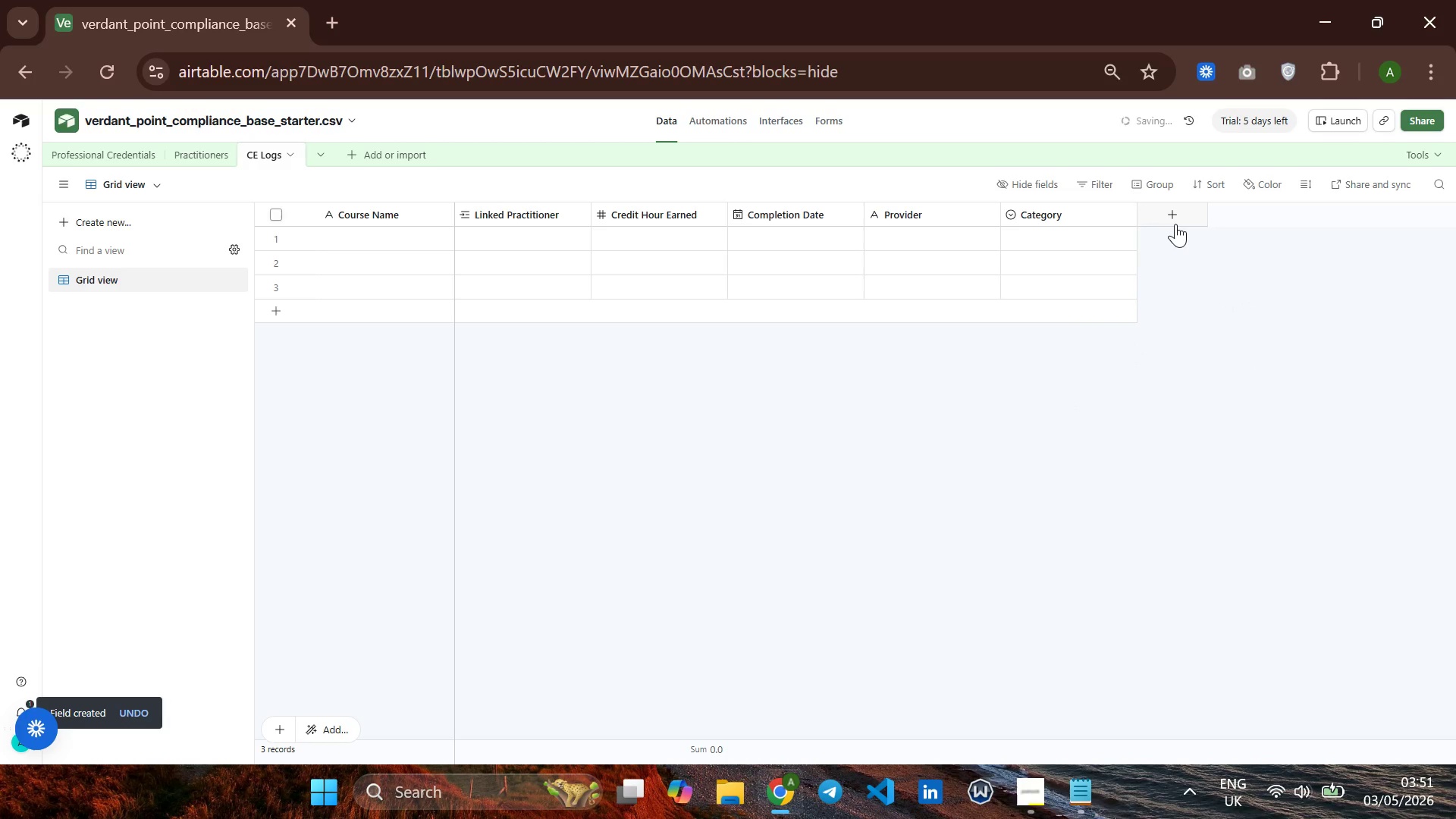 
right_click([1175, 224])
 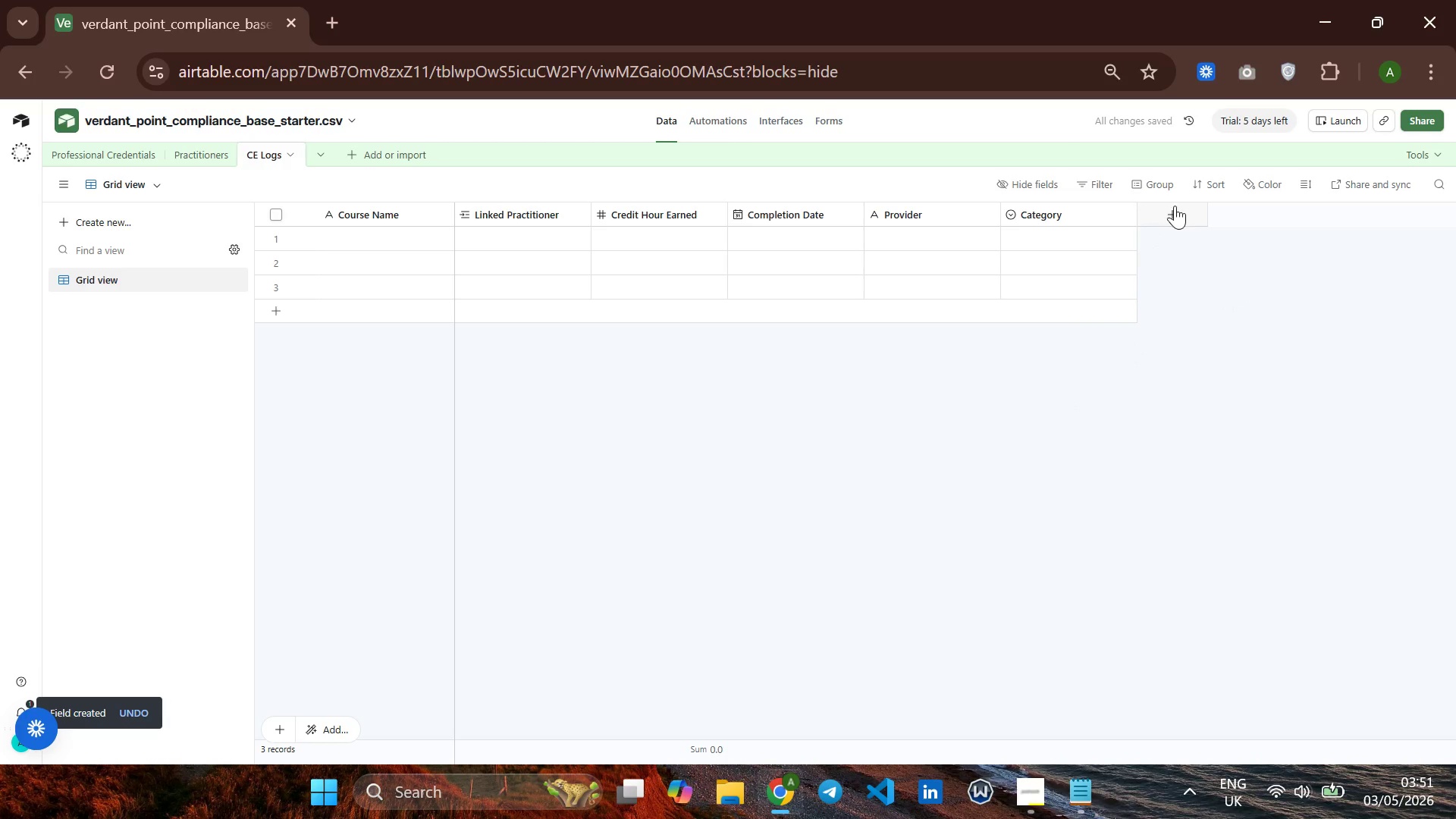 
left_click([1170, 208])
 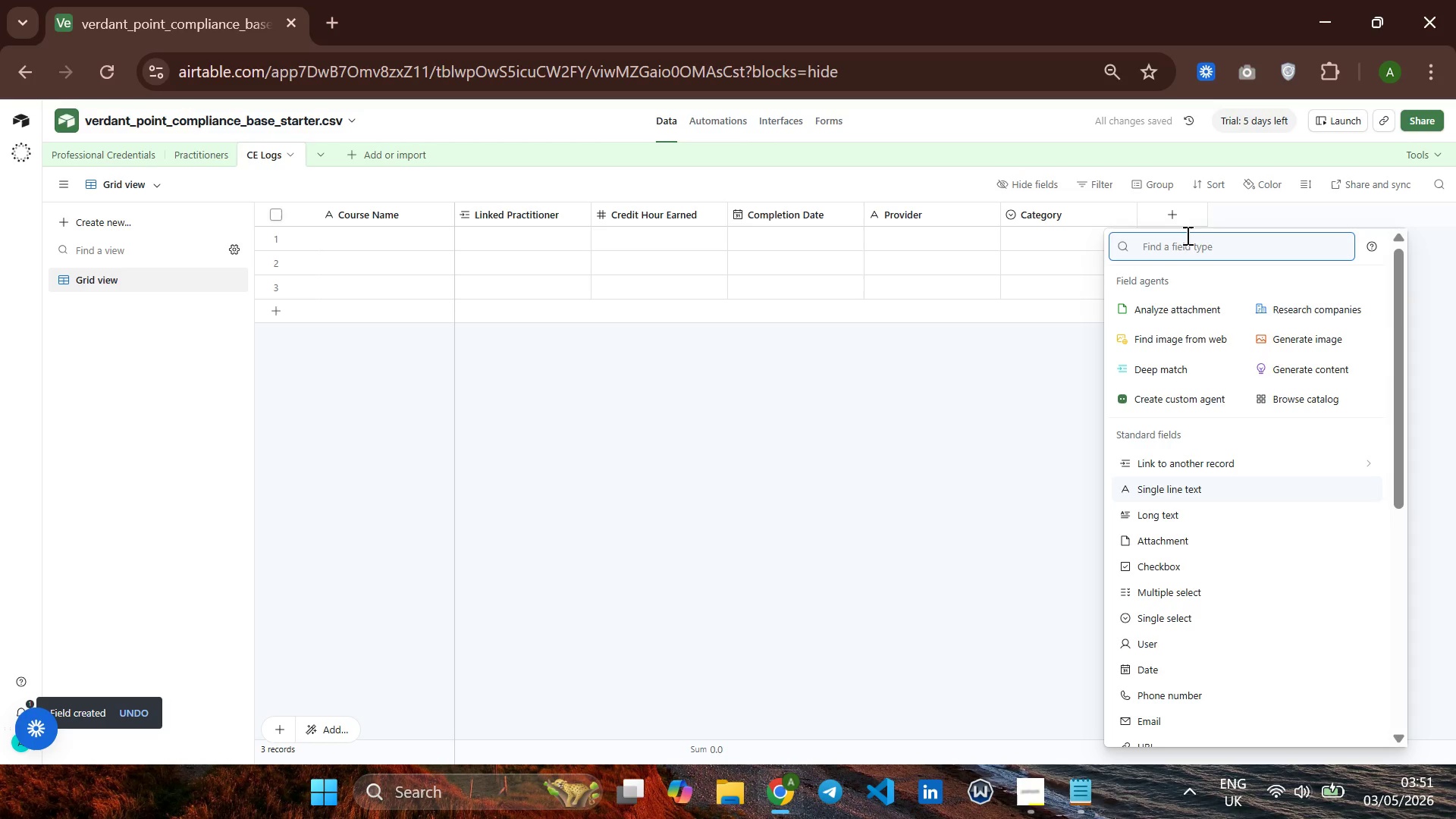 
type(che)
 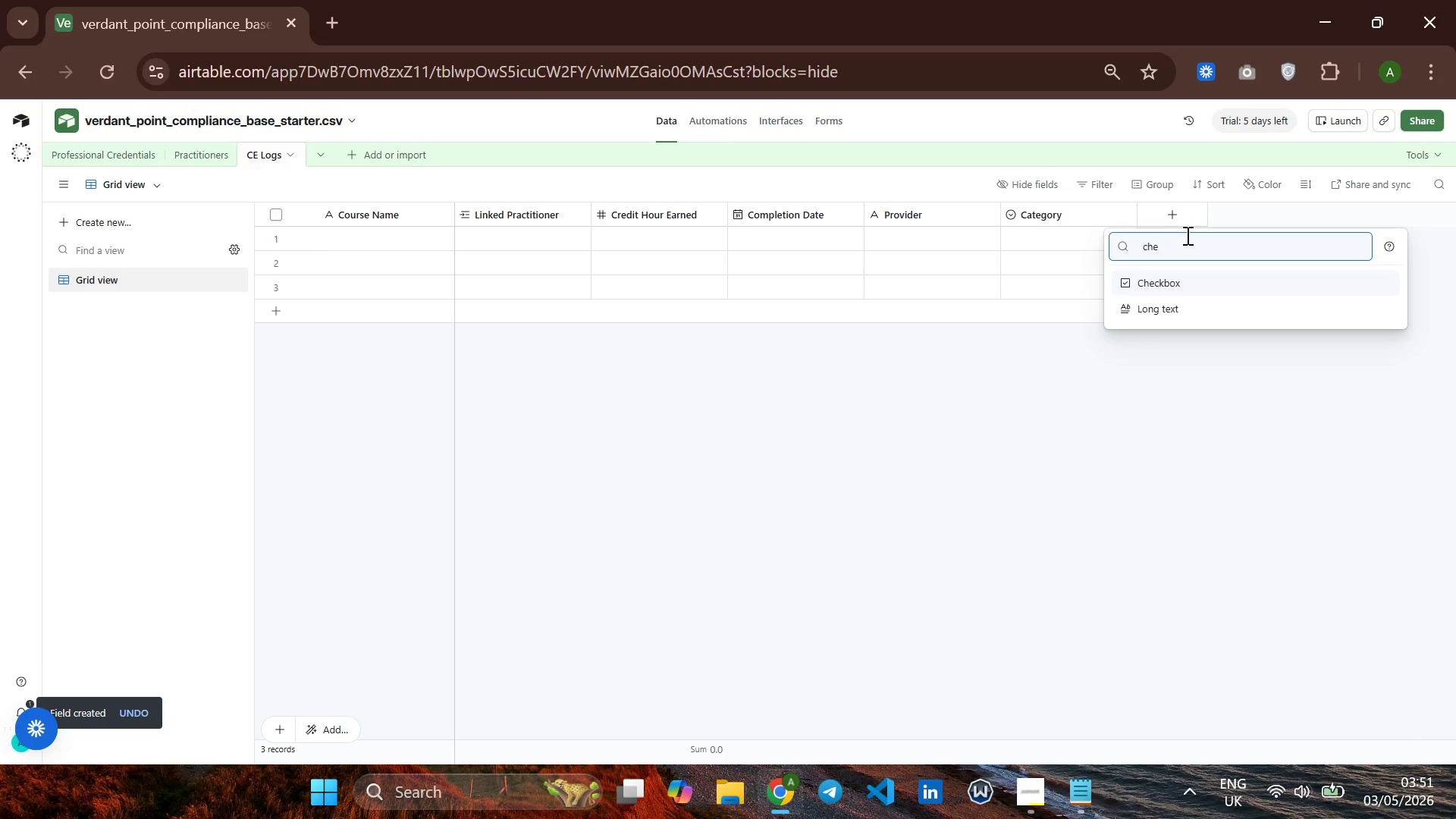 
key(Enter)
 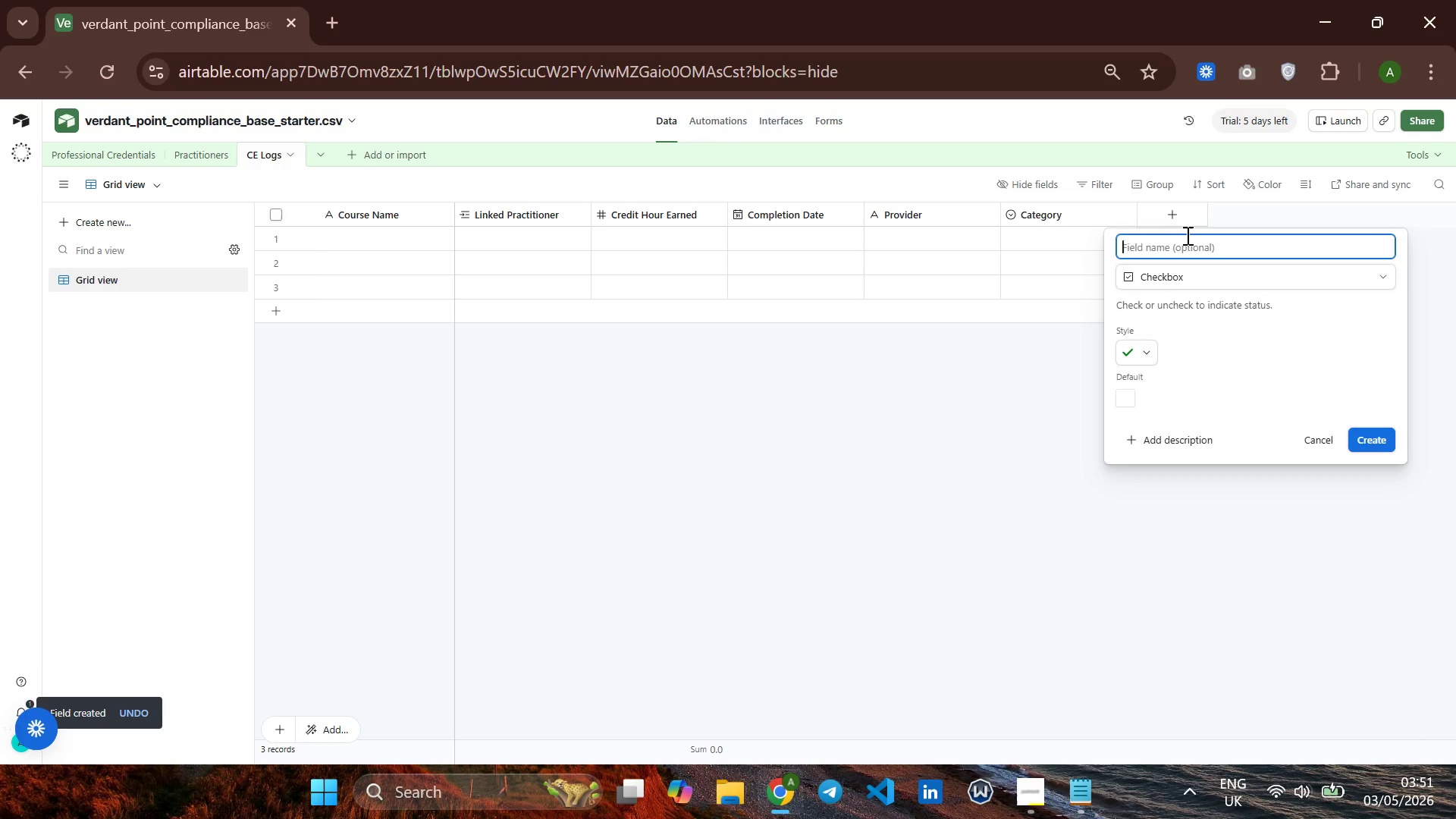 
type(Certificate Up;oad)
 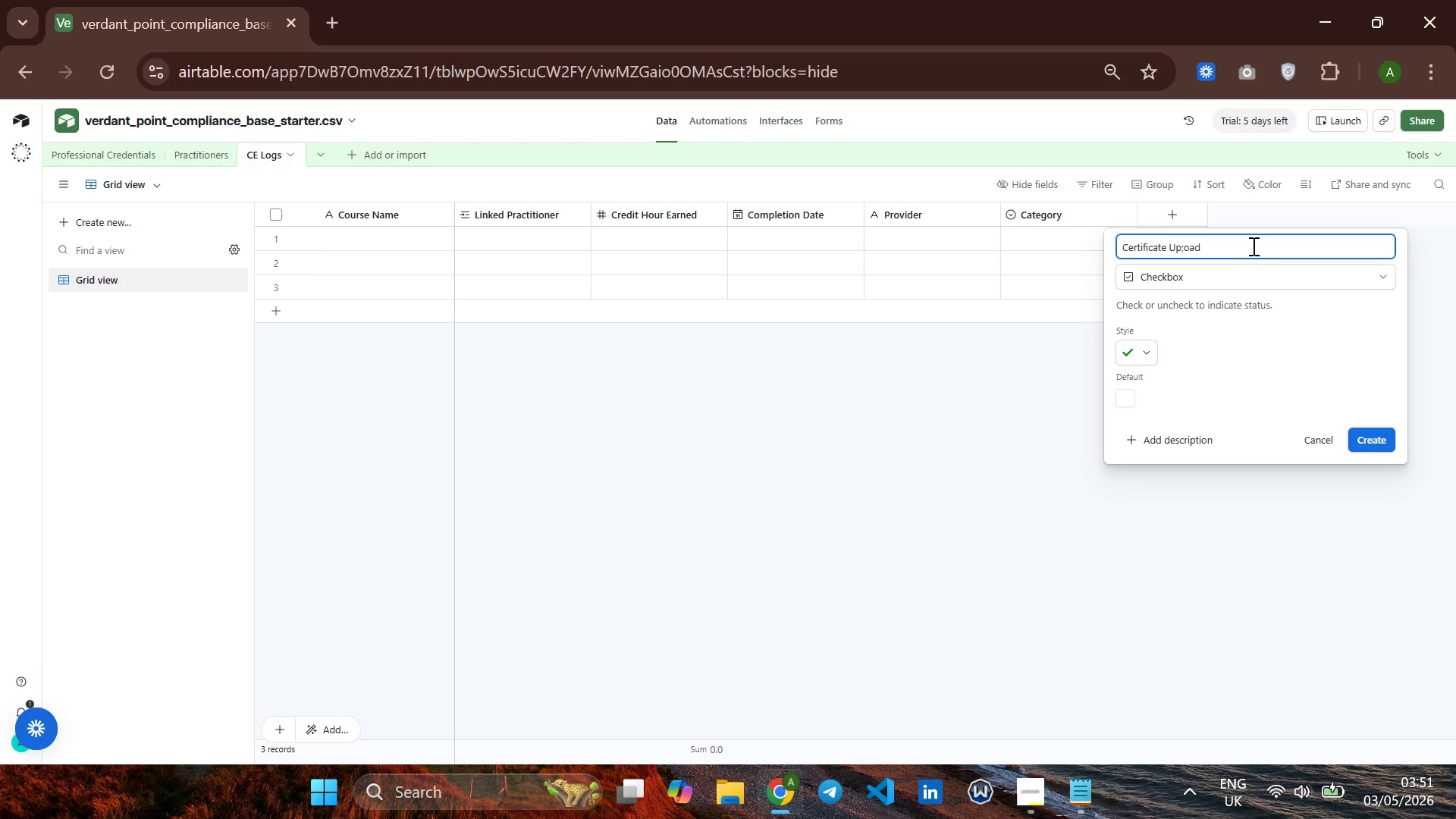 
wait(6.38)
 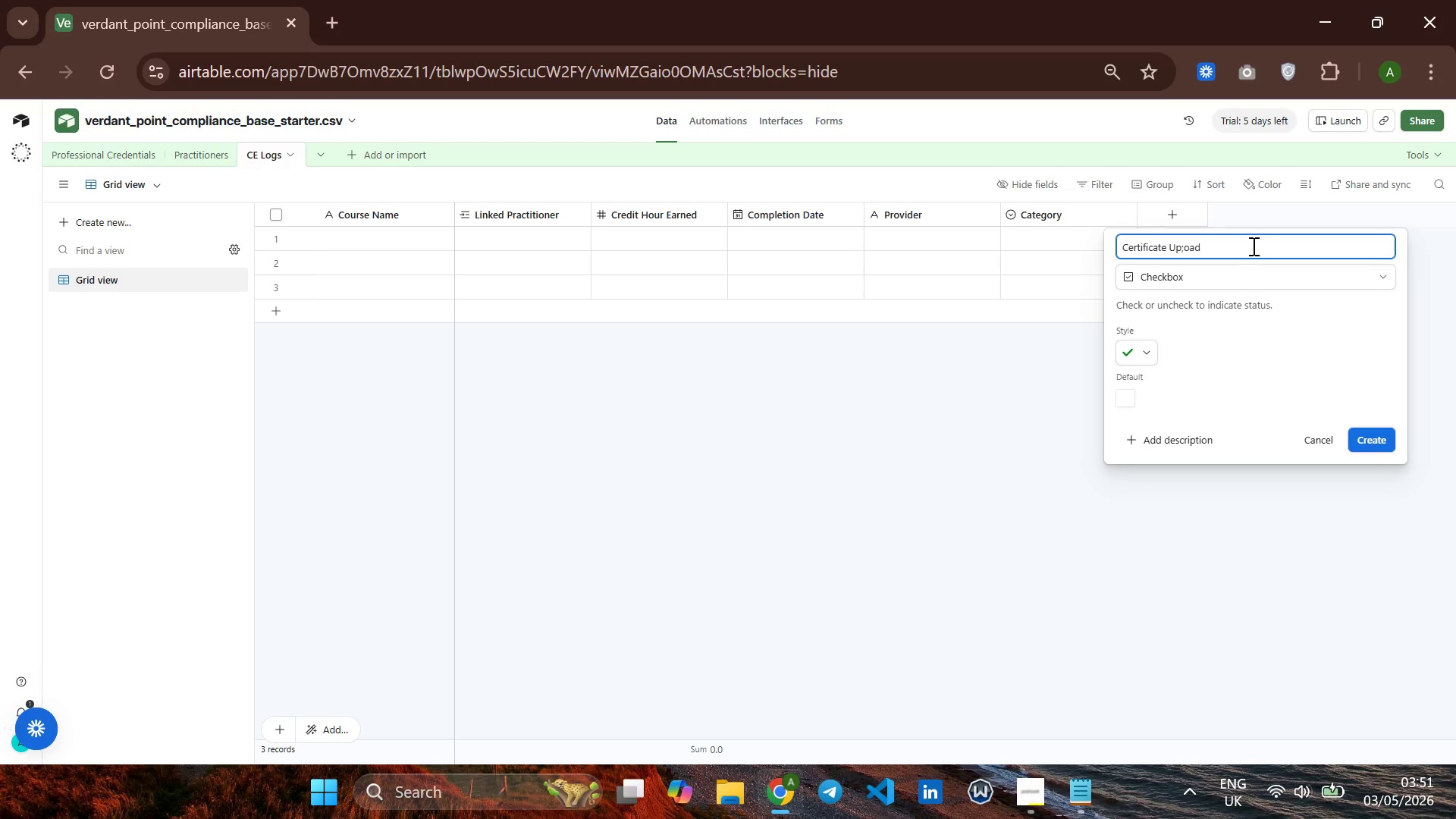 
left_click([1372, 438])
 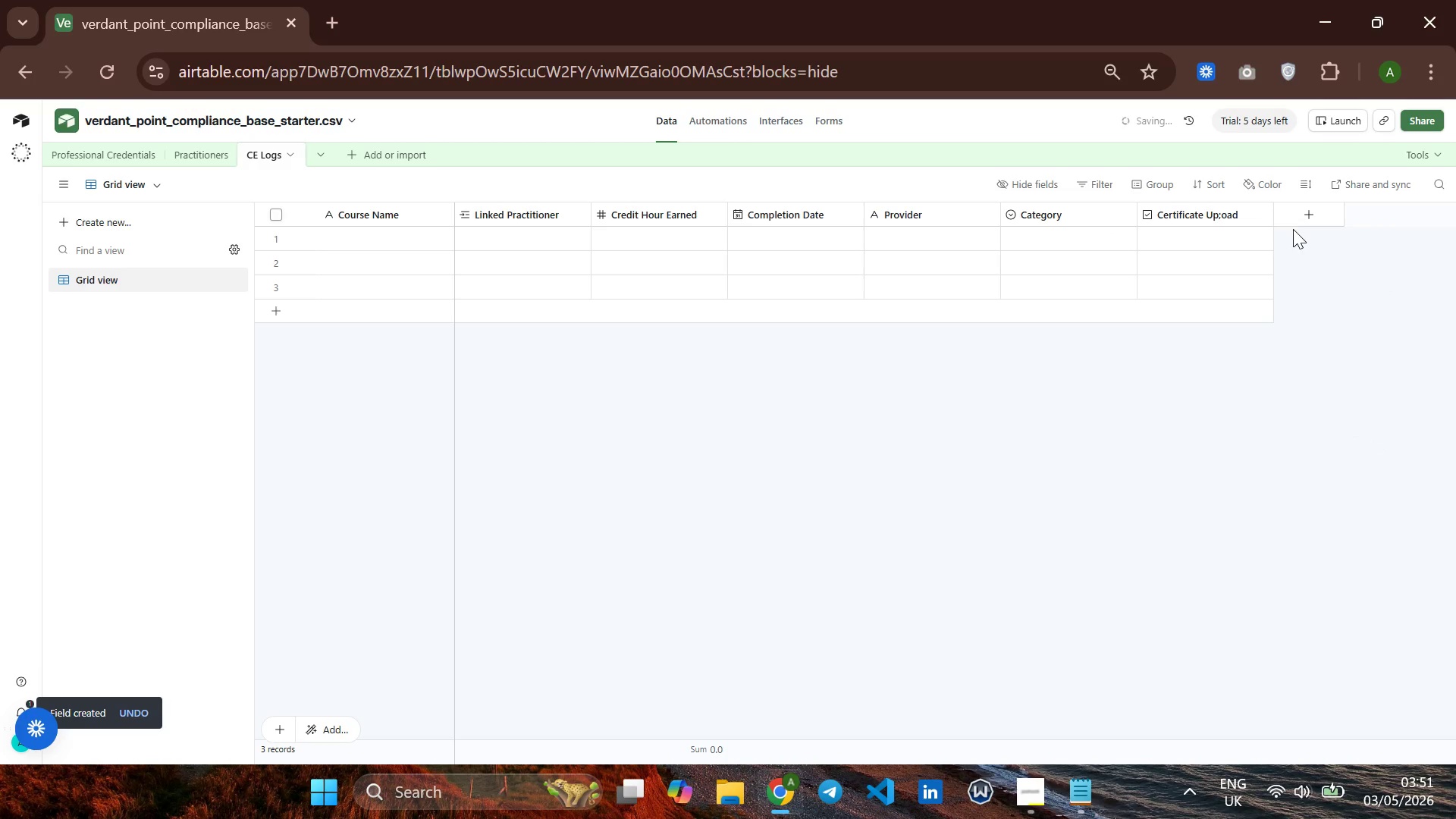 
left_click([1298, 214])
 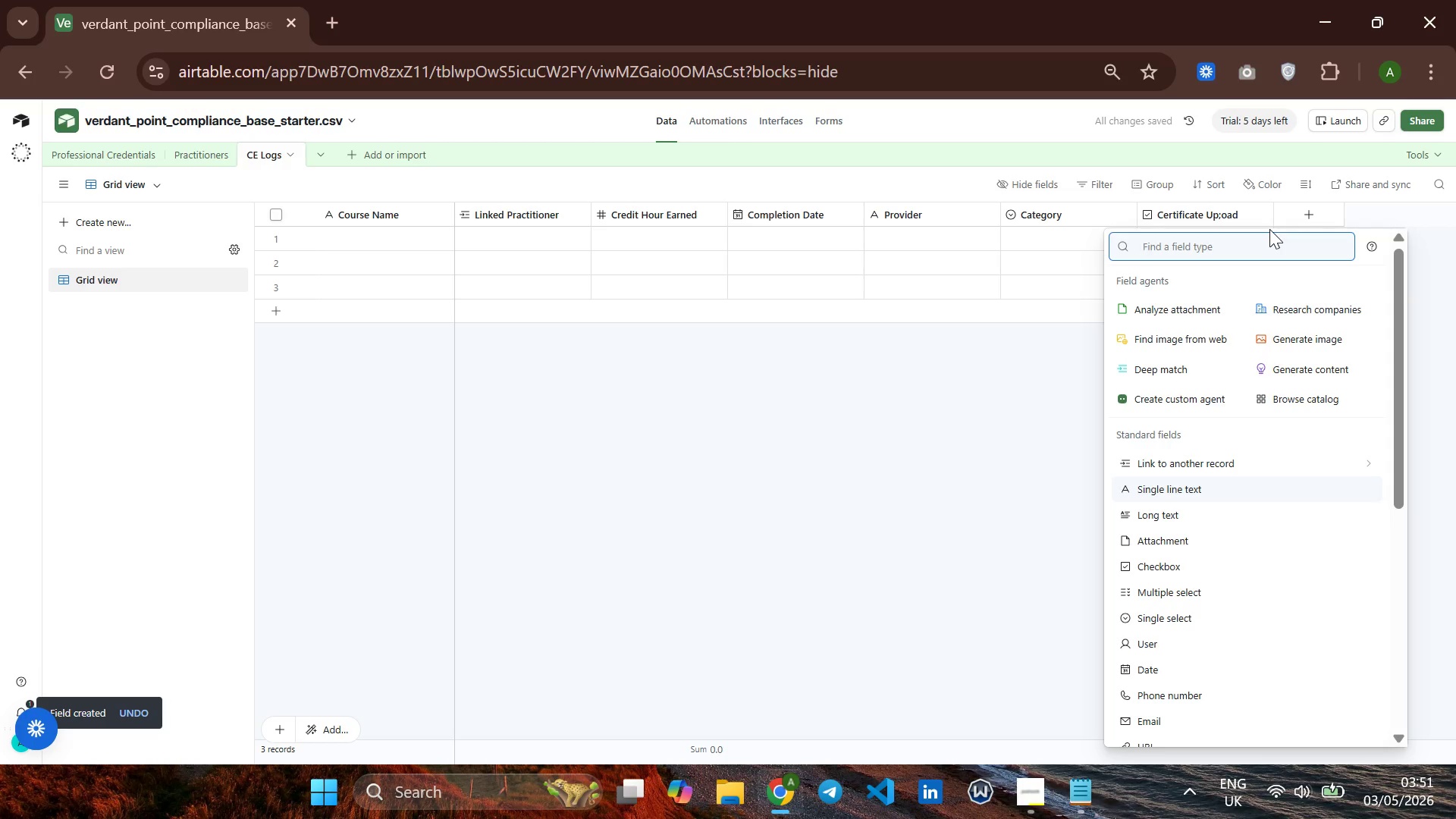 
type(dat)
 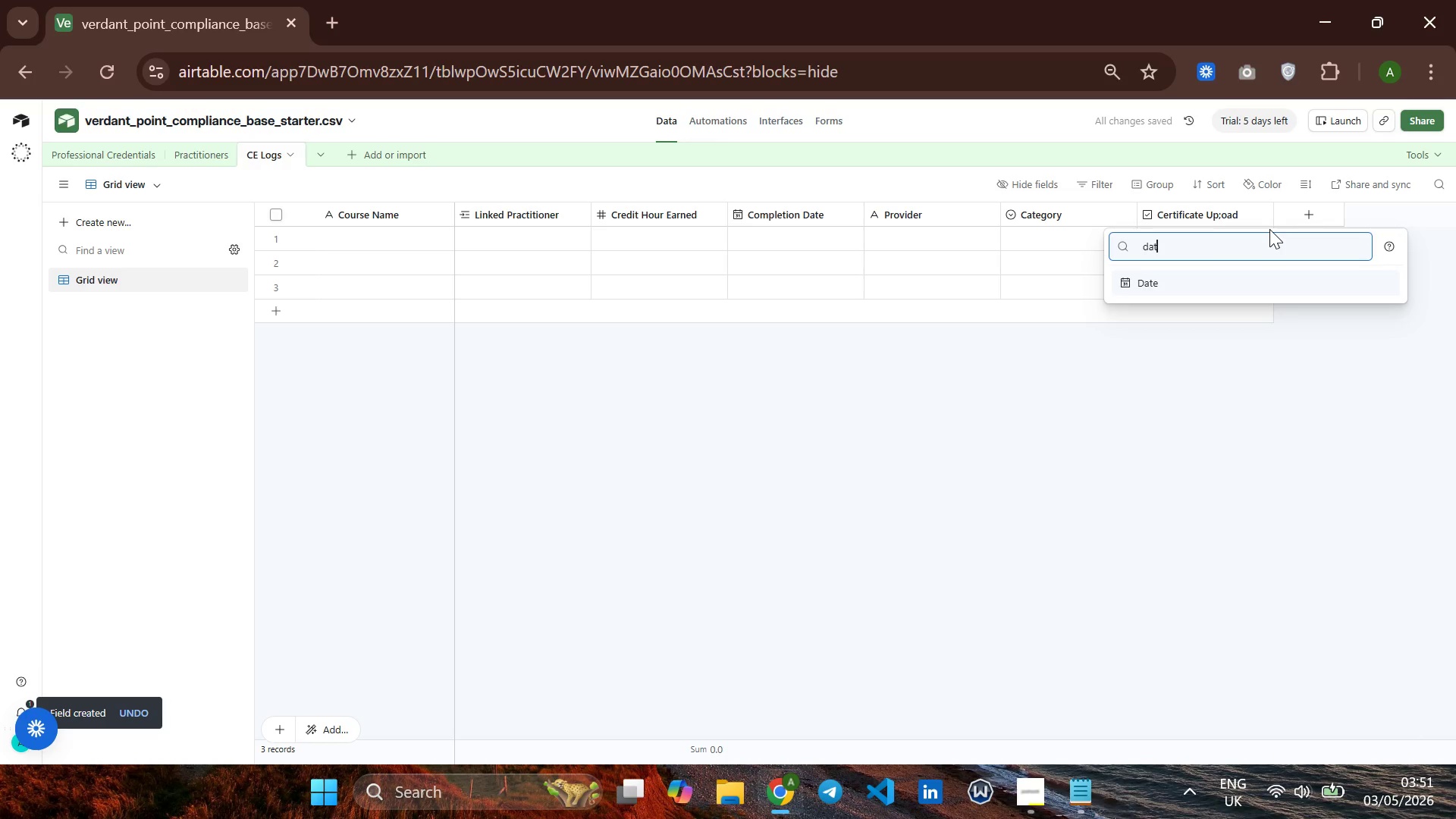 
key(Enter)
 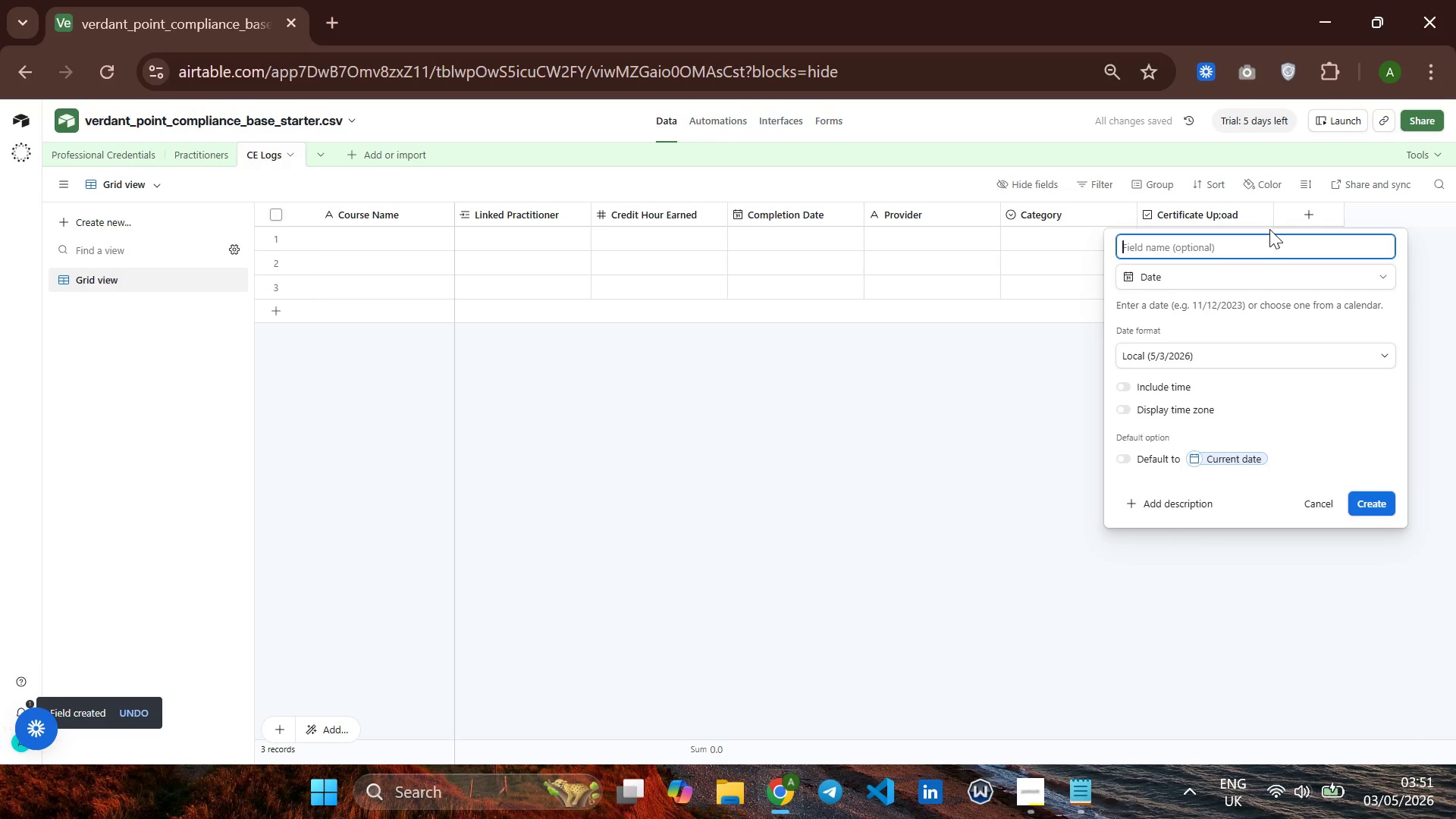 
type(Expire)
key(Backspace)
type(y a)
key(Backspace)
type(Date)
 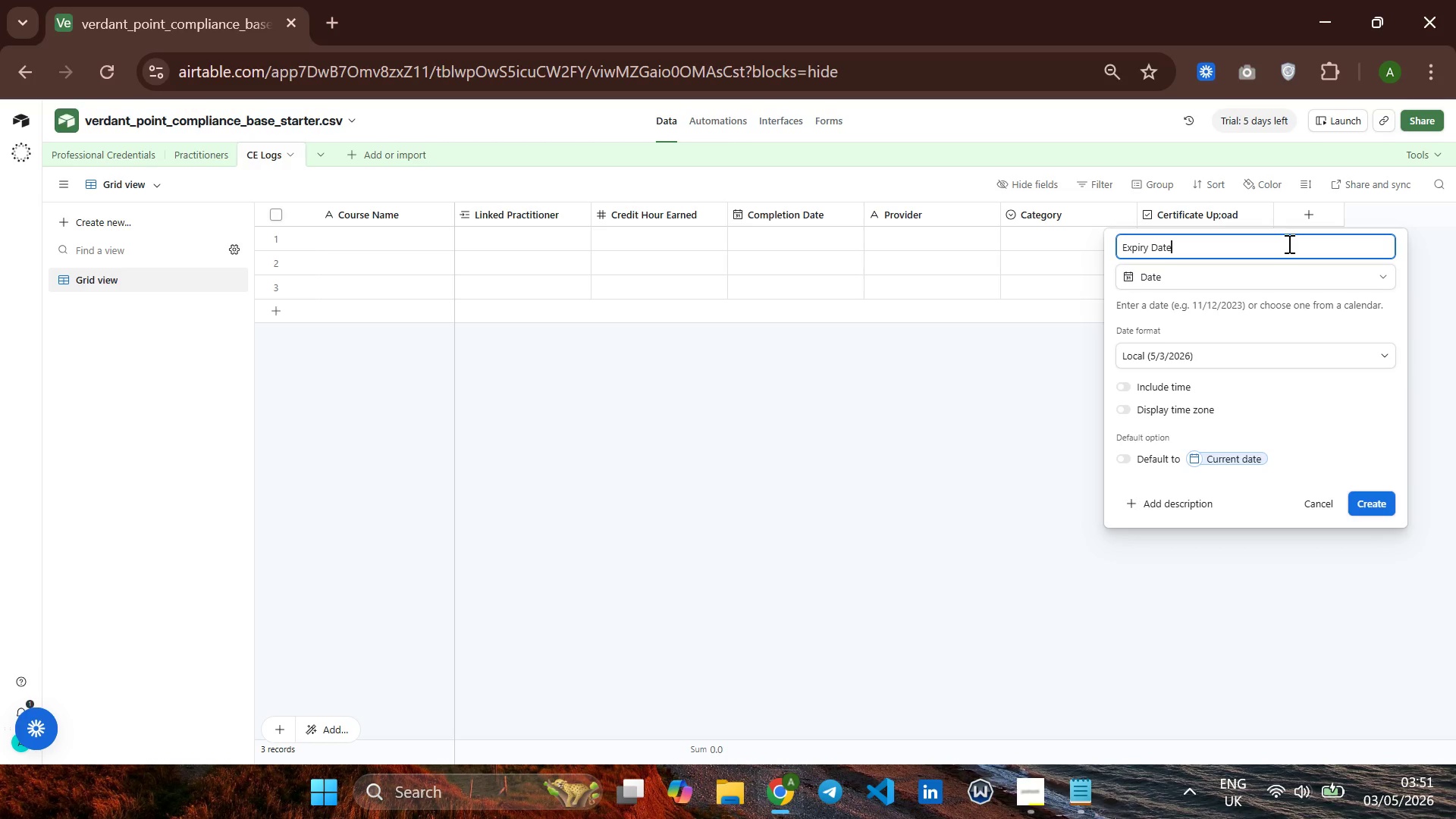 
wait(6.92)
 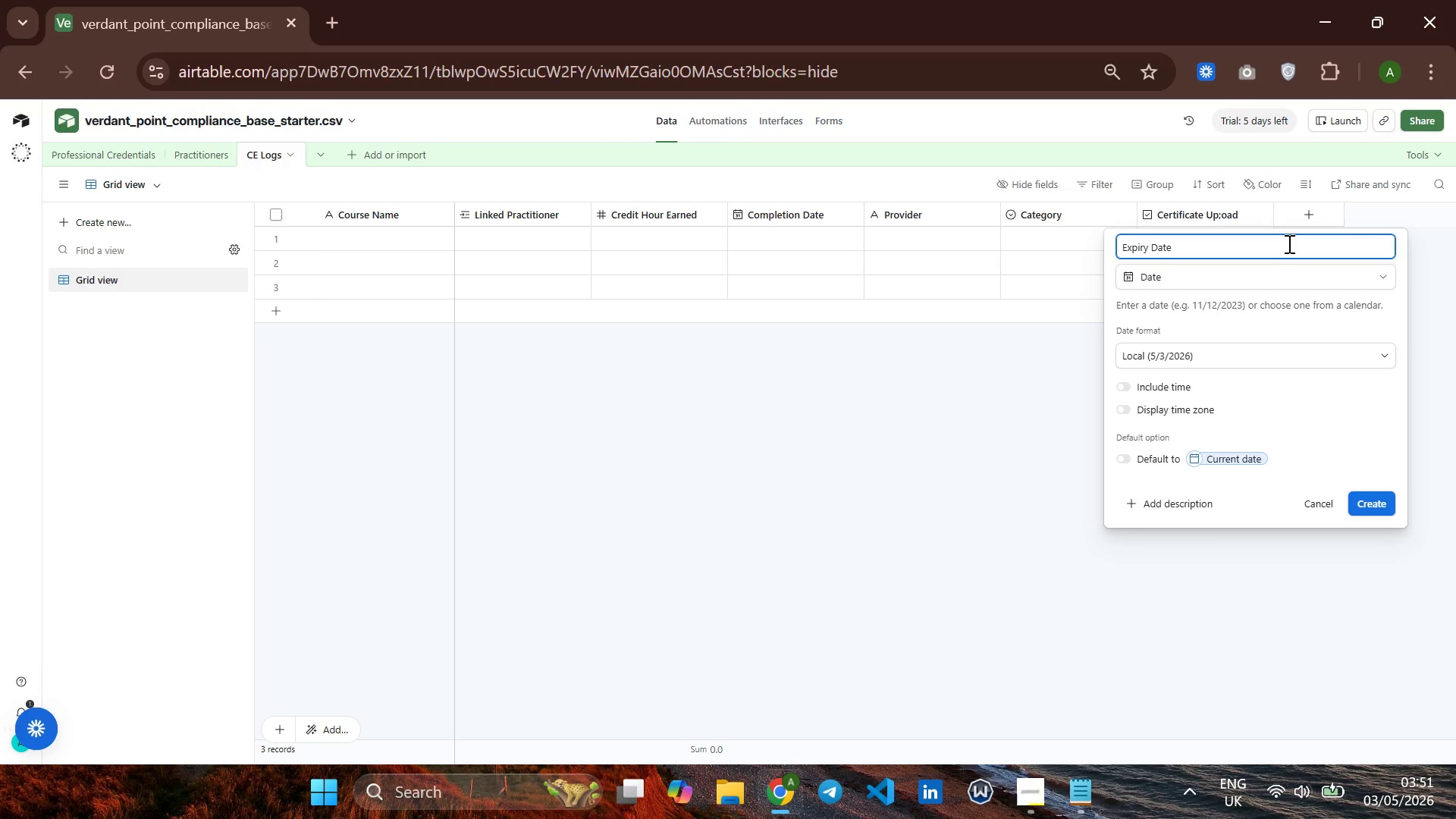 
left_click([1375, 504])
 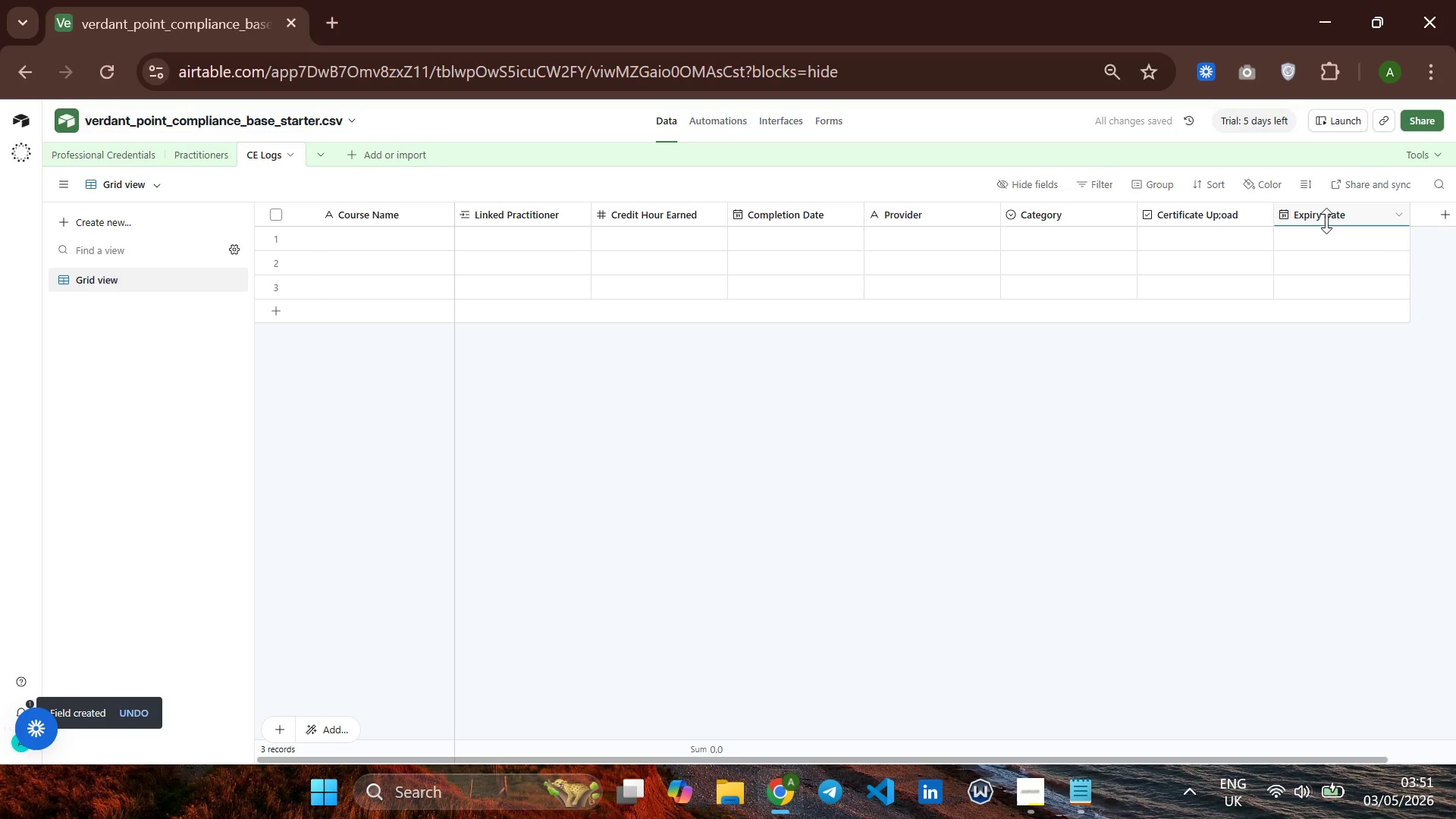 
mouse_move([1357, 219])
 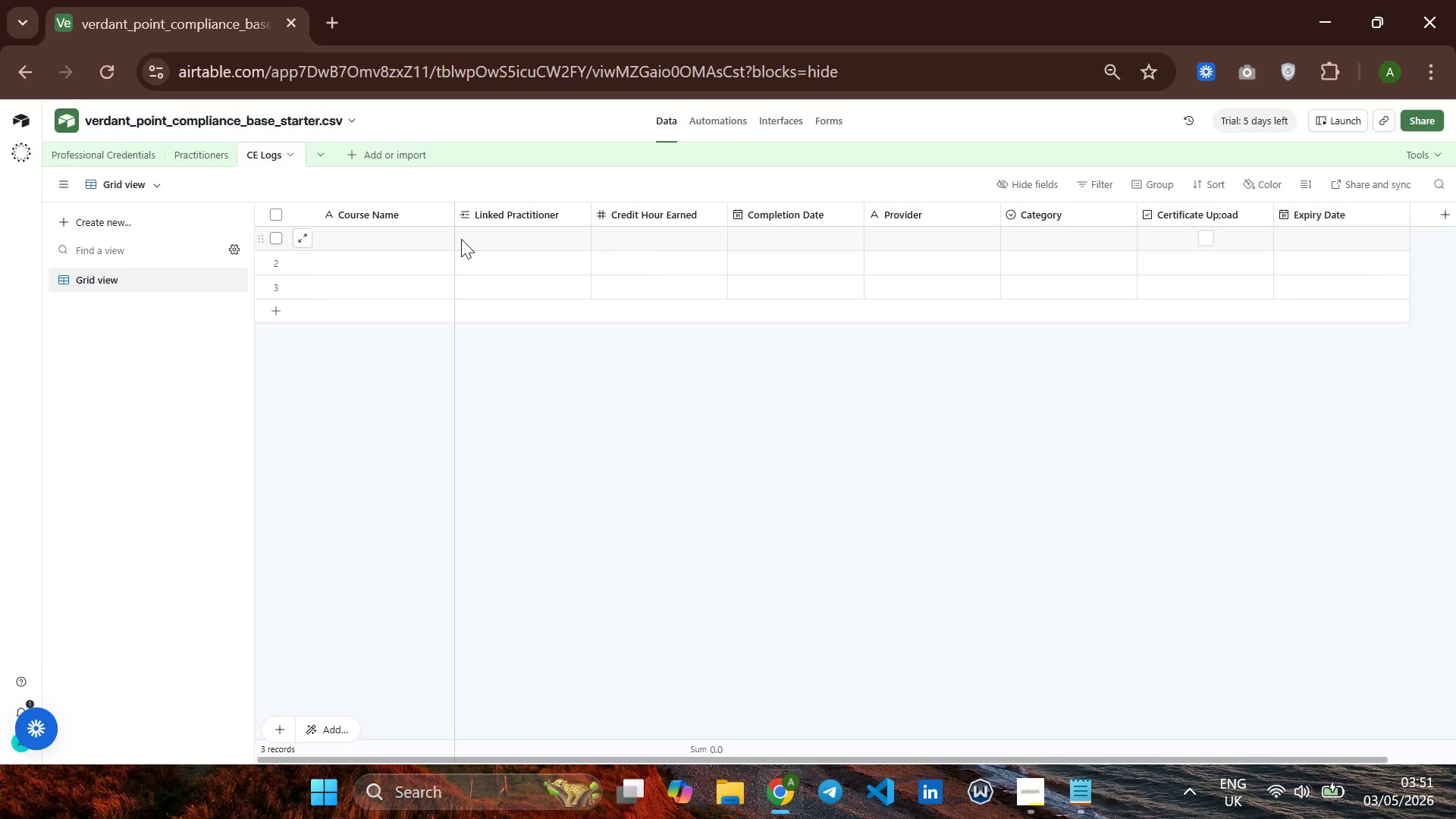 
left_click([375, 239])
 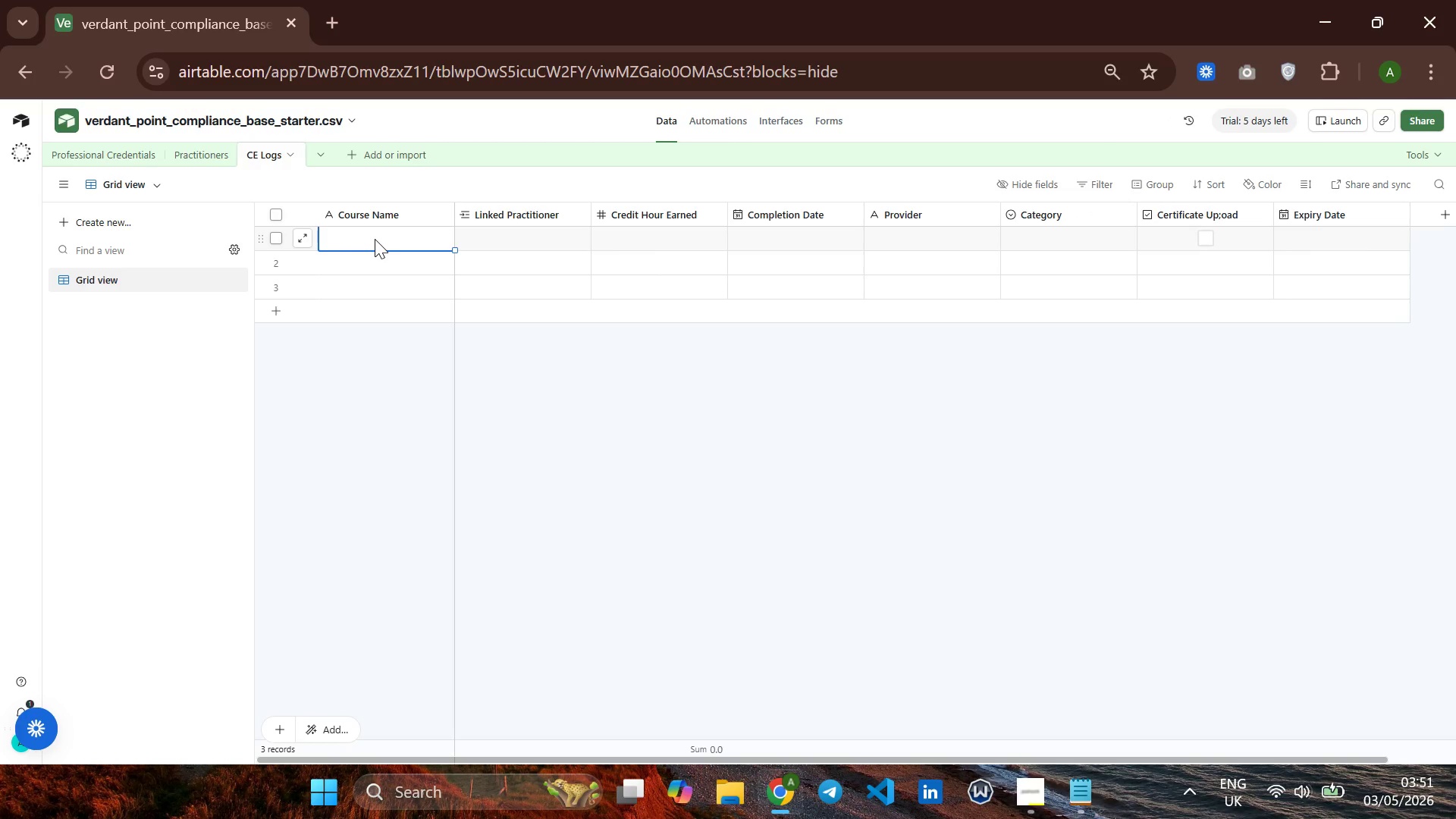 
type(Spinal Manipulation Adavanced )
key(Backspace)
key(Backspace)
key(Backspace)
key(Backspace)
key(Backspace)
key(Backspace)
key(Backspace)
key(Backspace)
type(vanced)
 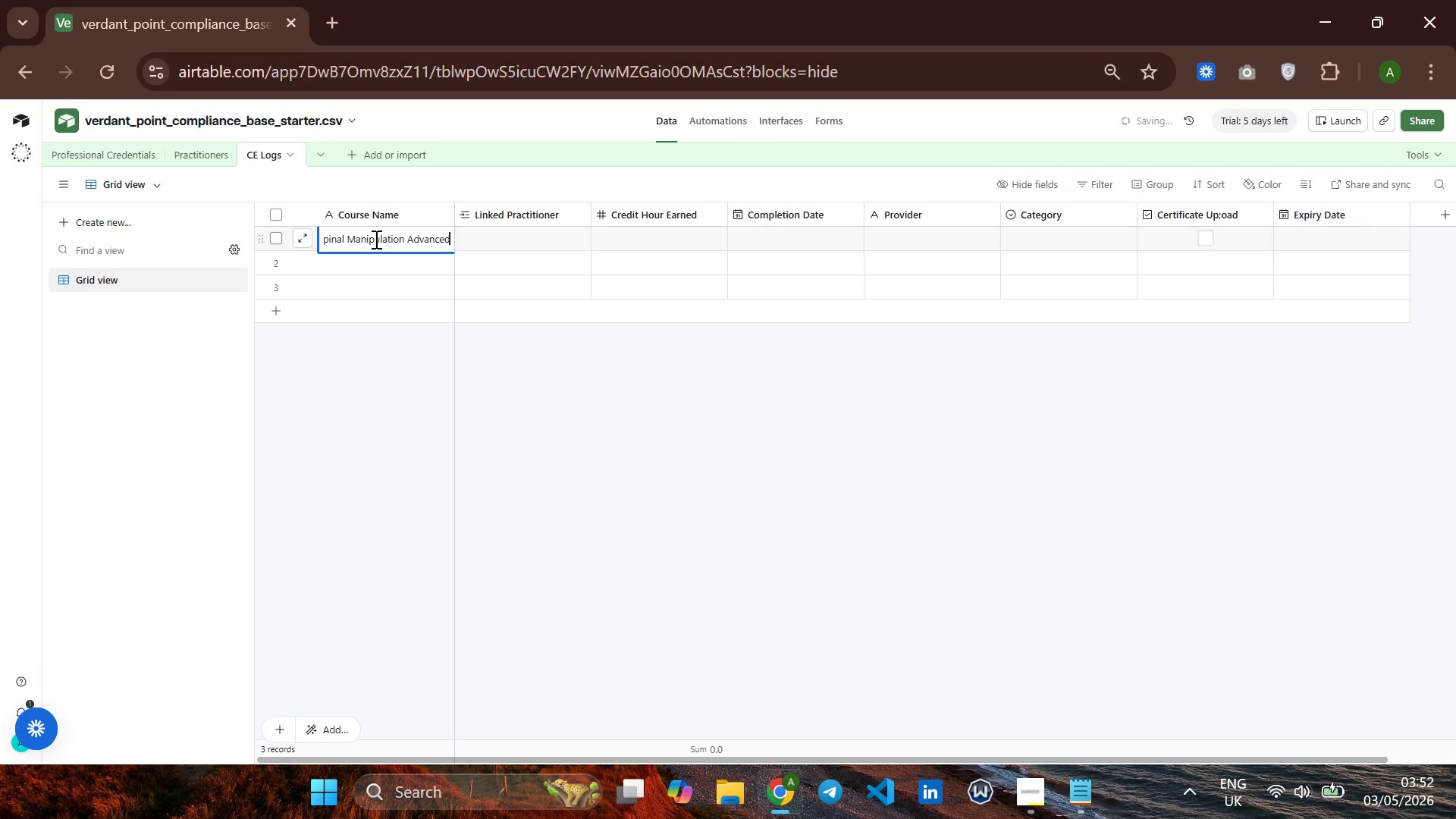 
key(ArrowRight)
 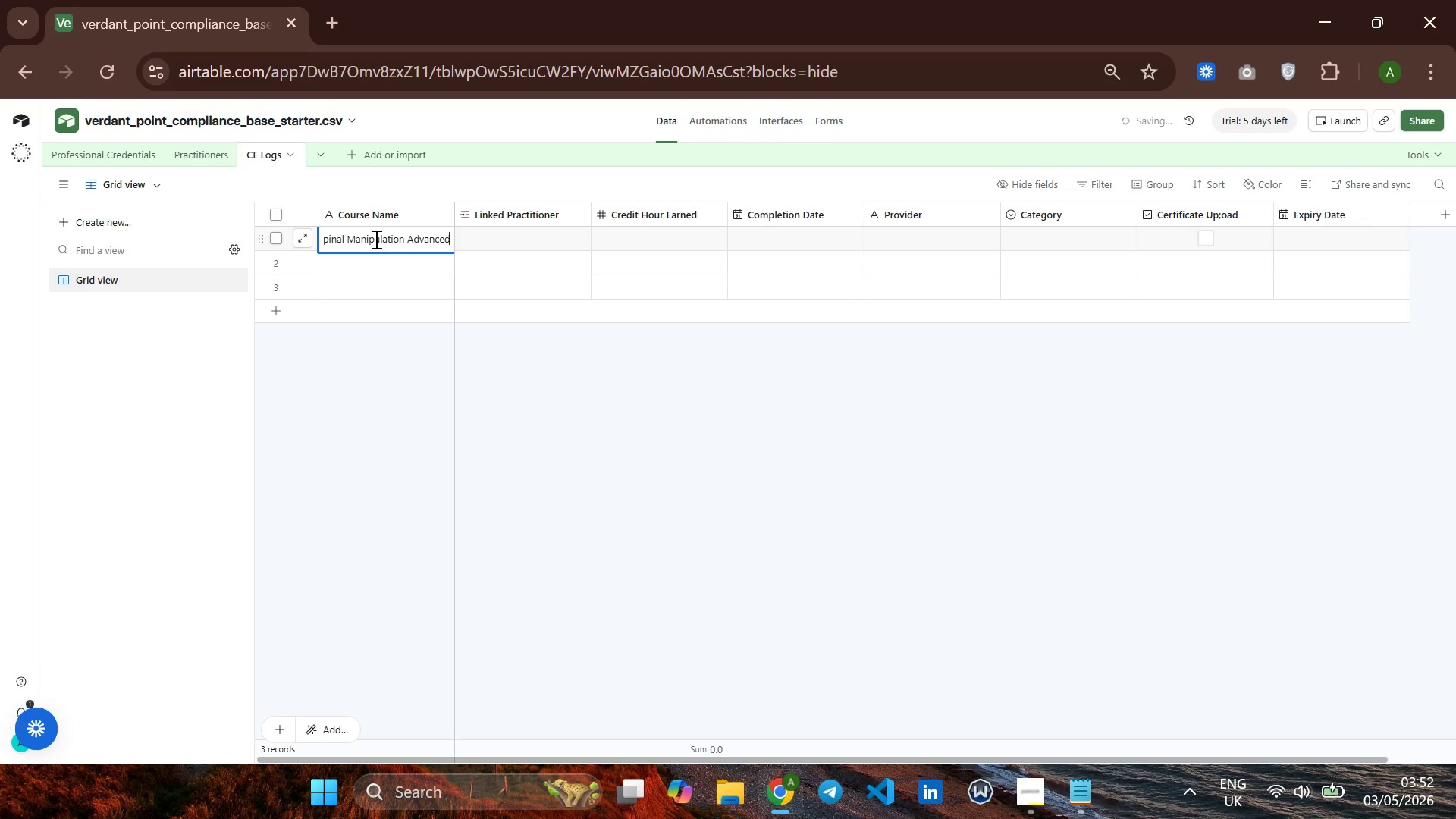 
key(ArrowUp)
 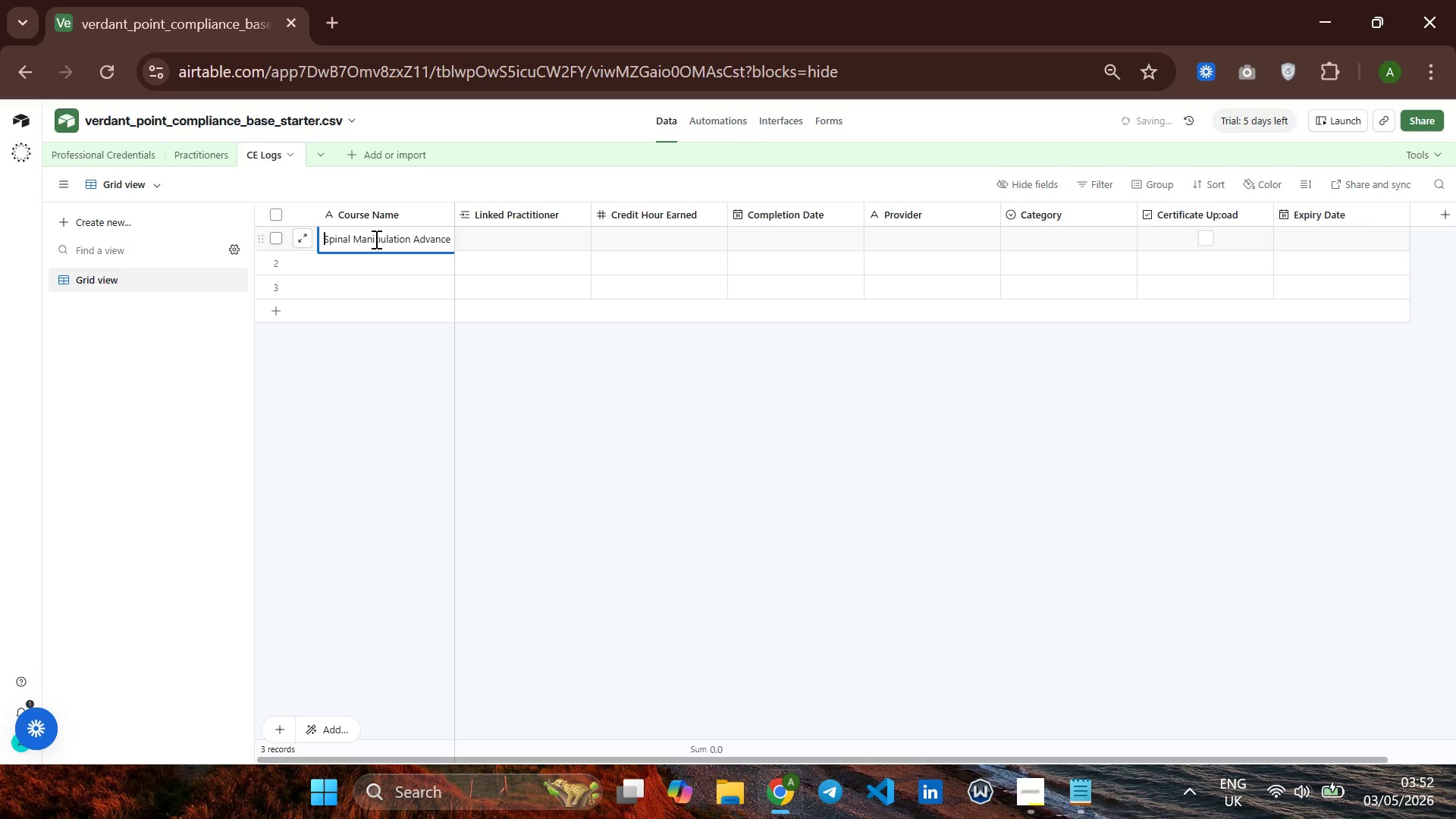 
key(ArrowRight)
 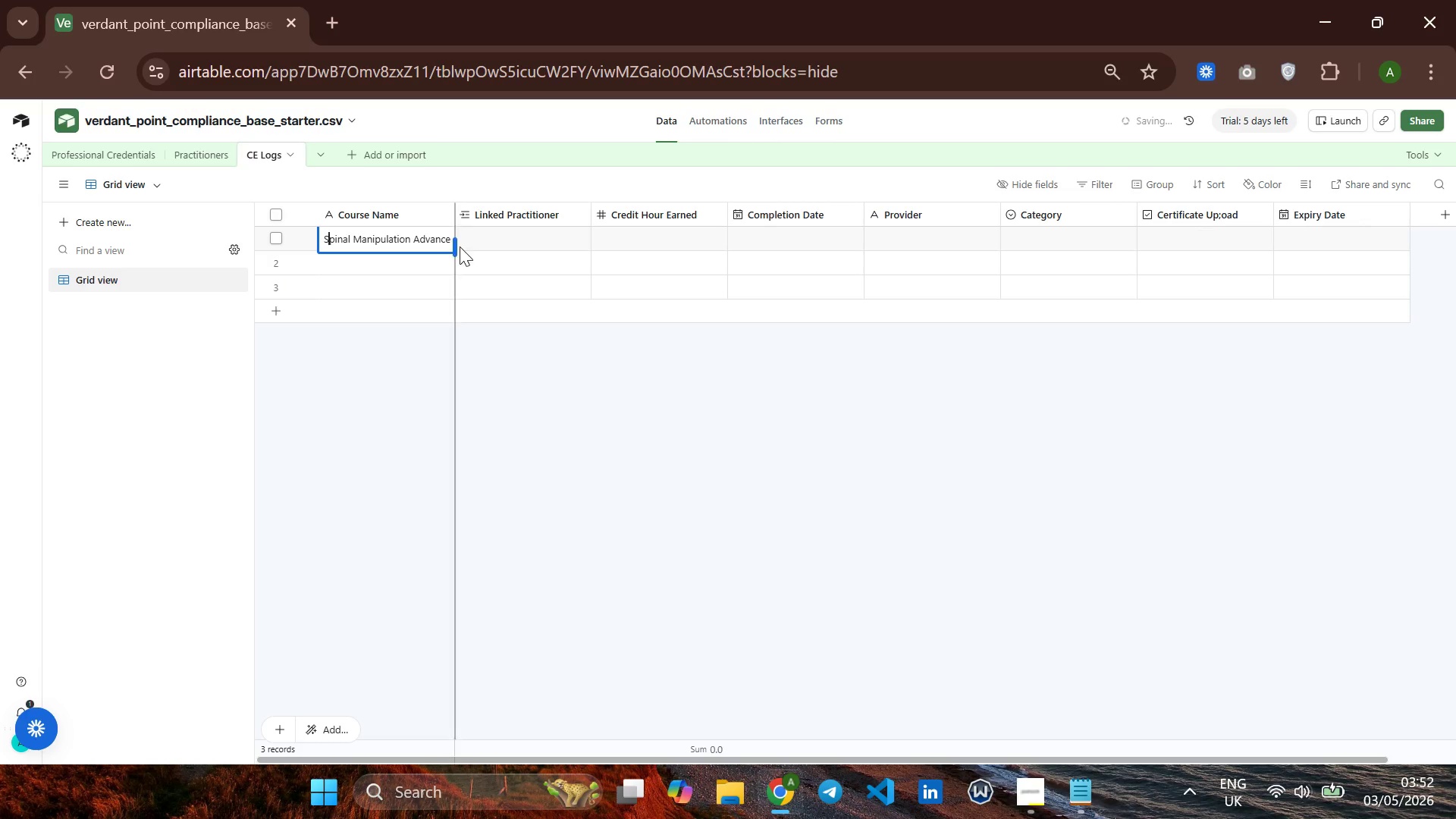 
left_click([472, 245])
 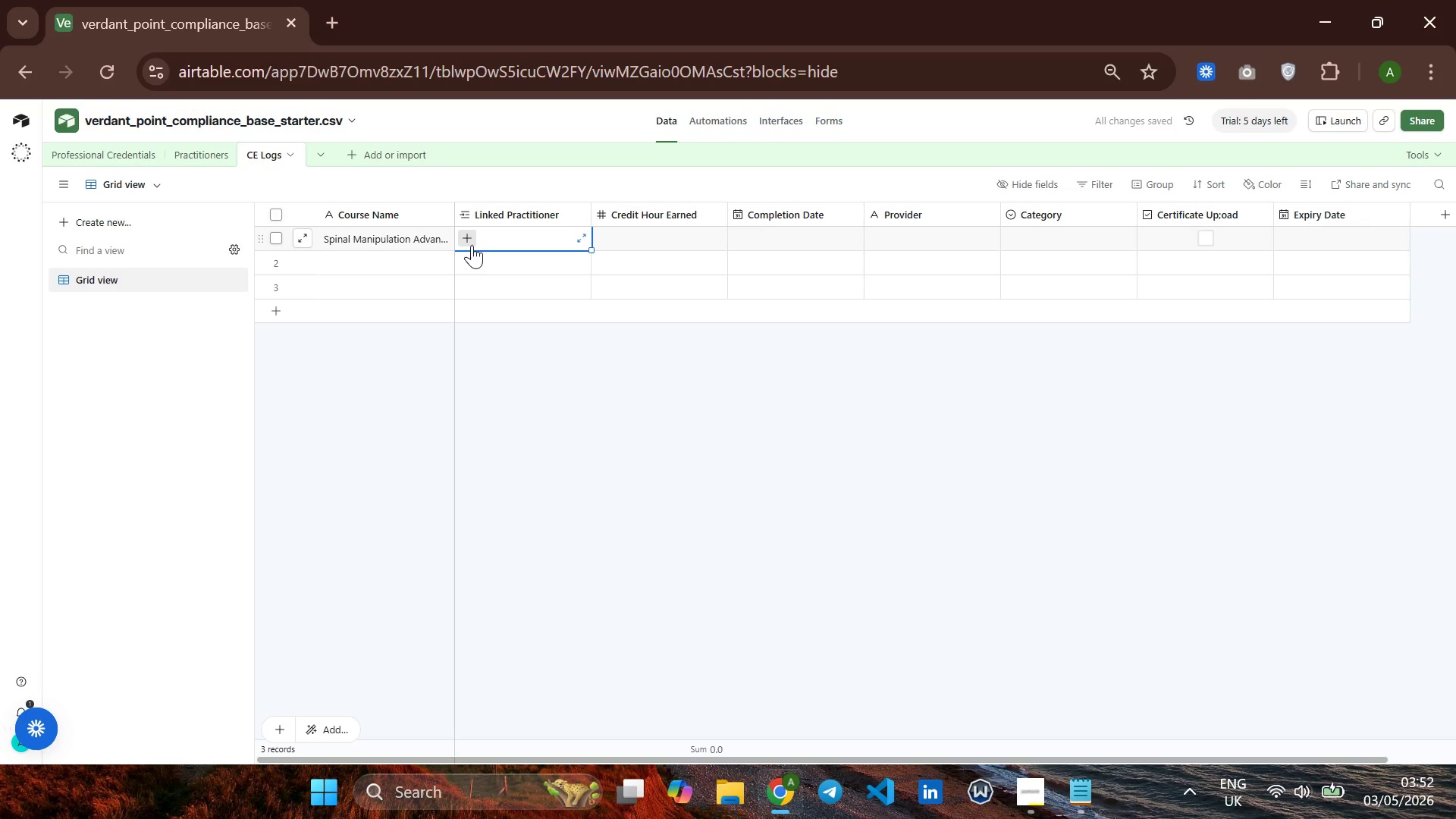 
left_click([472, 245])
 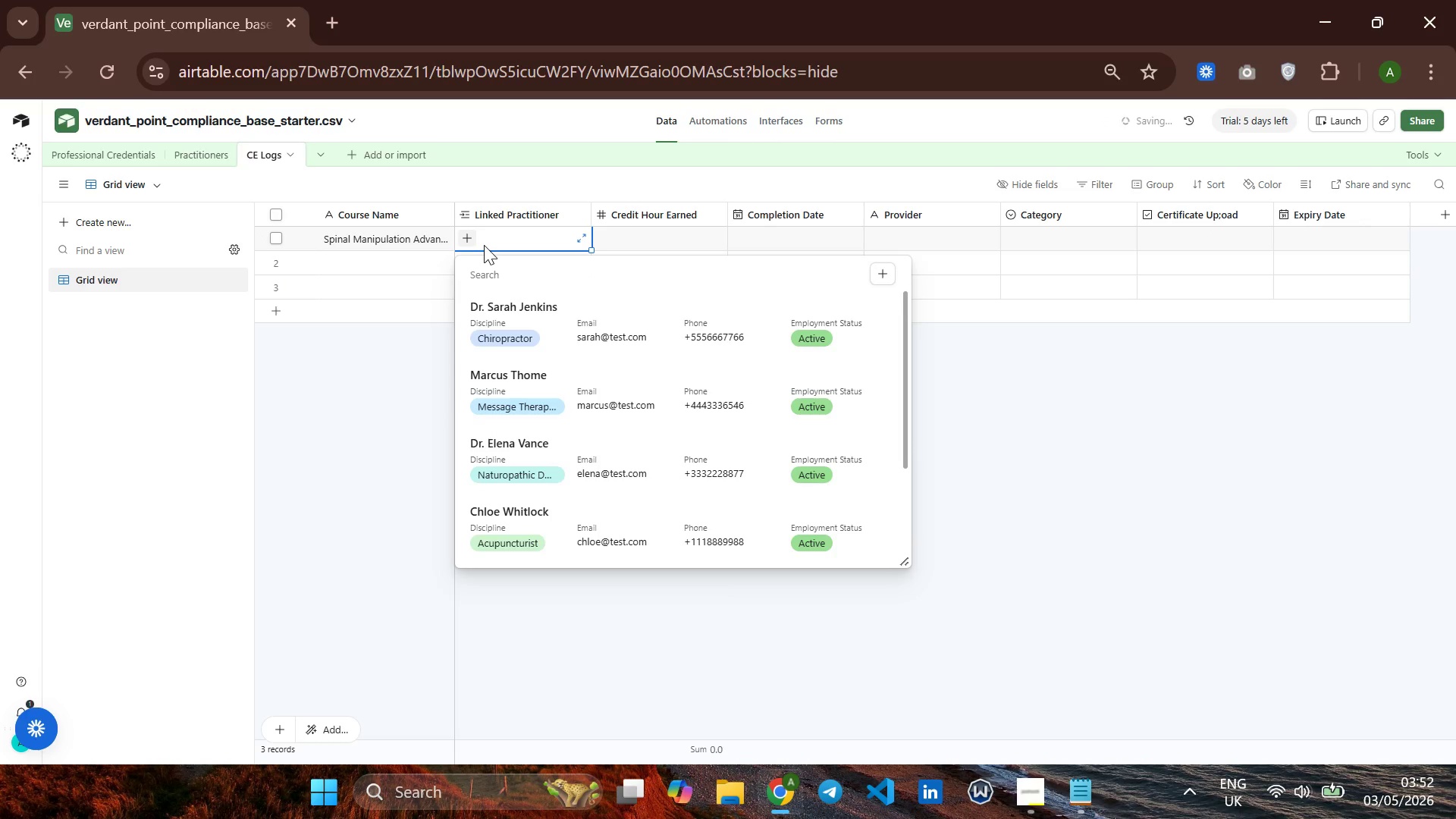 
type(dr)
 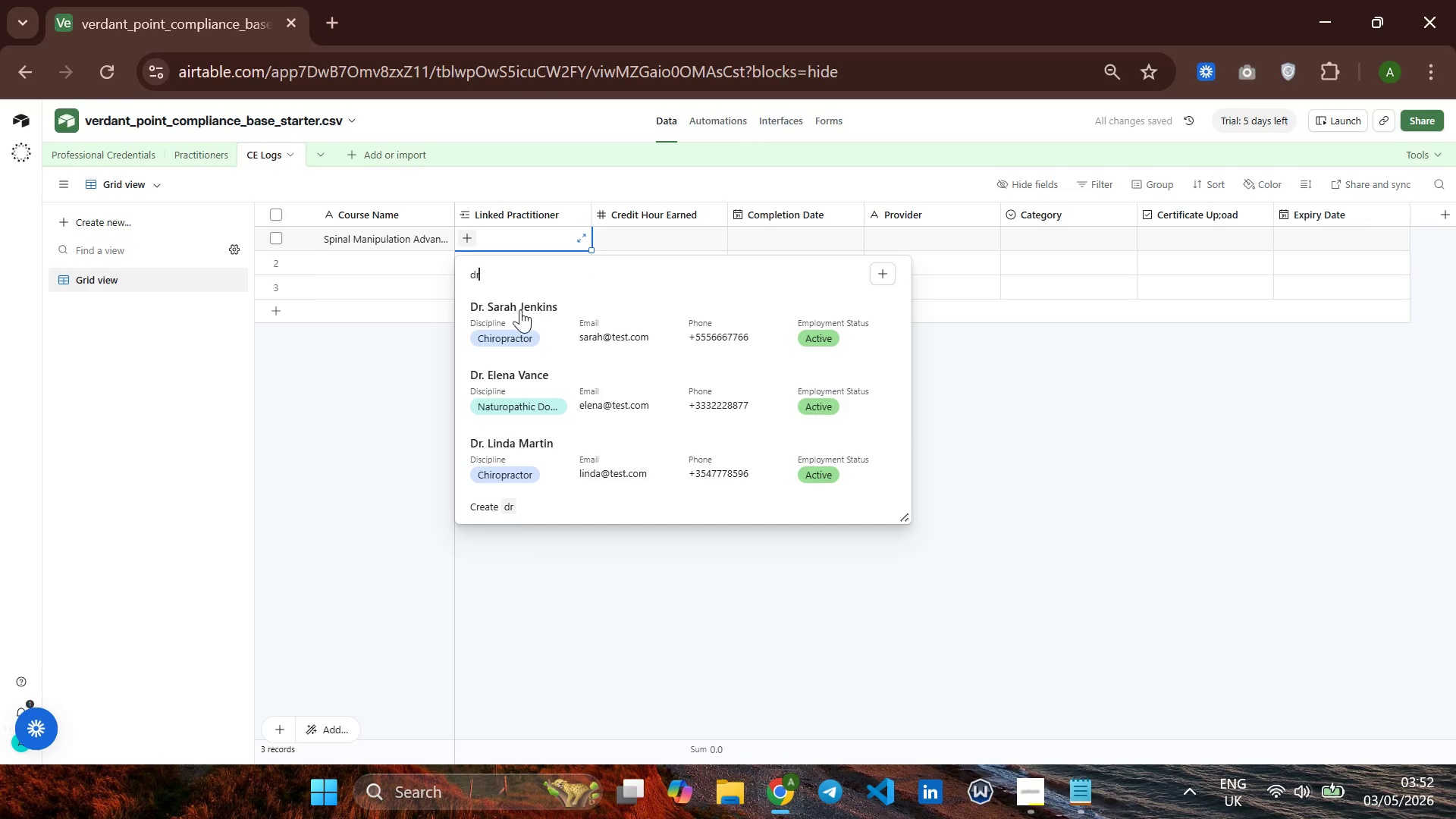 
left_click([520, 308])
 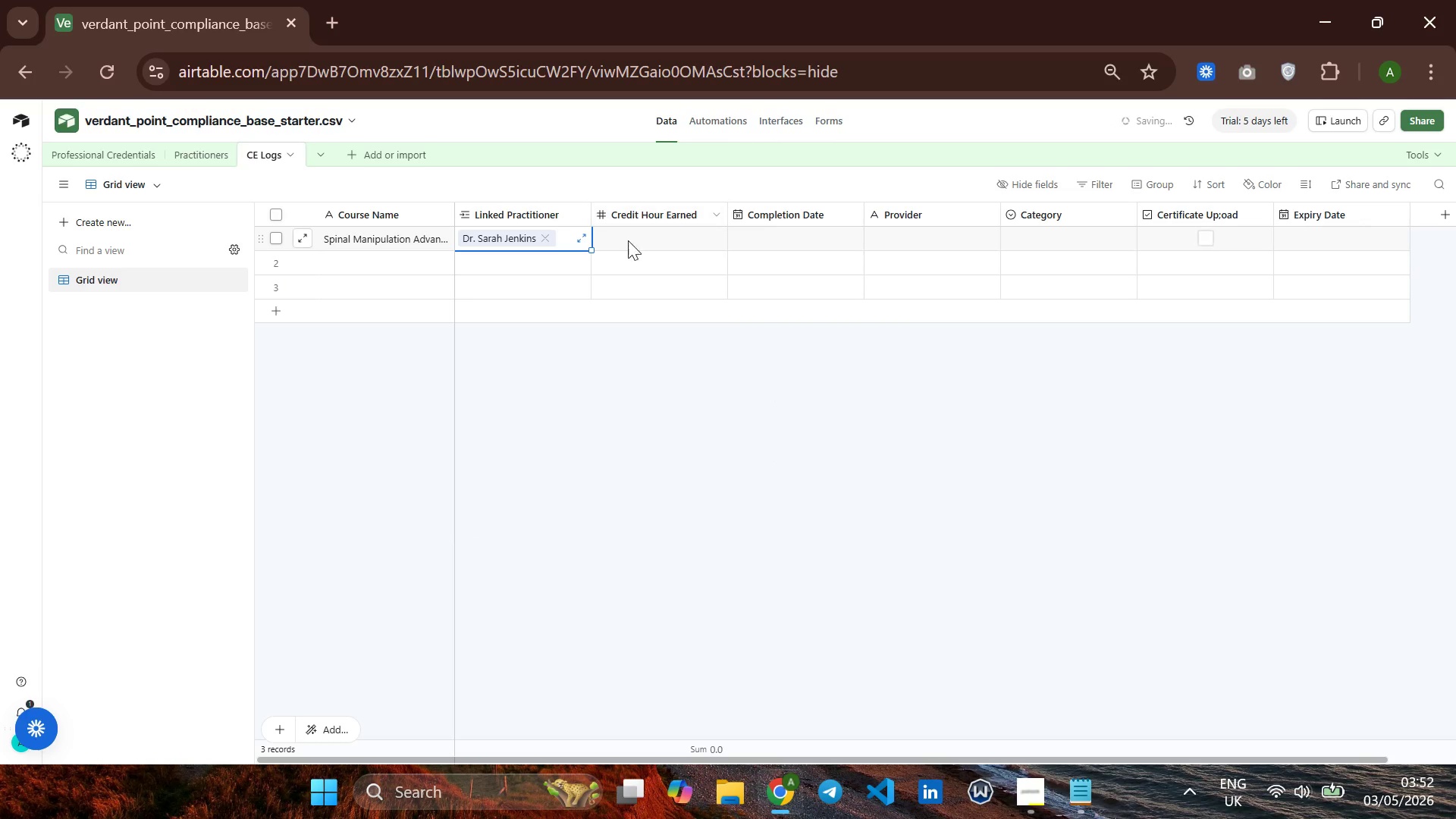 
left_click([621, 246])
 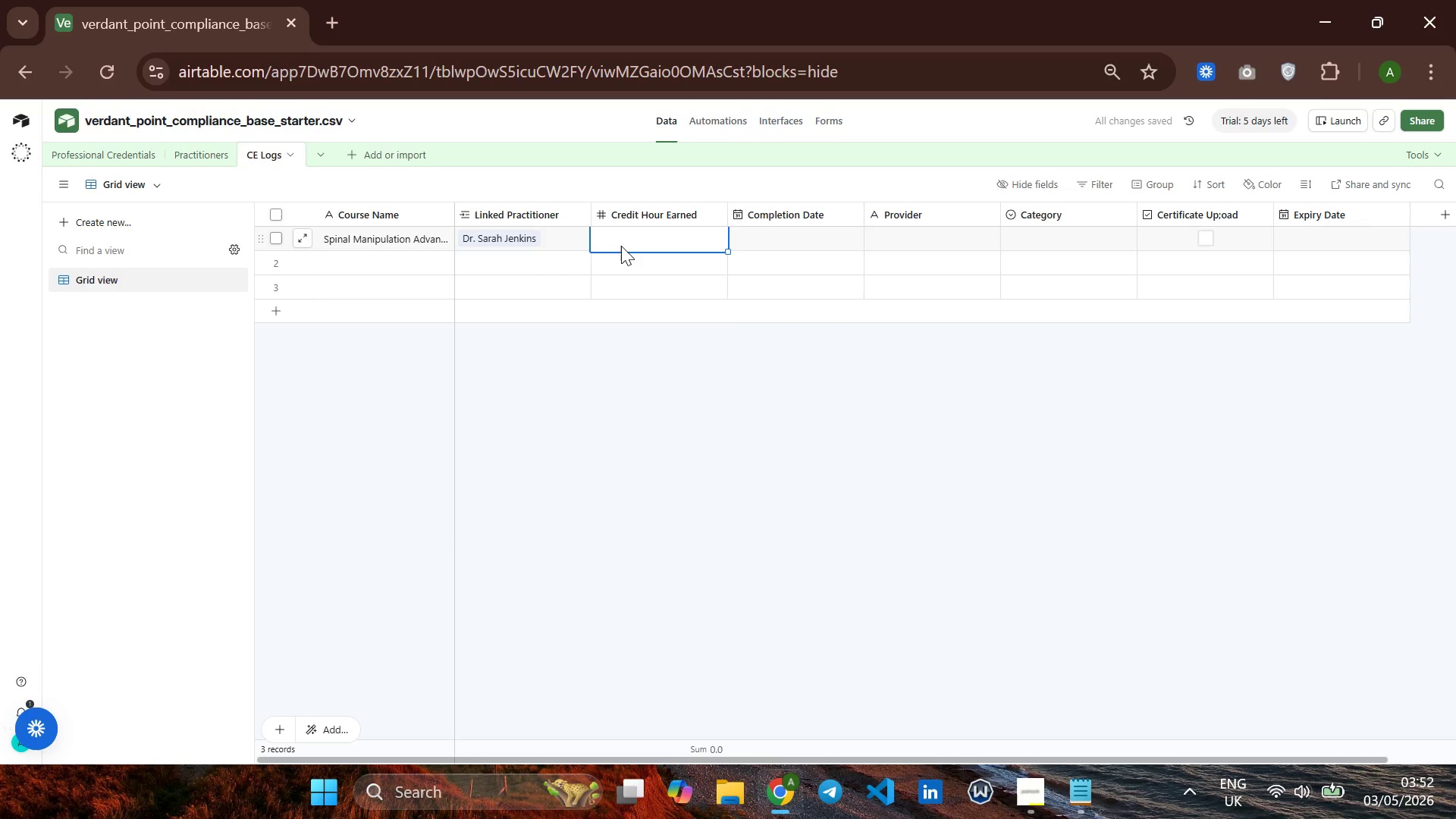 
type(18)
 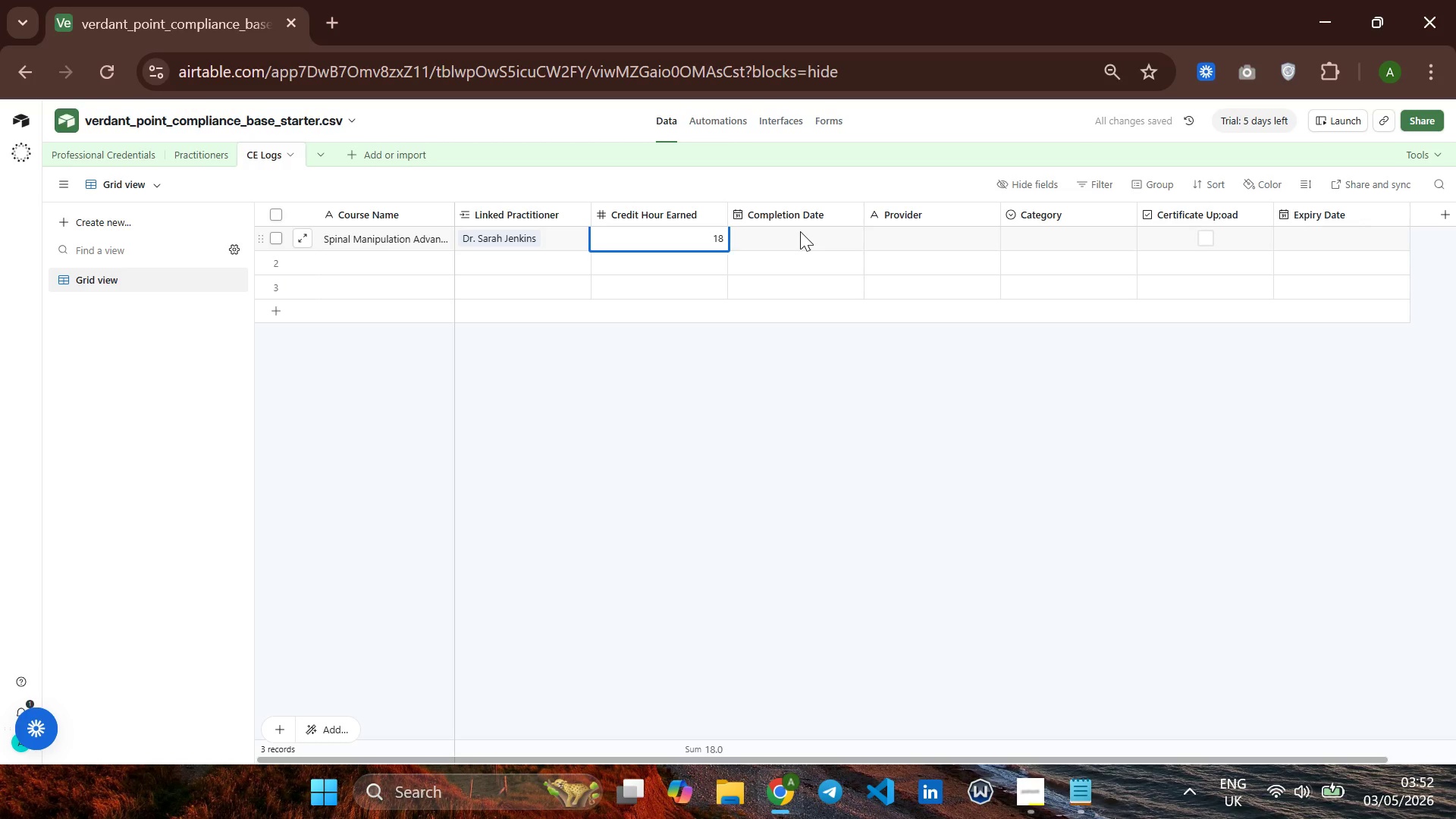 
key(ArrowRight)
 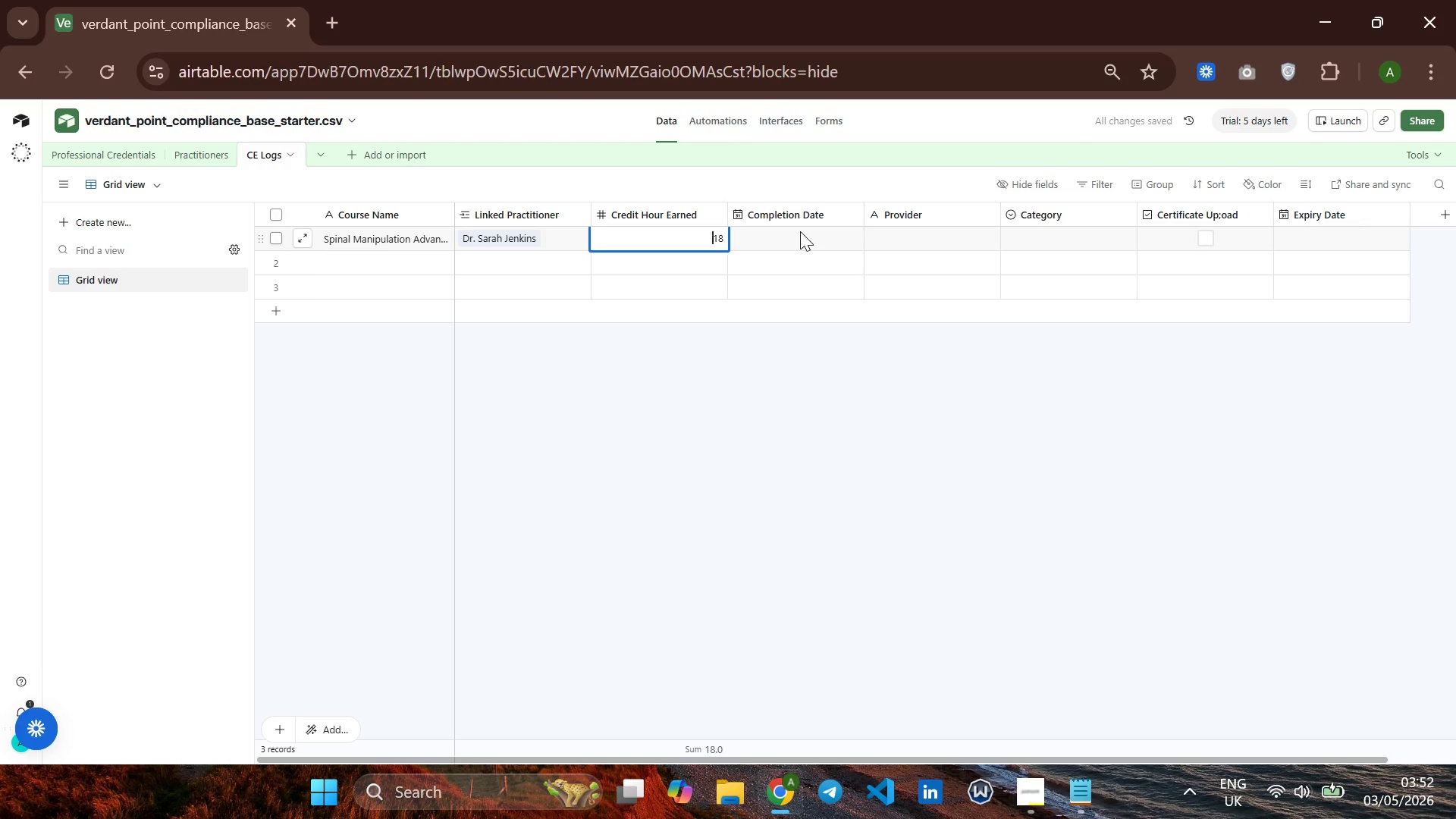 
key(ArrowUp)
 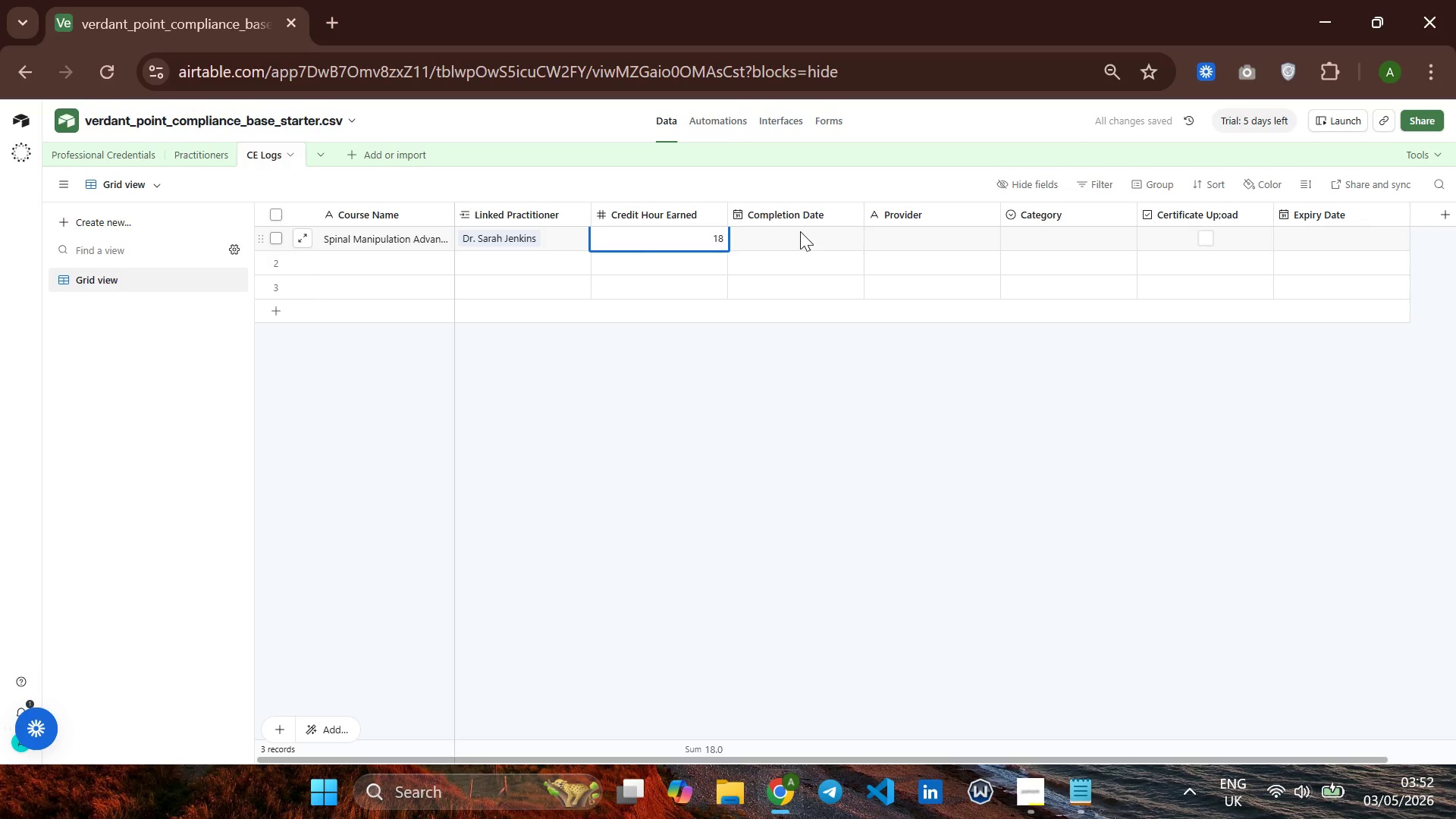 
key(Enter)
 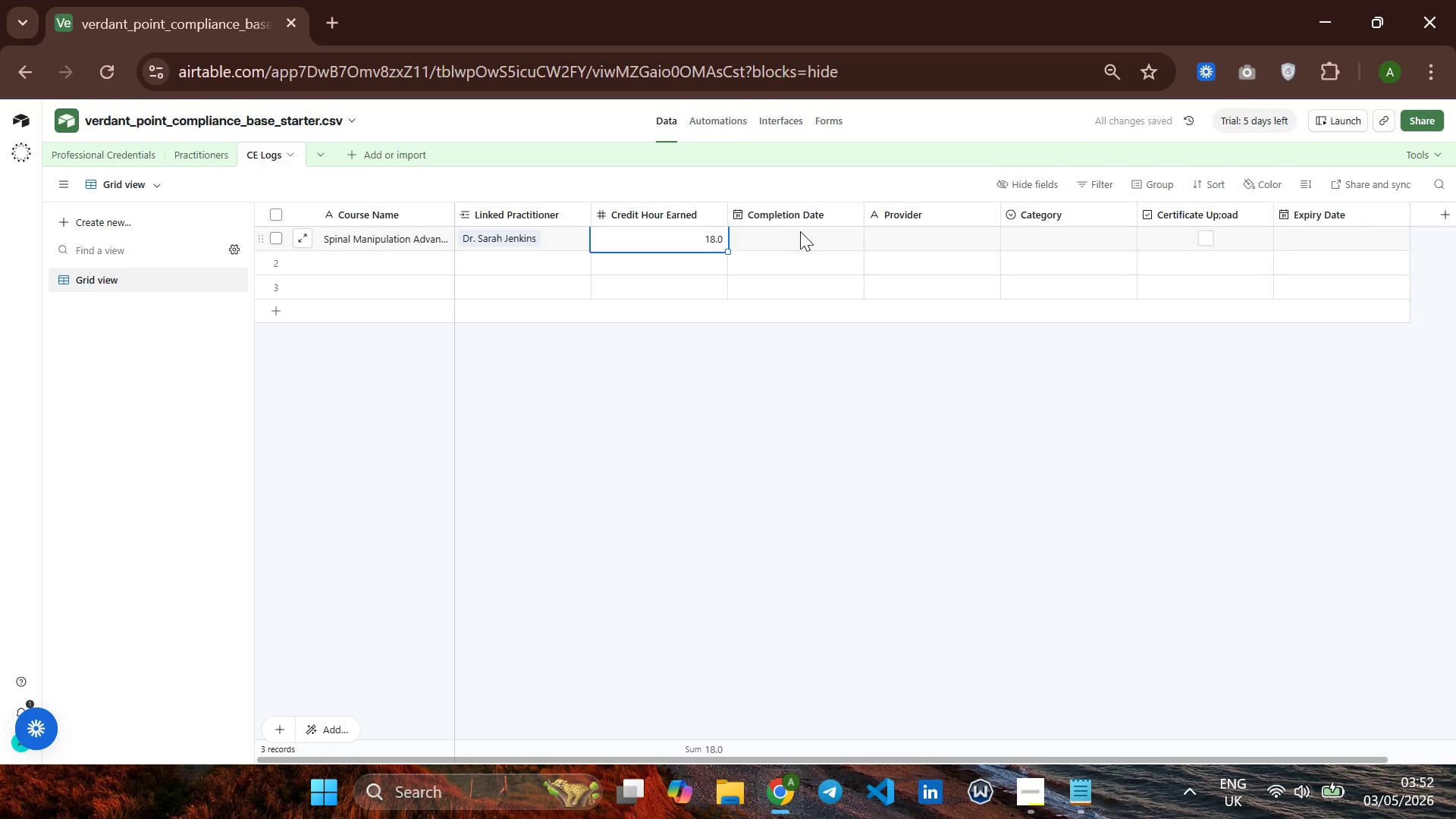 
key(ArrowUp)
 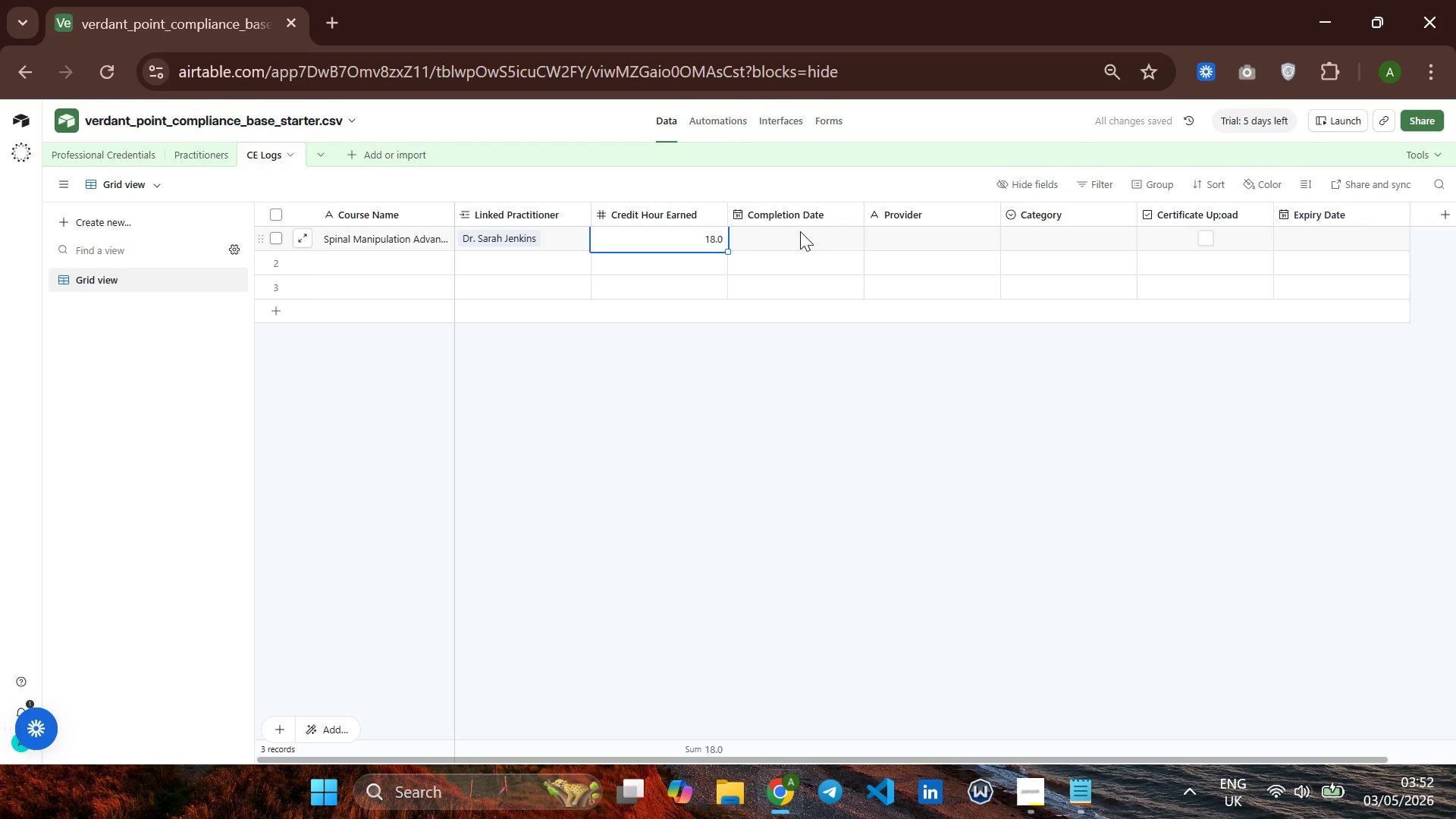 
key(ArrowRight)
 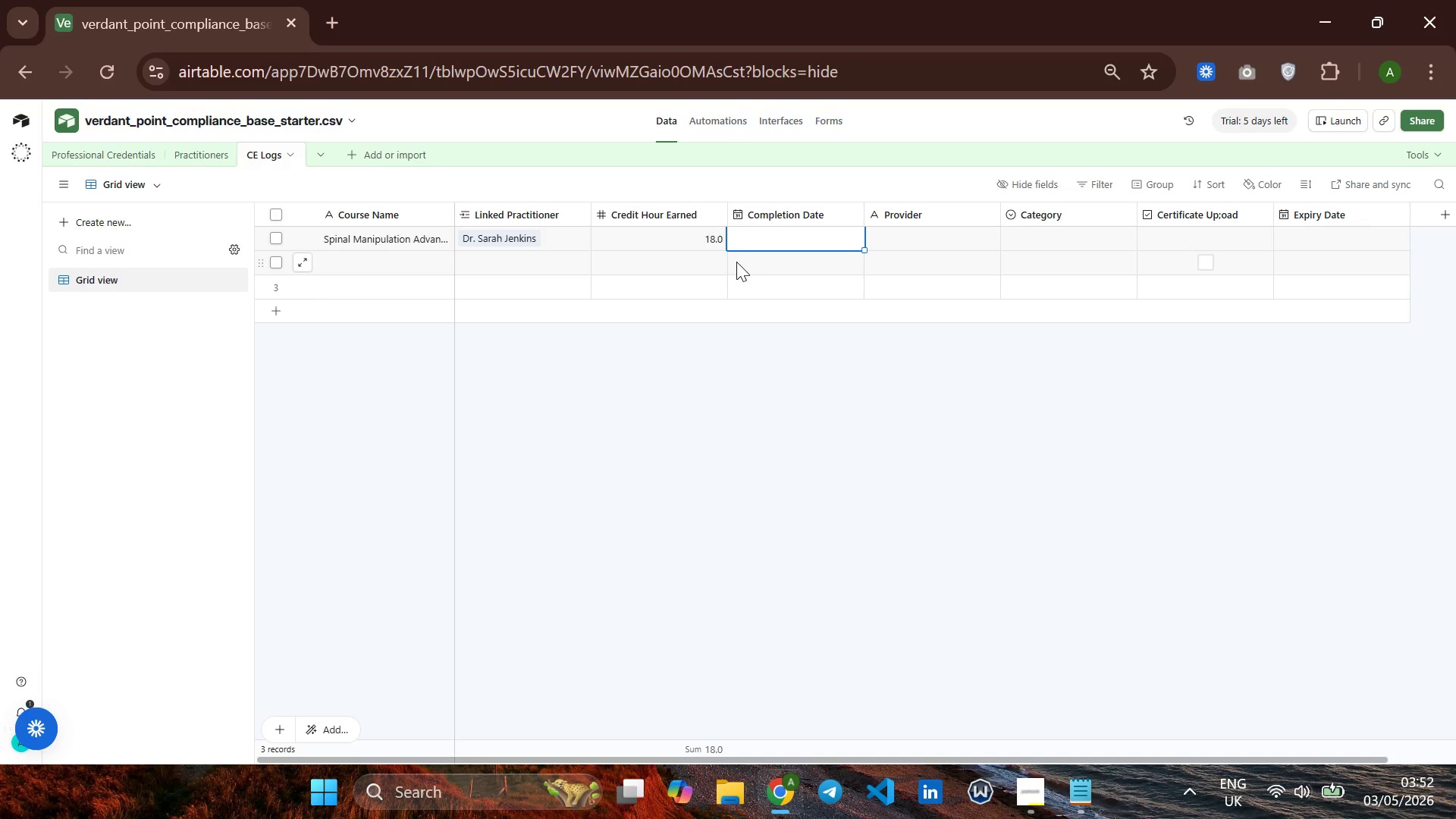 
wait(6.34)
 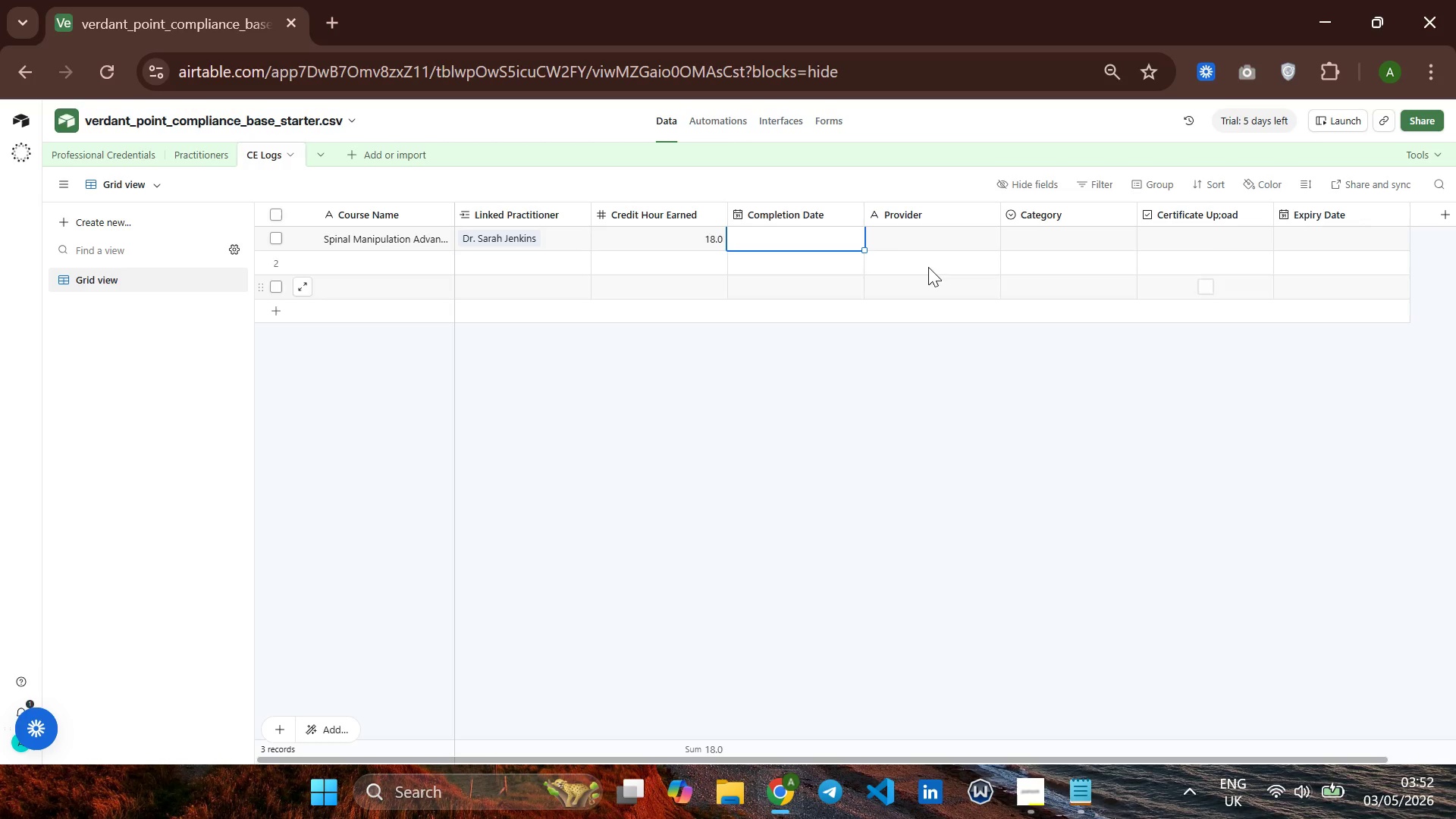 
double_click([746, 239])
 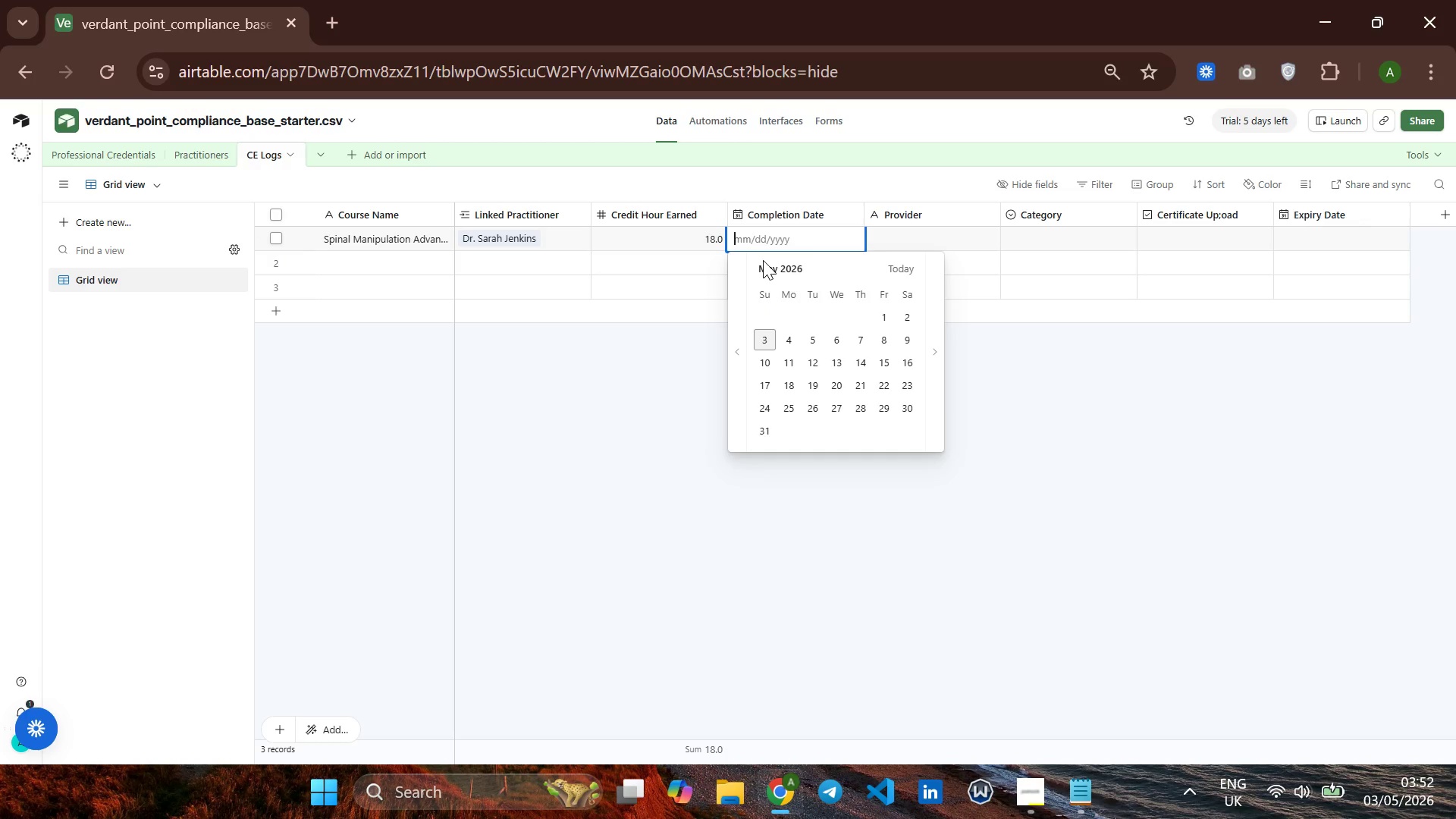 
wait(8.38)
 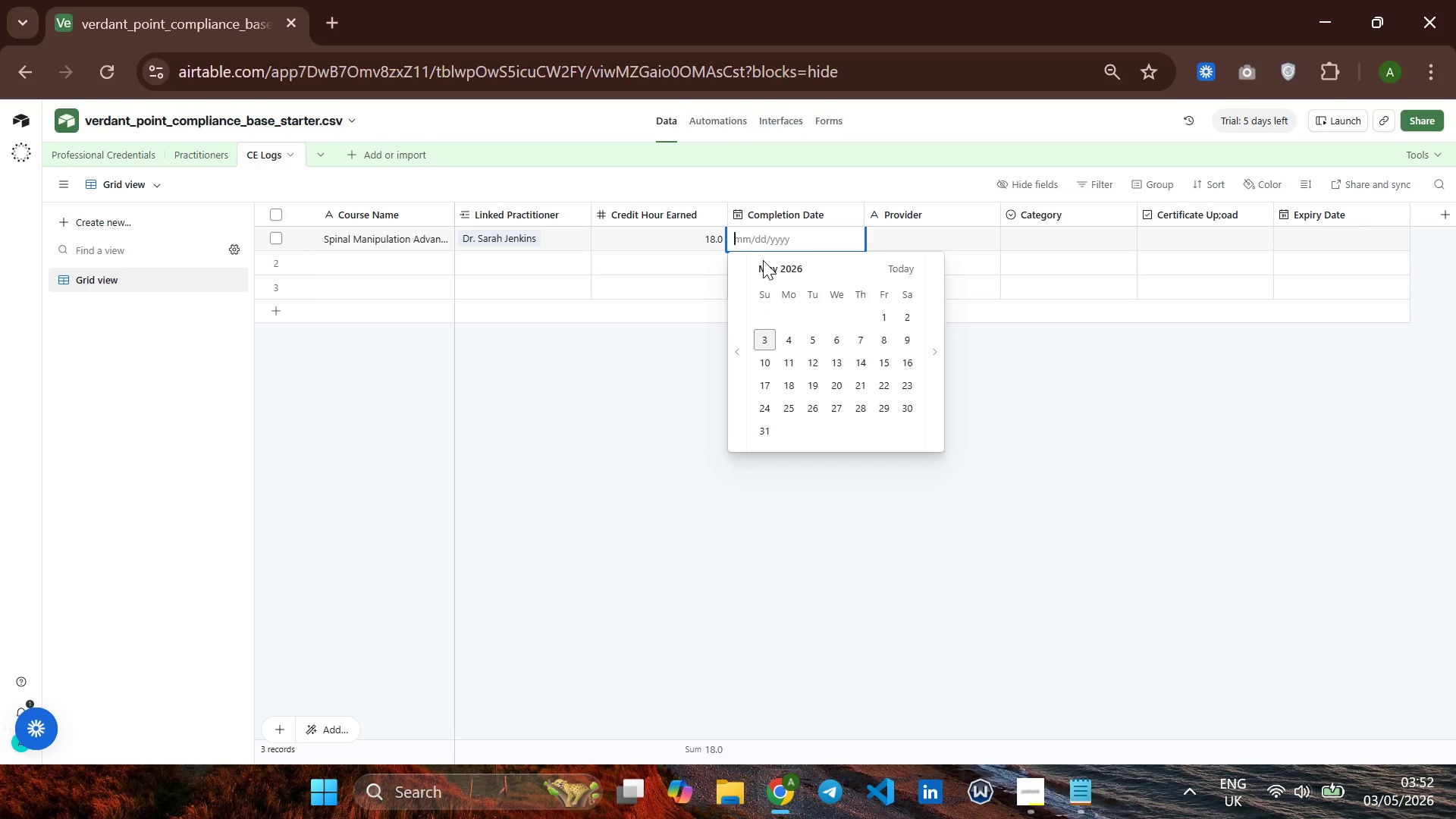 
type(0114)
key(Backspace)
key(Backspace)
type(/14/2024)
 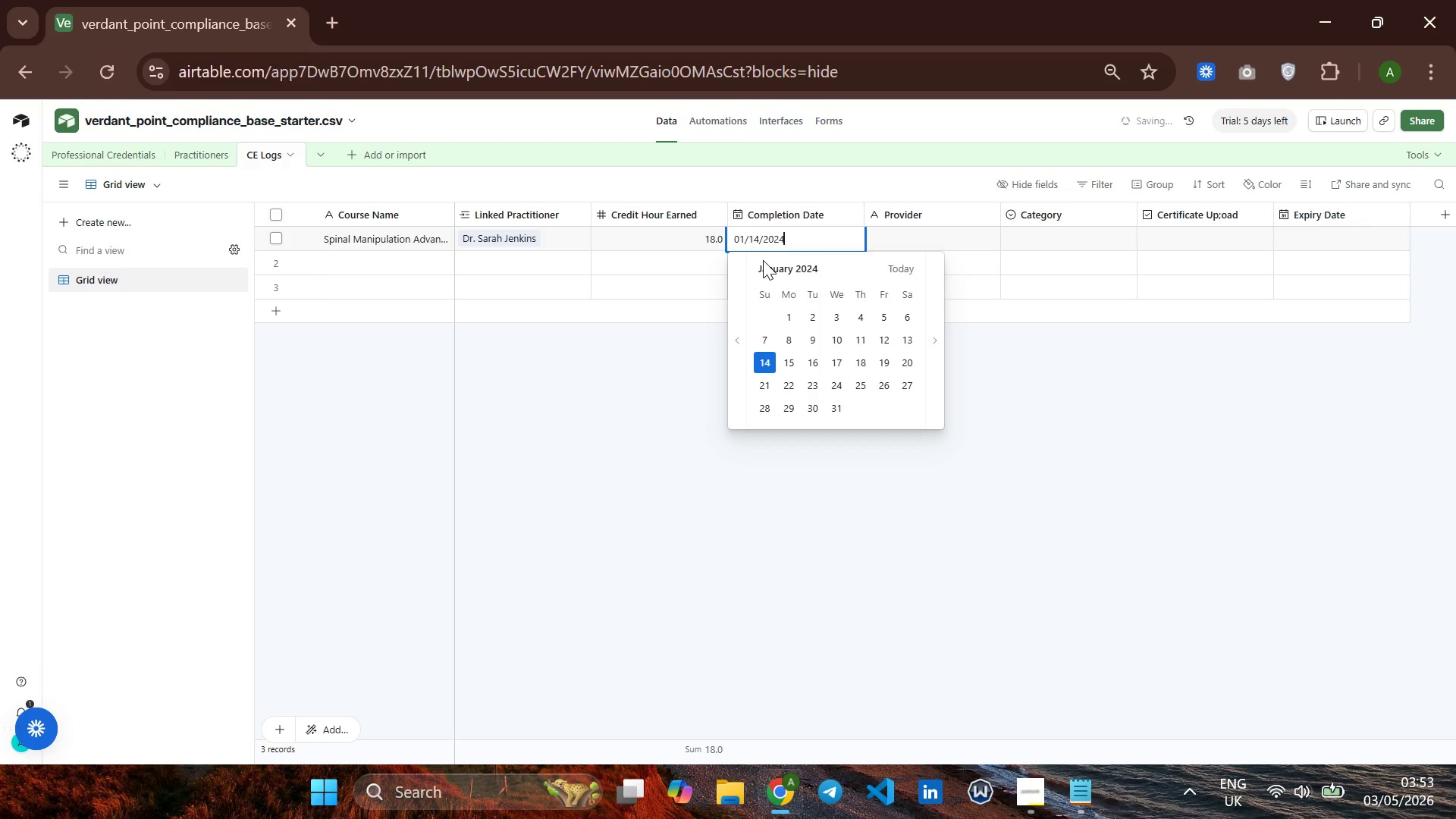 
key(Enter)
 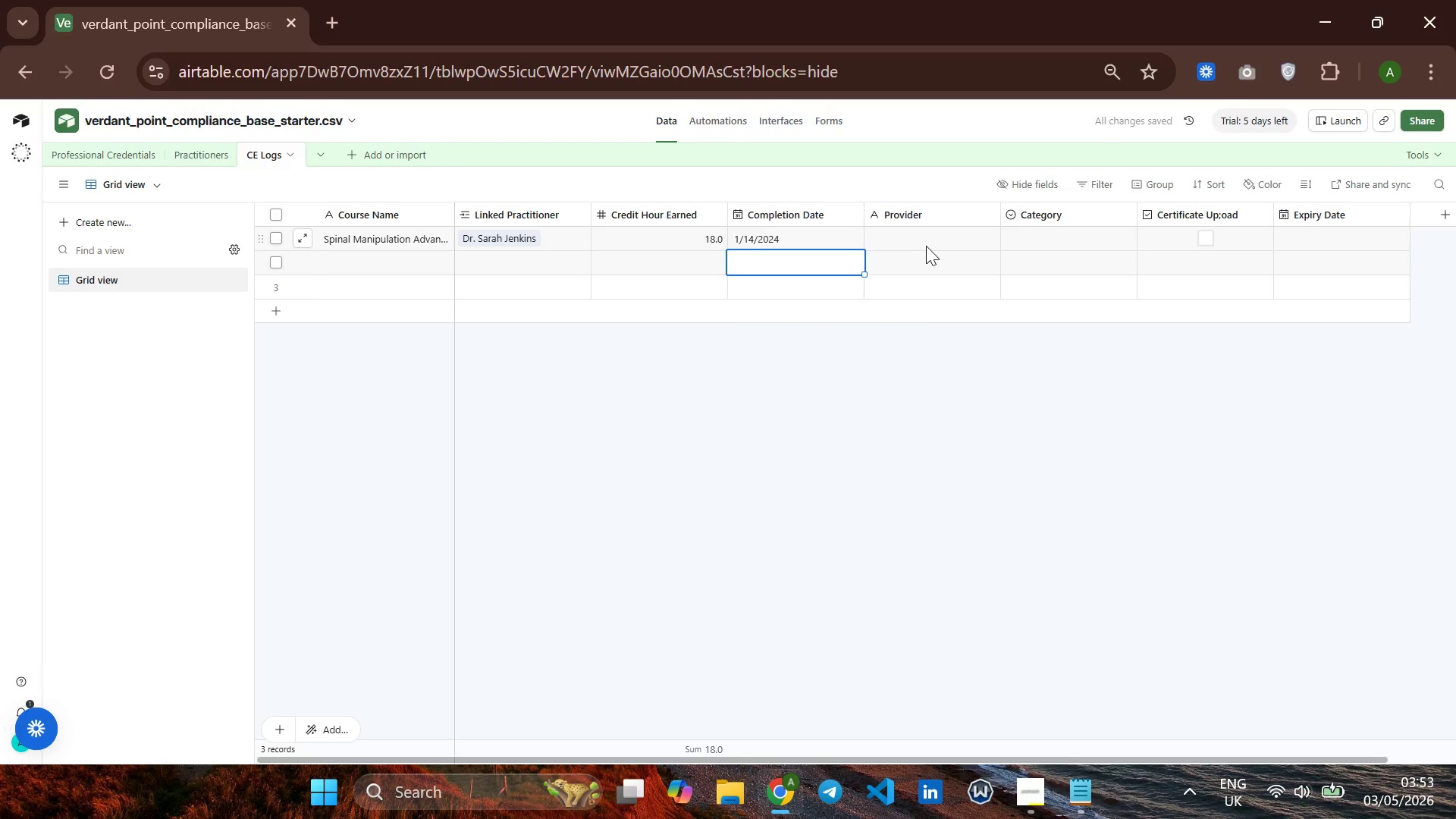 
left_click([926, 243])
 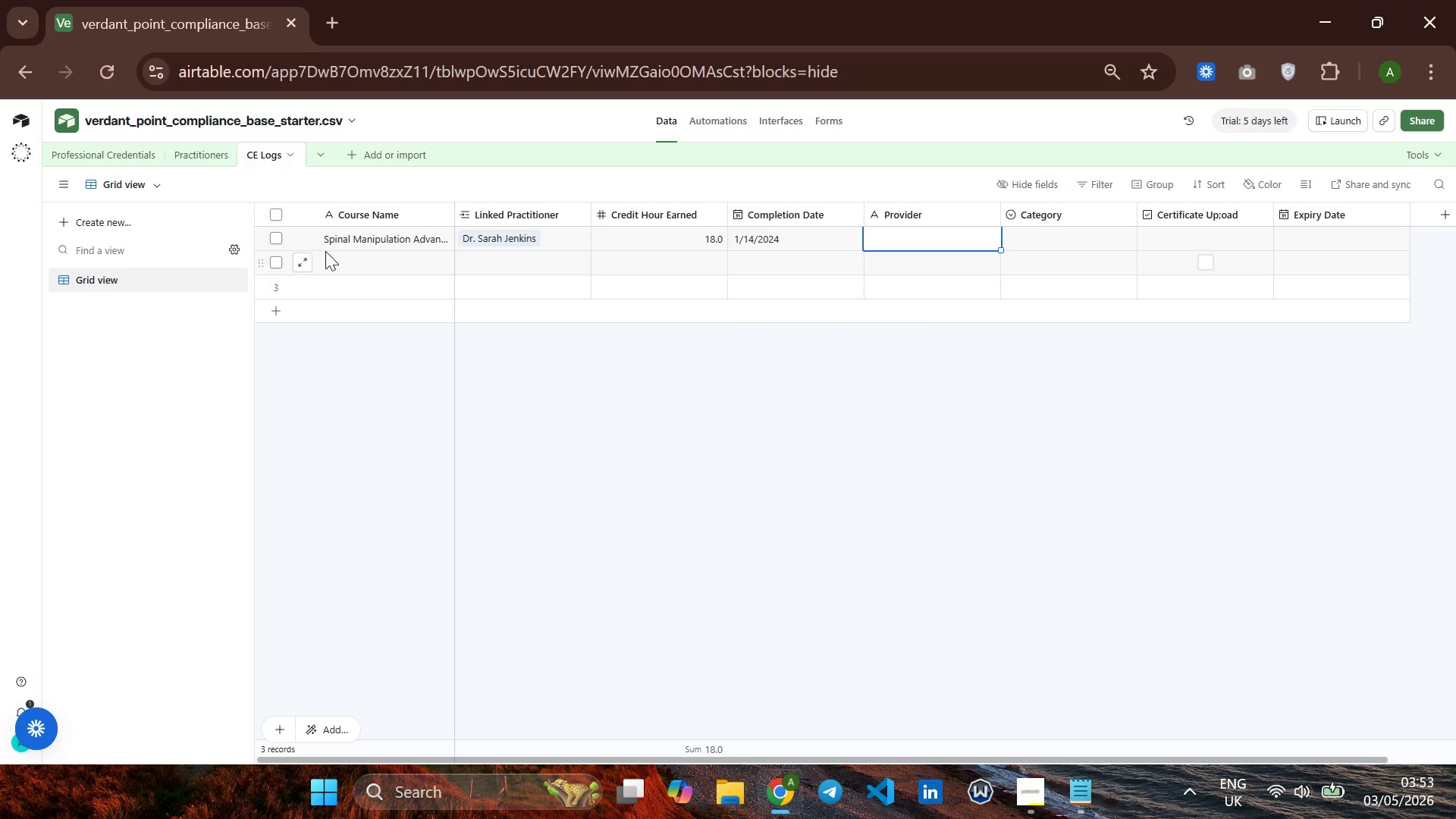 
wait(6.16)
 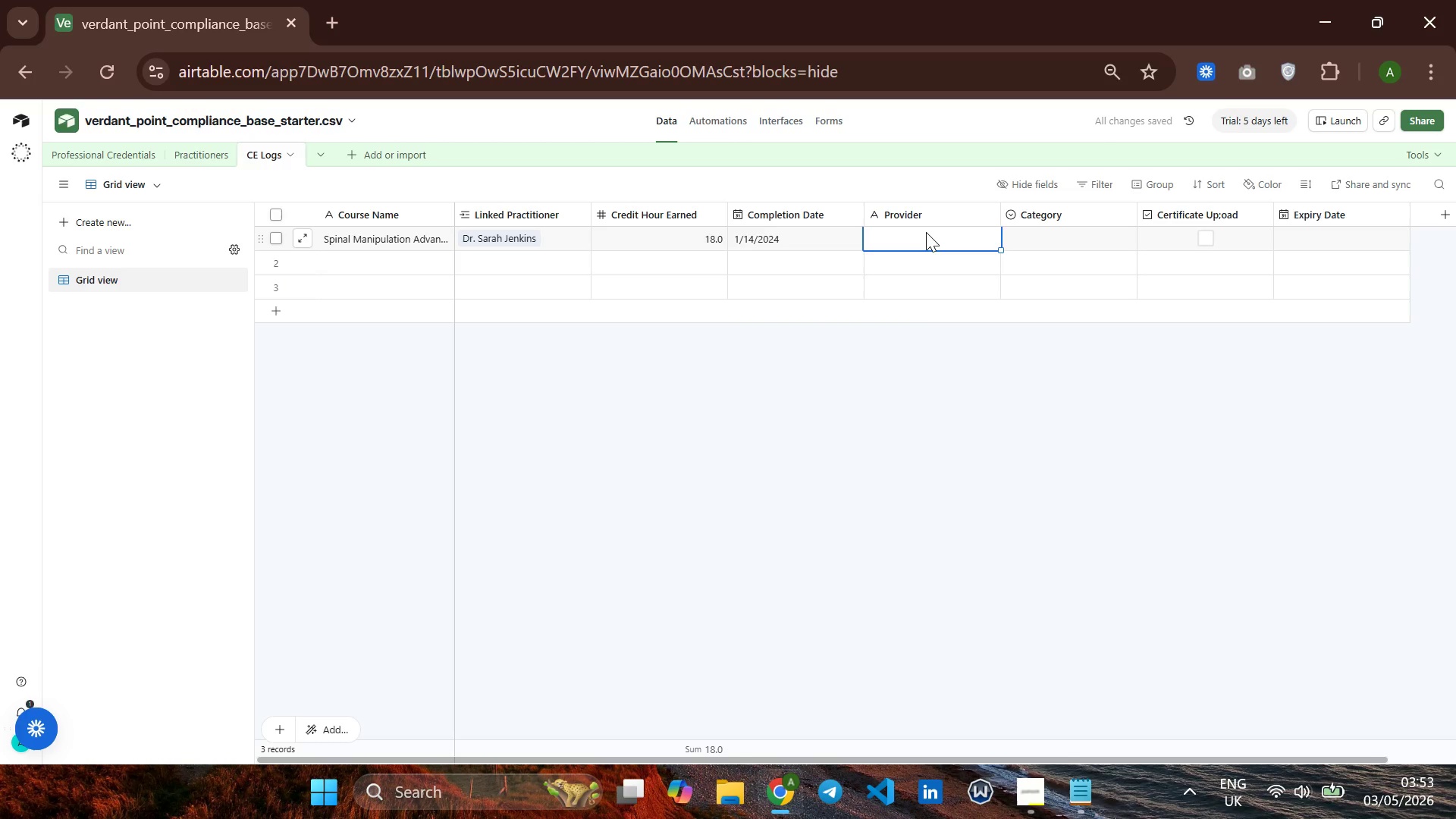 
left_click([366, 259])
 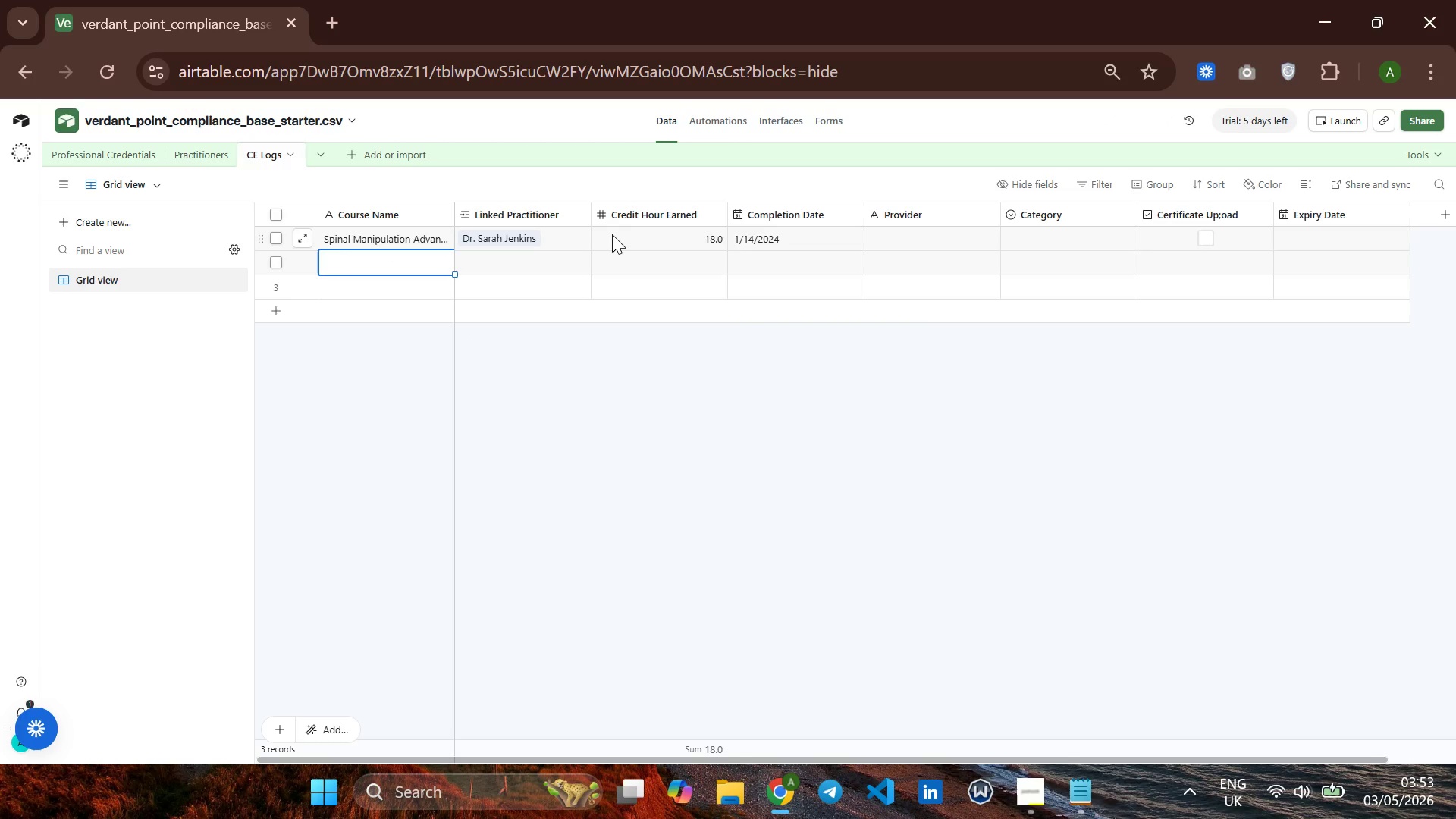 
left_click([695, 234])
 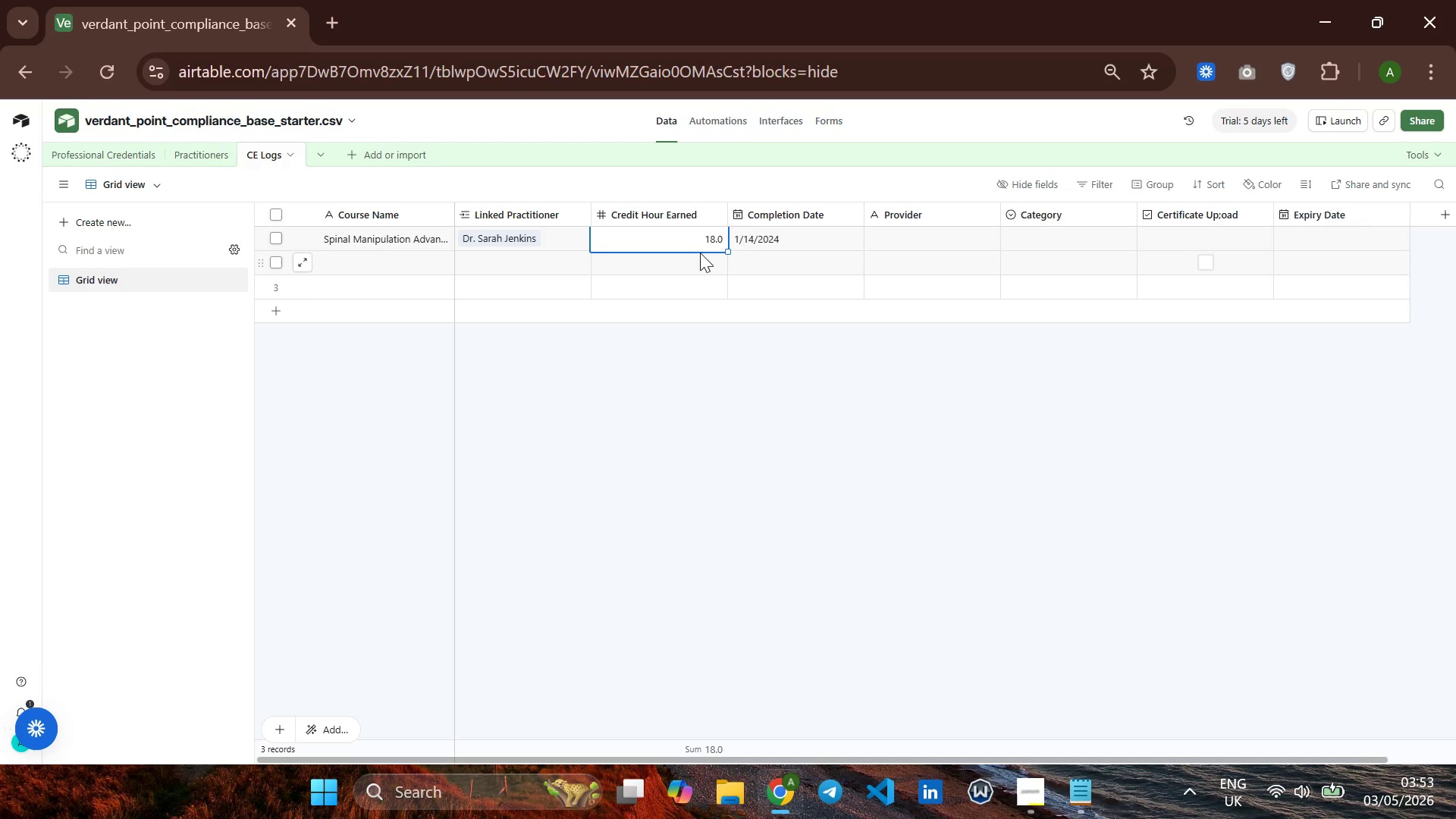 
key(Backspace)
 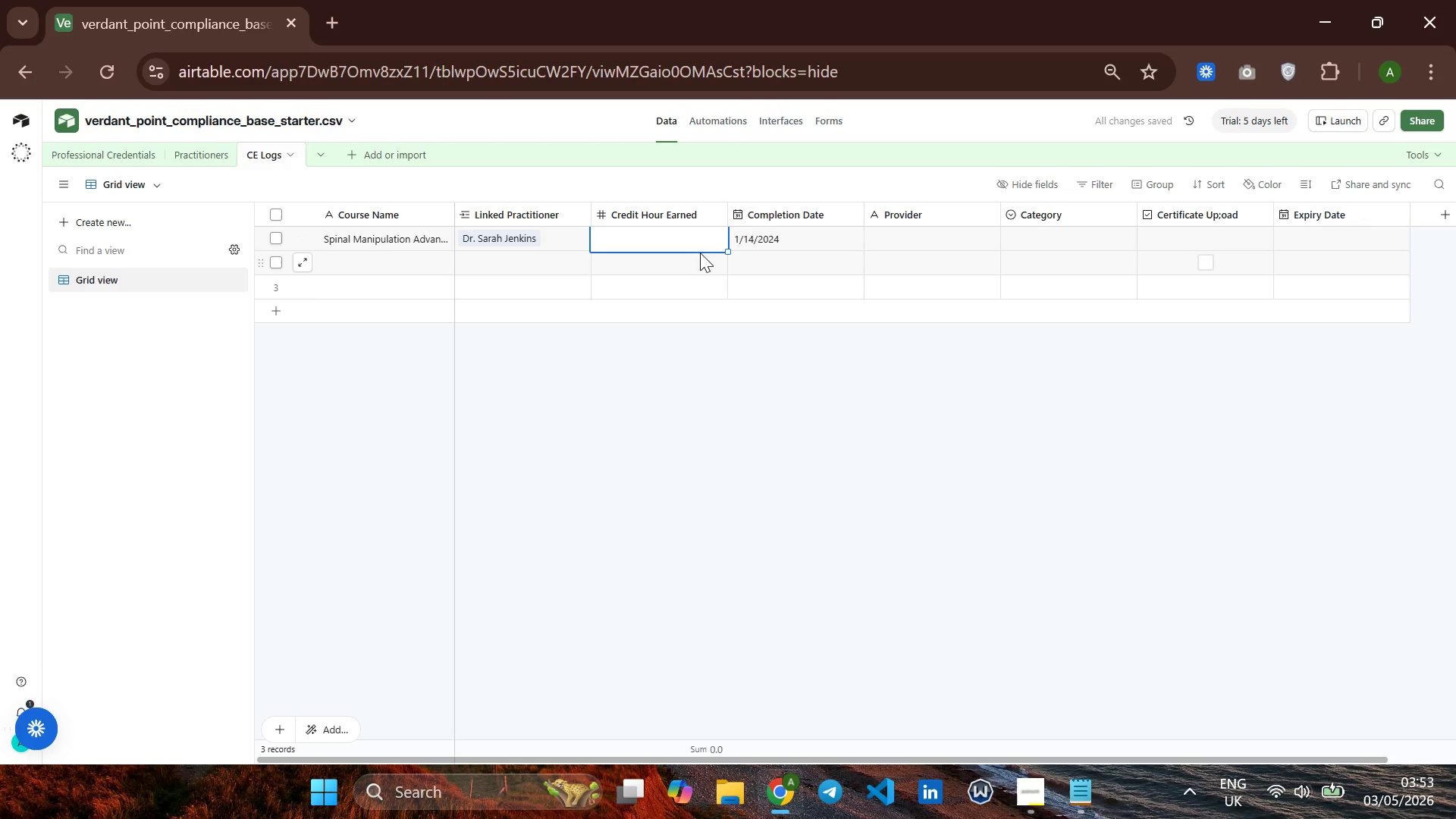 
key(8)
 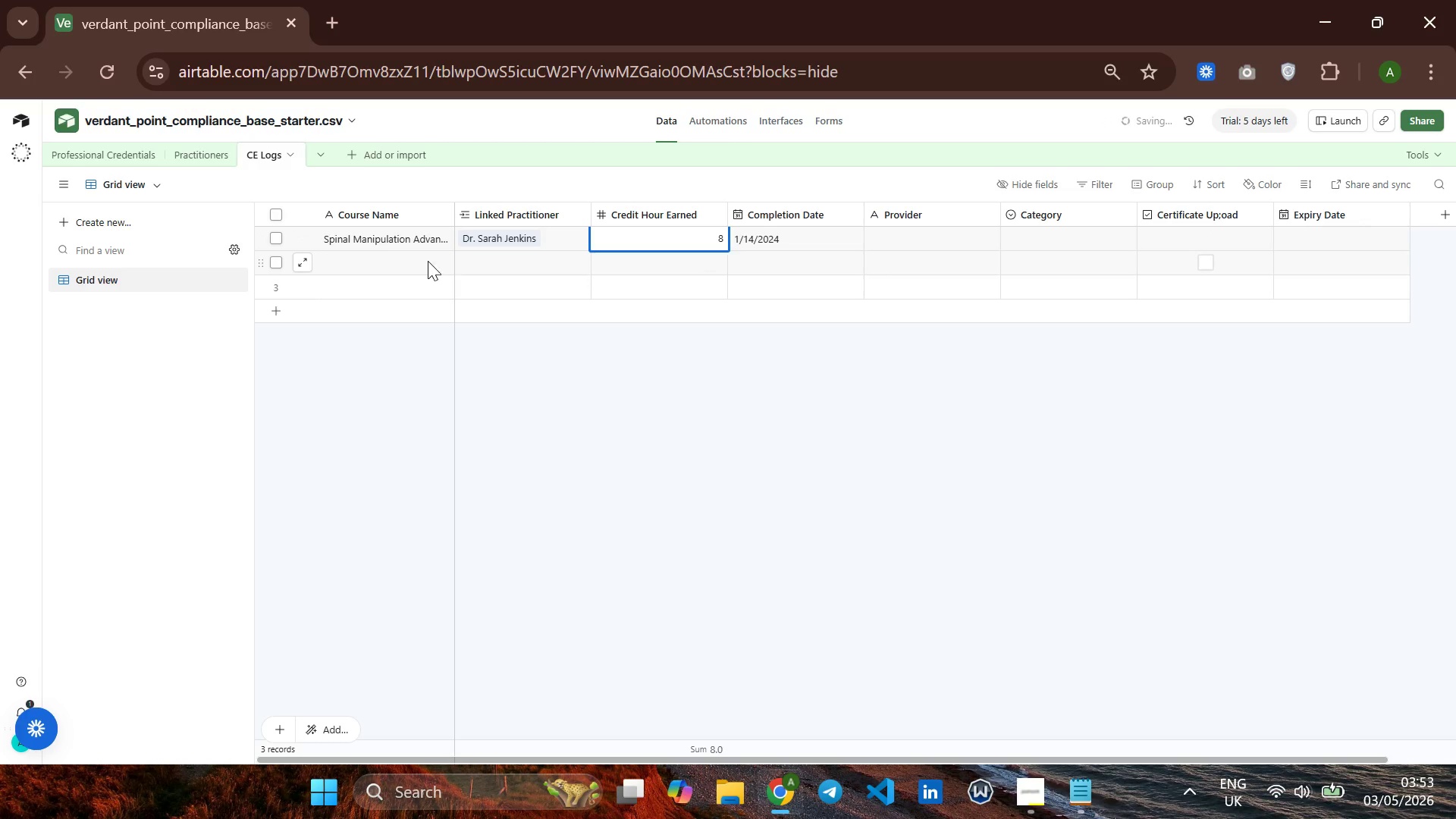 
left_click([405, 261])
 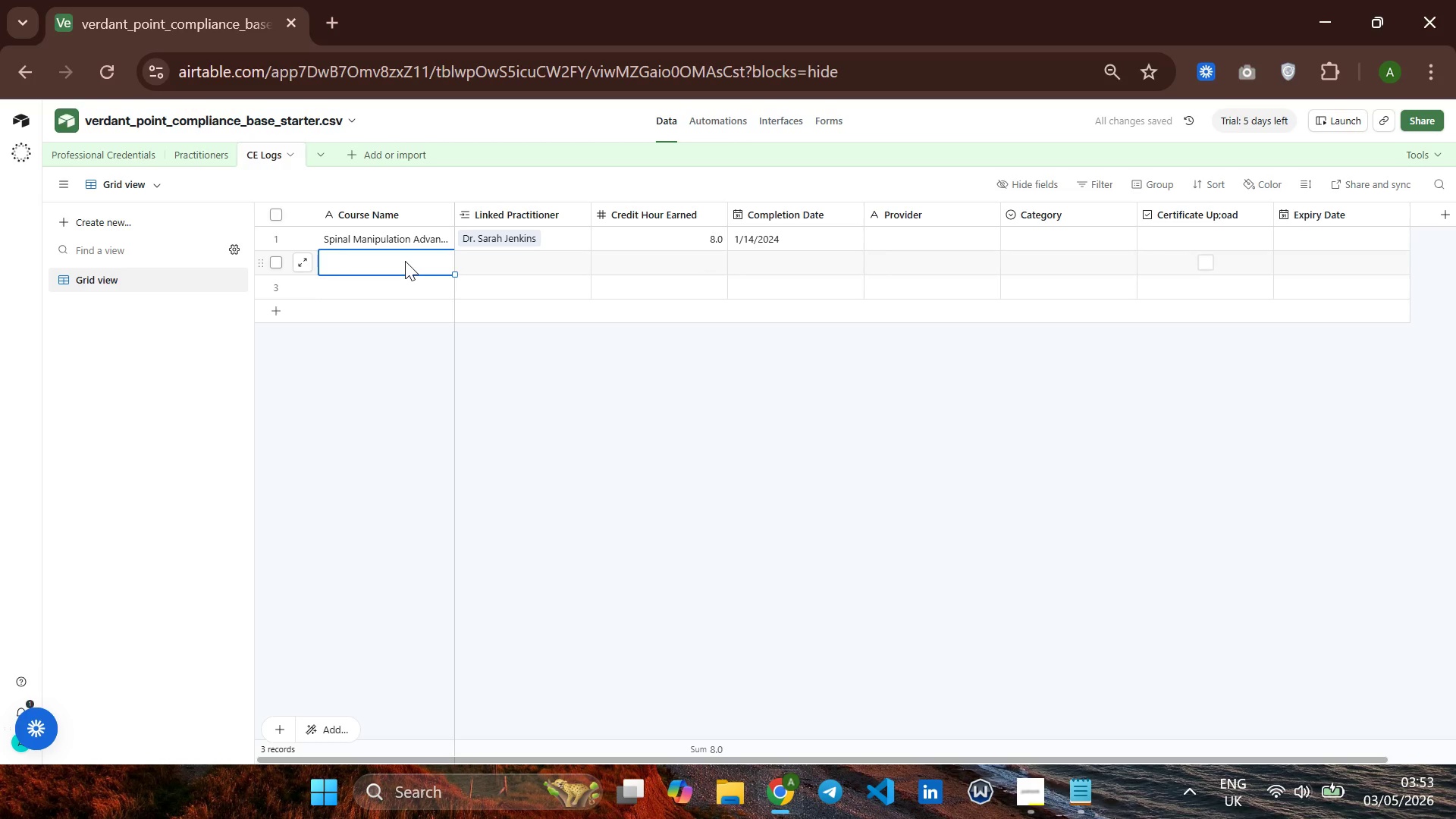 
type(Sports ,essage)
key(Backspace)
key(Backspace)
key(Backspace)
key(Backspace)
key(Backspace)
key(Backspace)
key(Backspace)
type(Massage Tehc)
key(Backspace)
key(Backspace)
type(ch)
 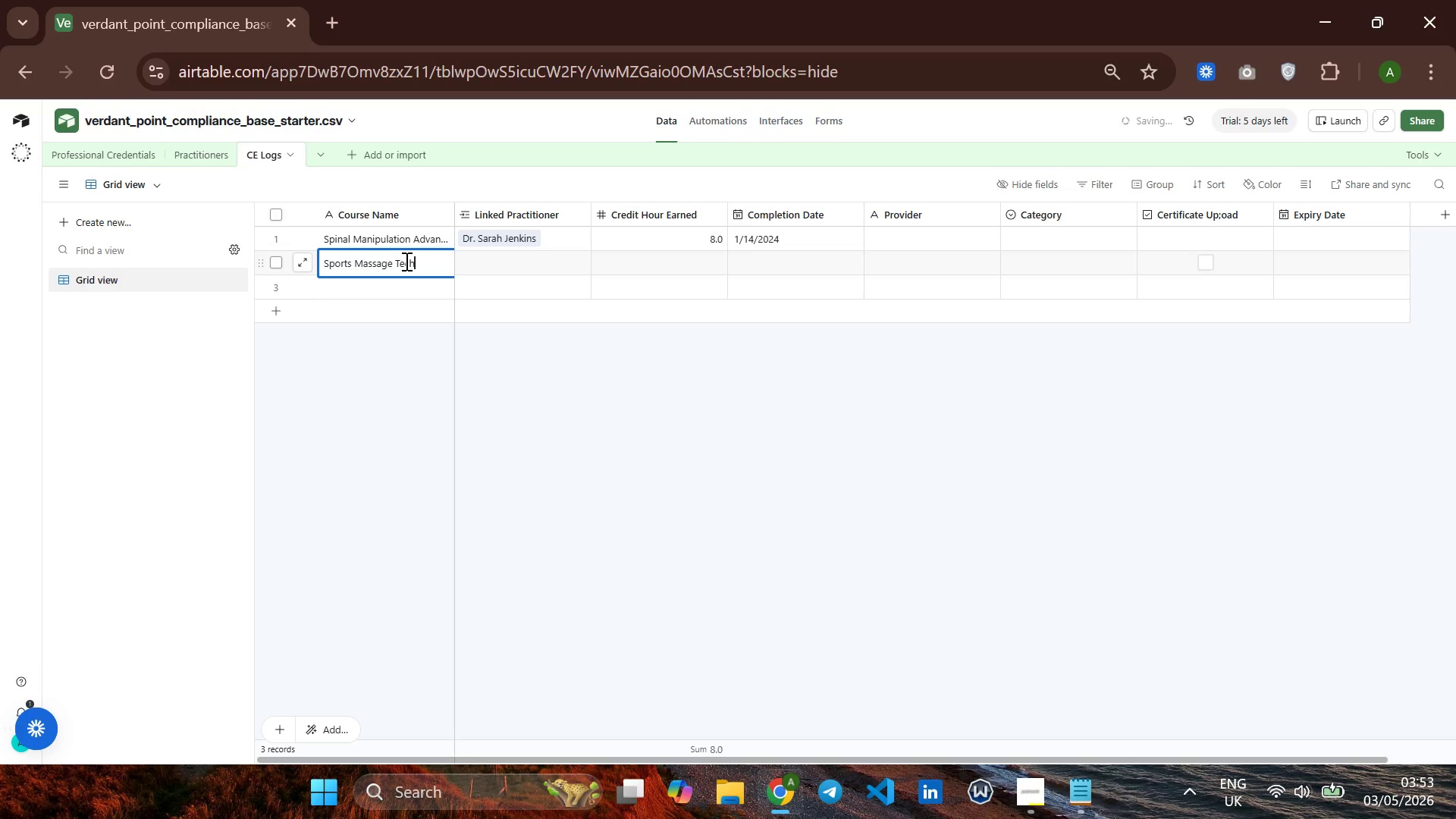 
type(niques)
 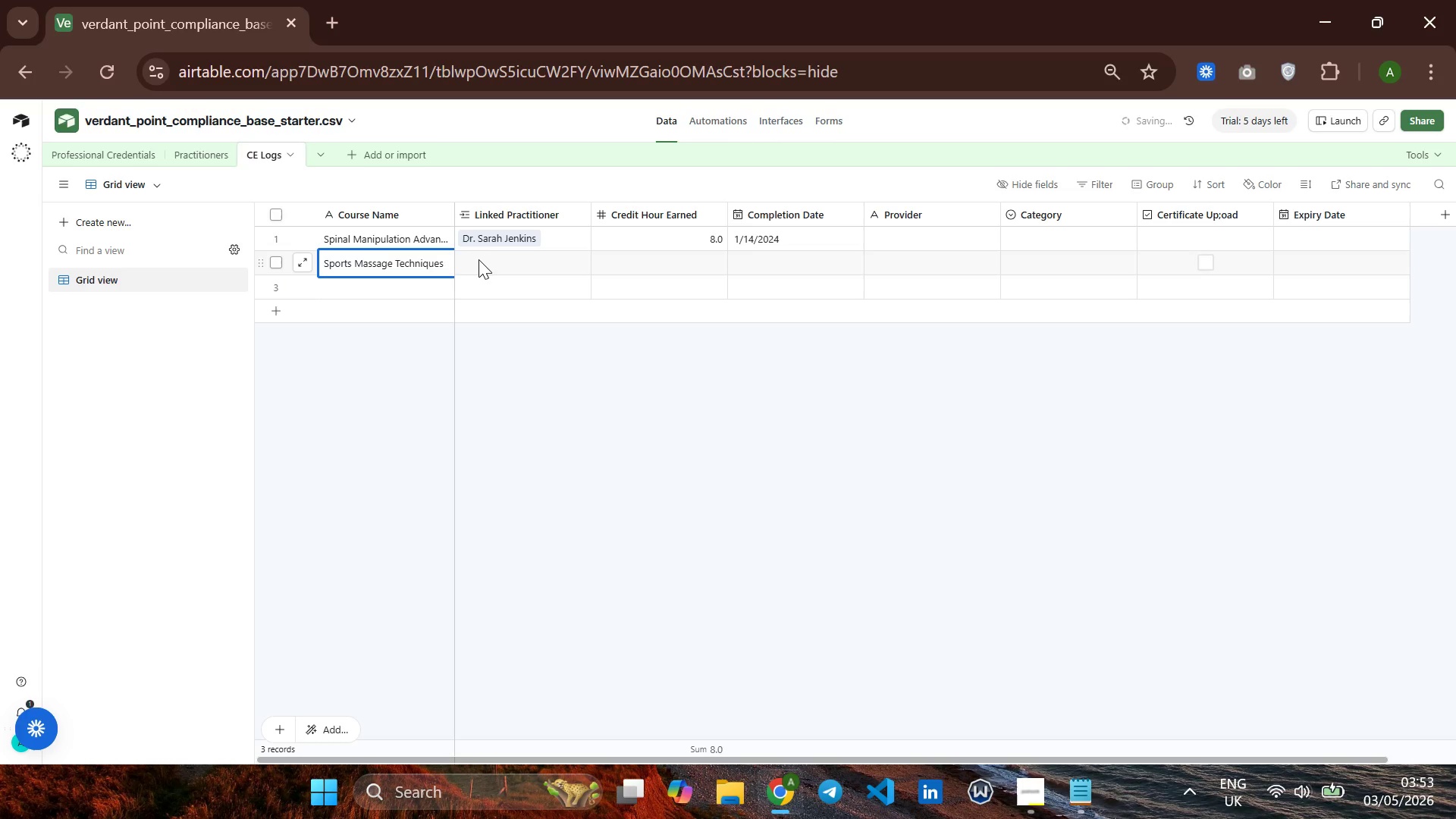 
left_click([479, 259])
 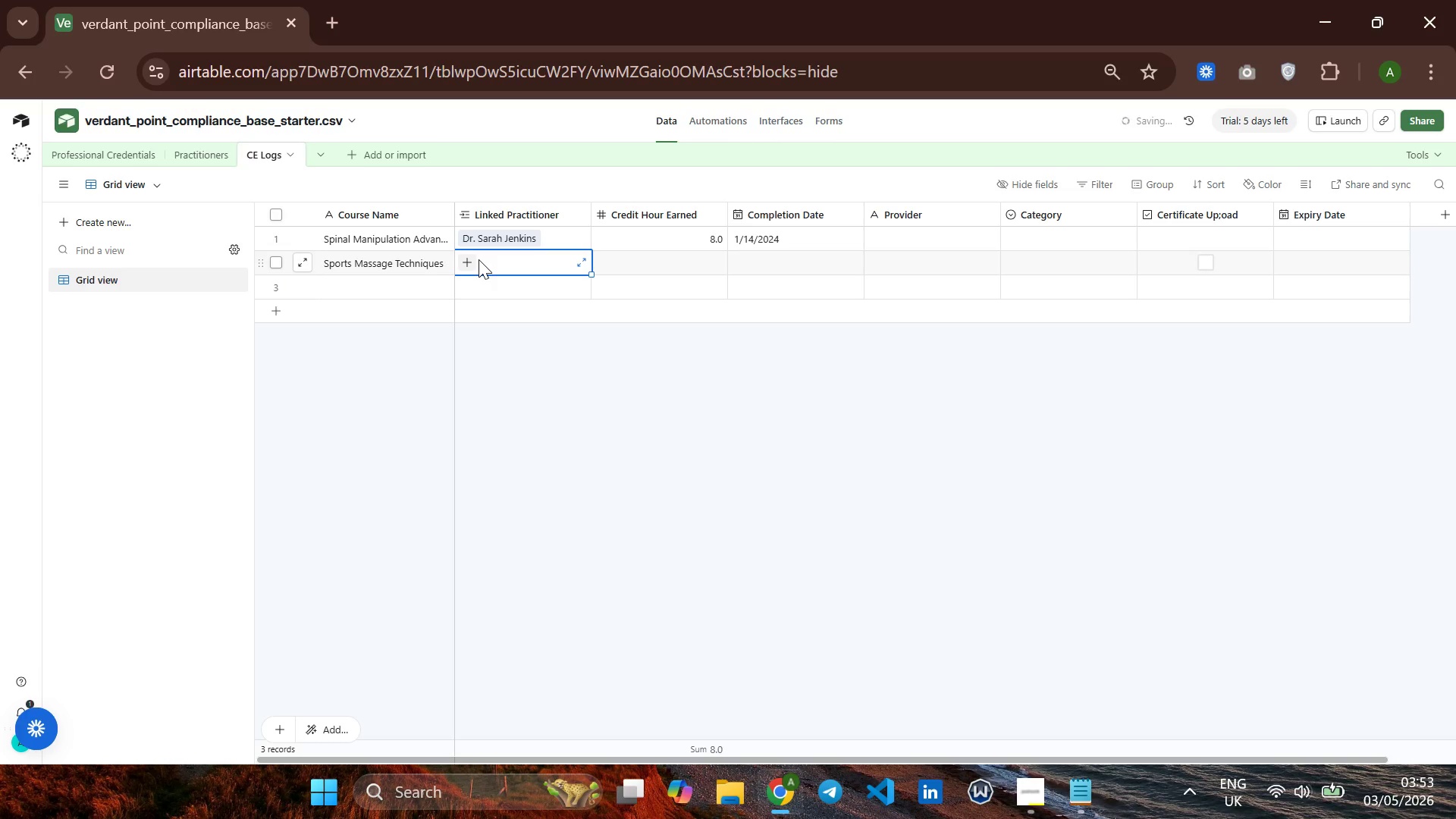 
type(marcu)
 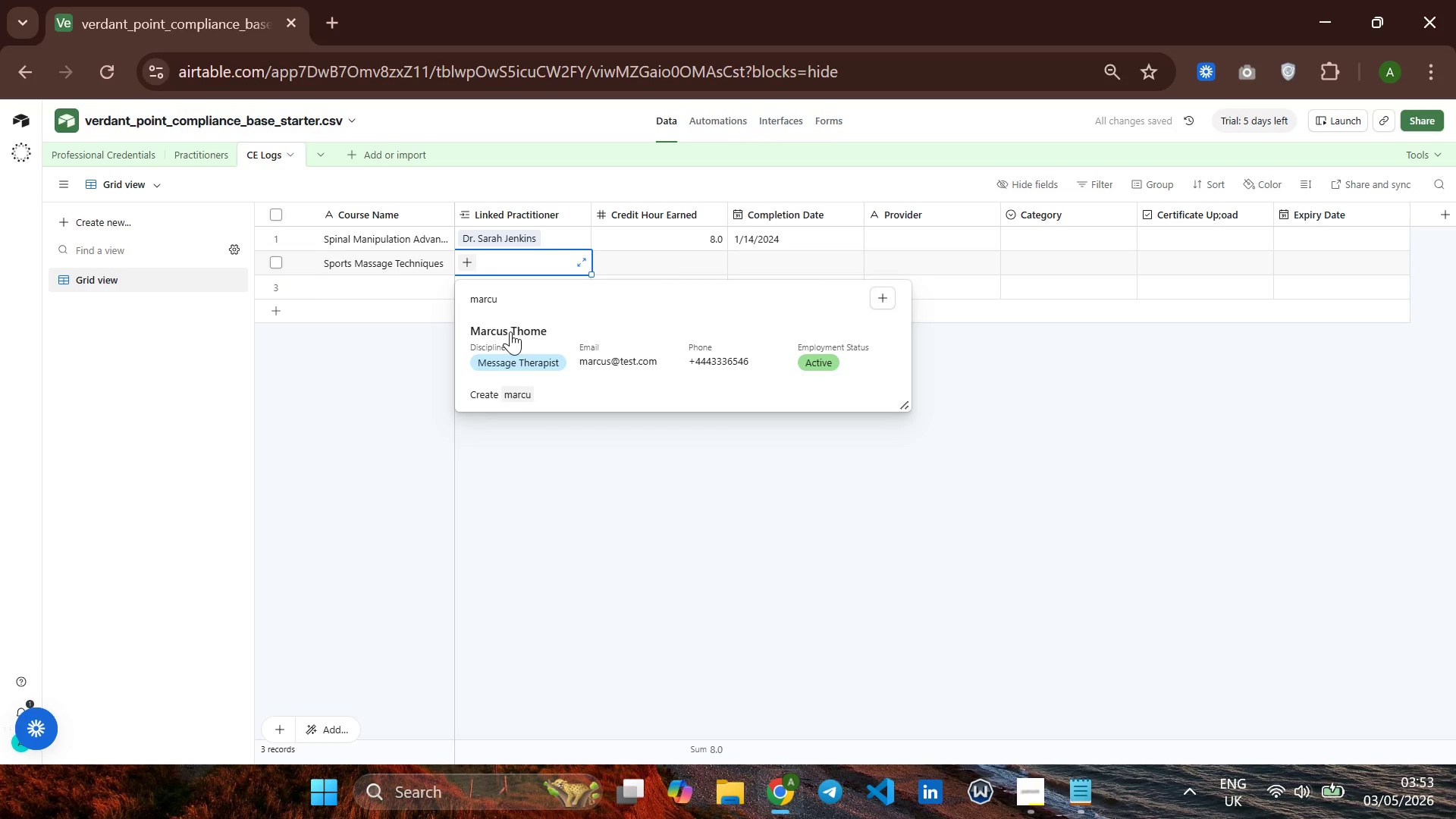 
left_click([520, 331])
 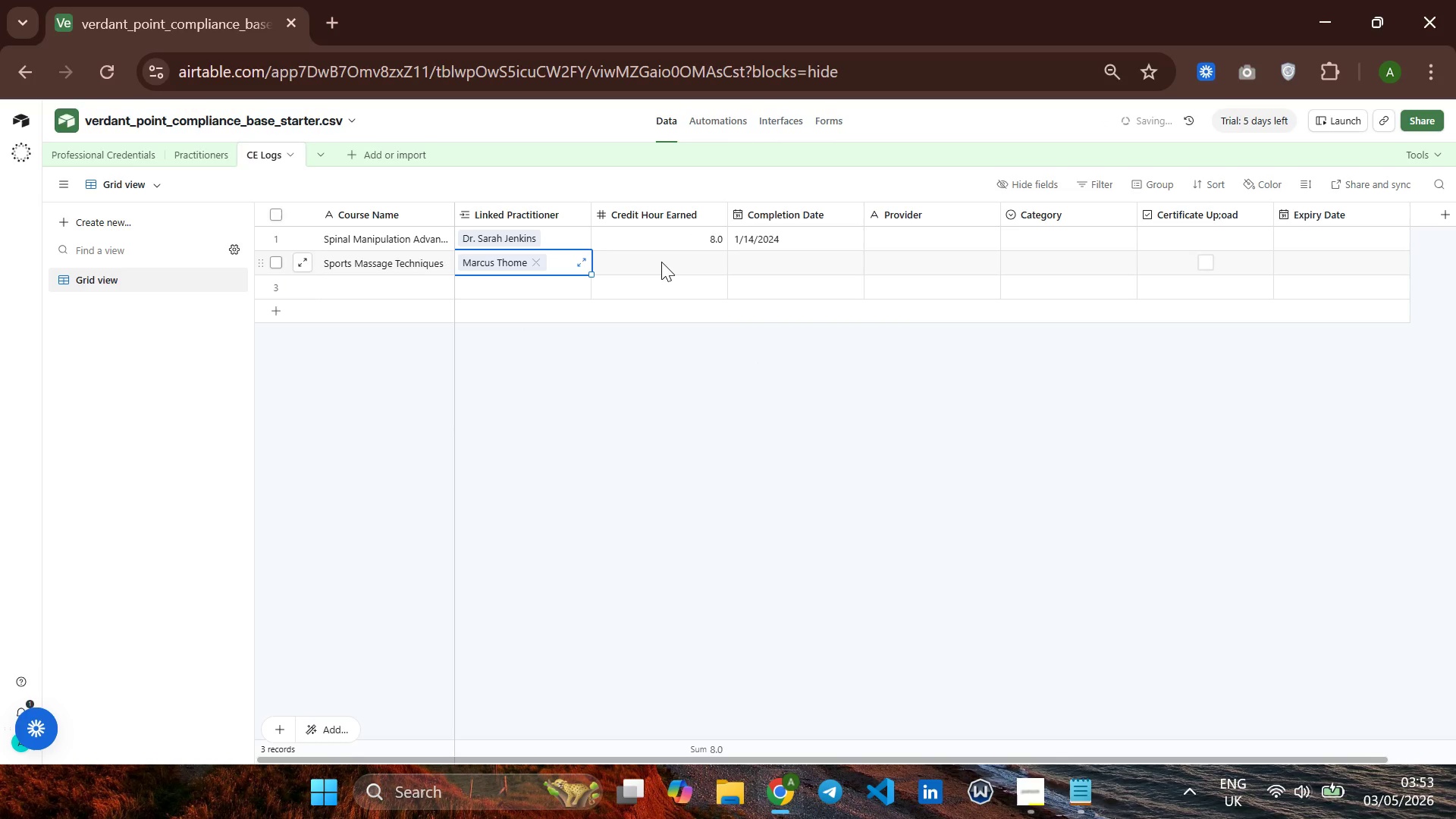 
left_click([661, 262])
 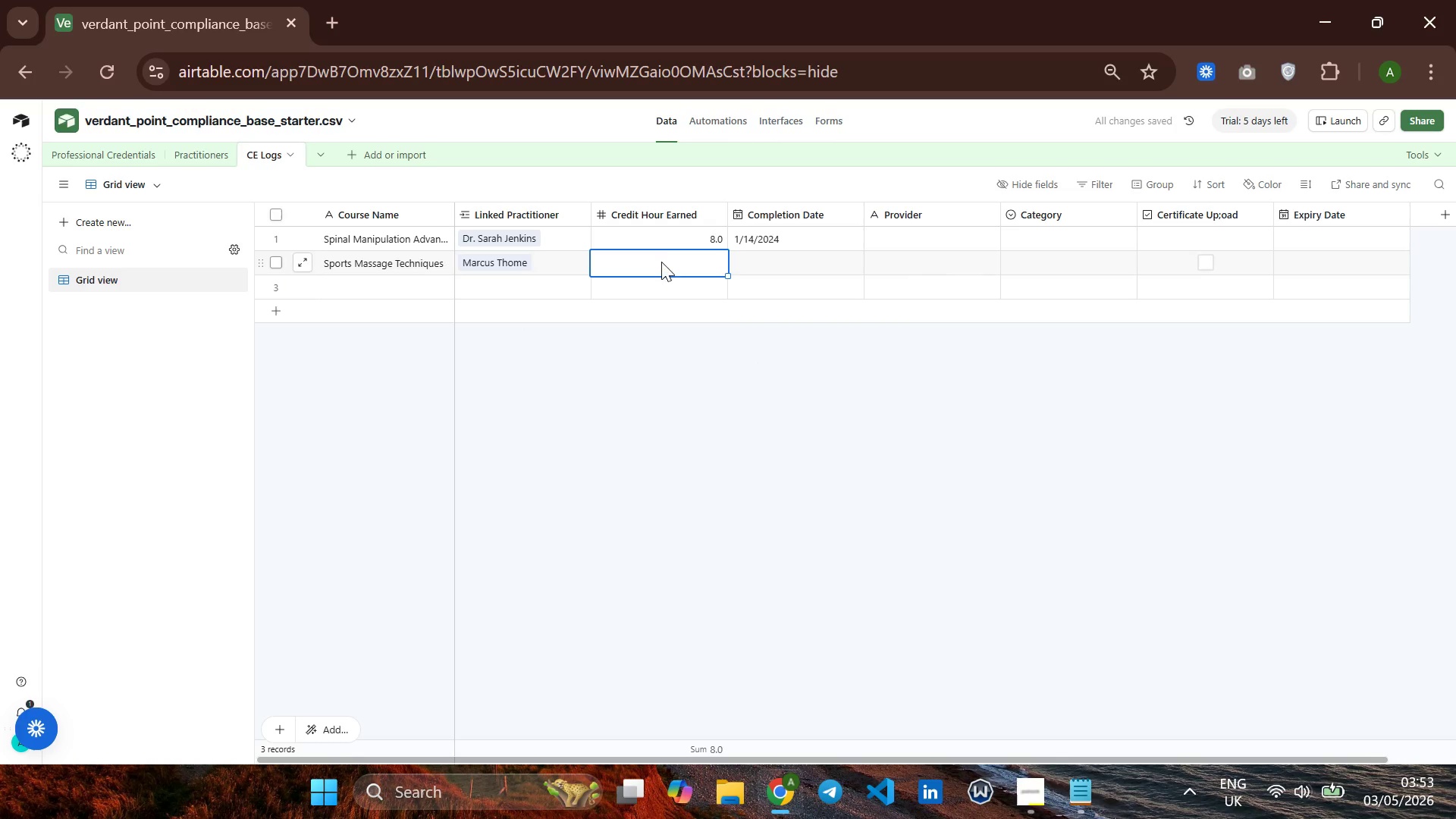 
key(6)
 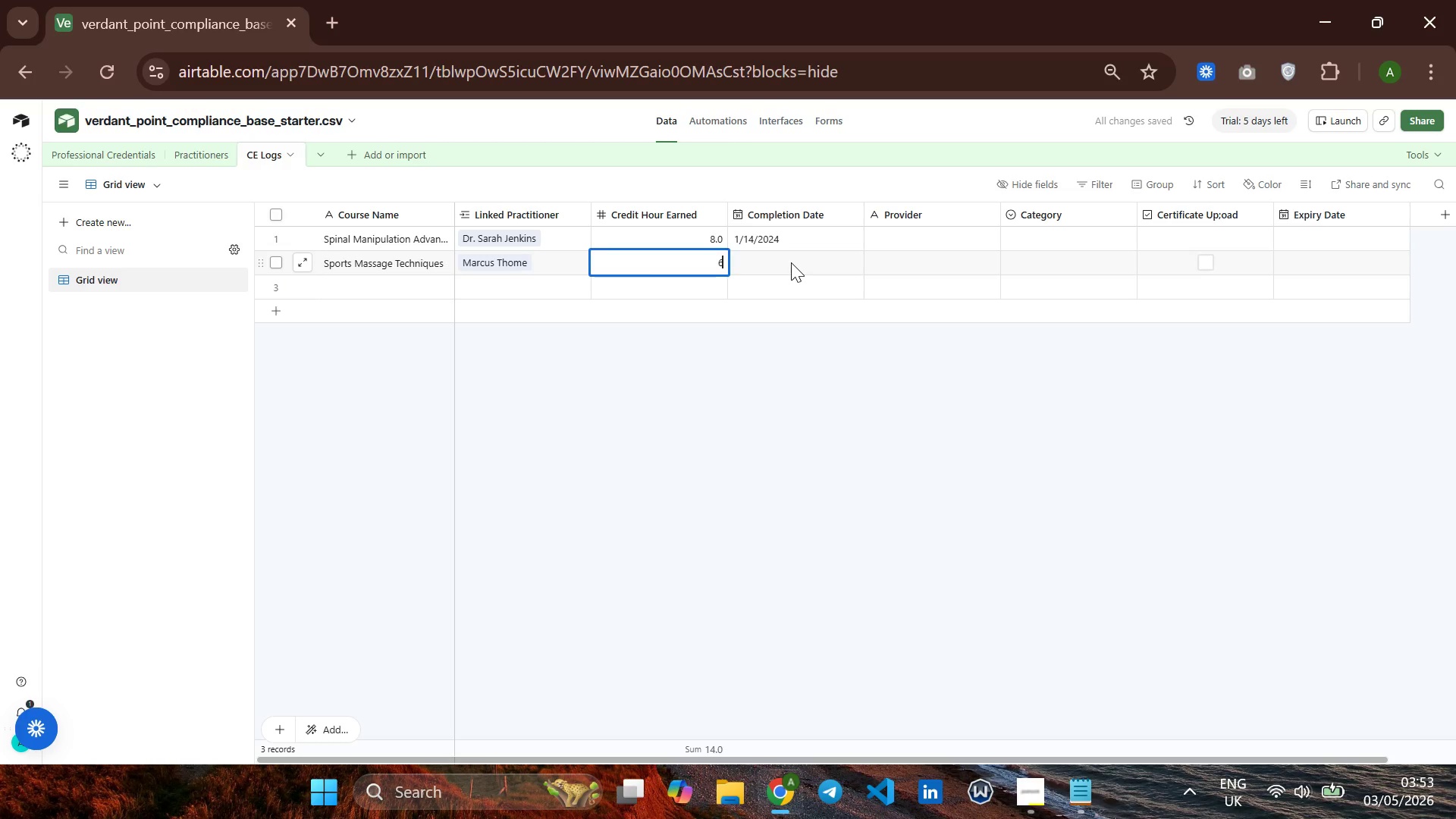 
left_click([791, 262])
 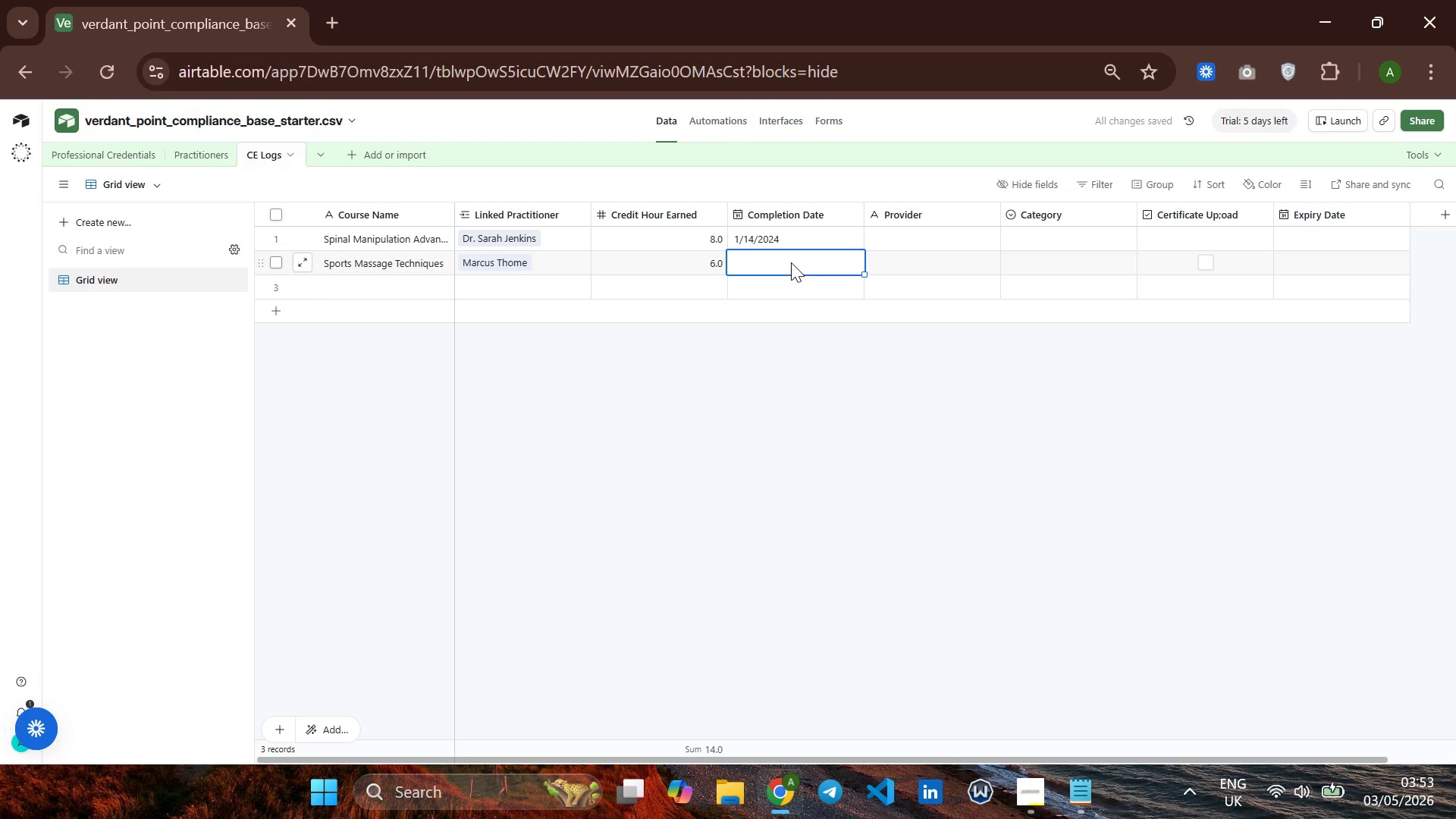 
type(2024/)
key(Backspace)
type(-02-20)
 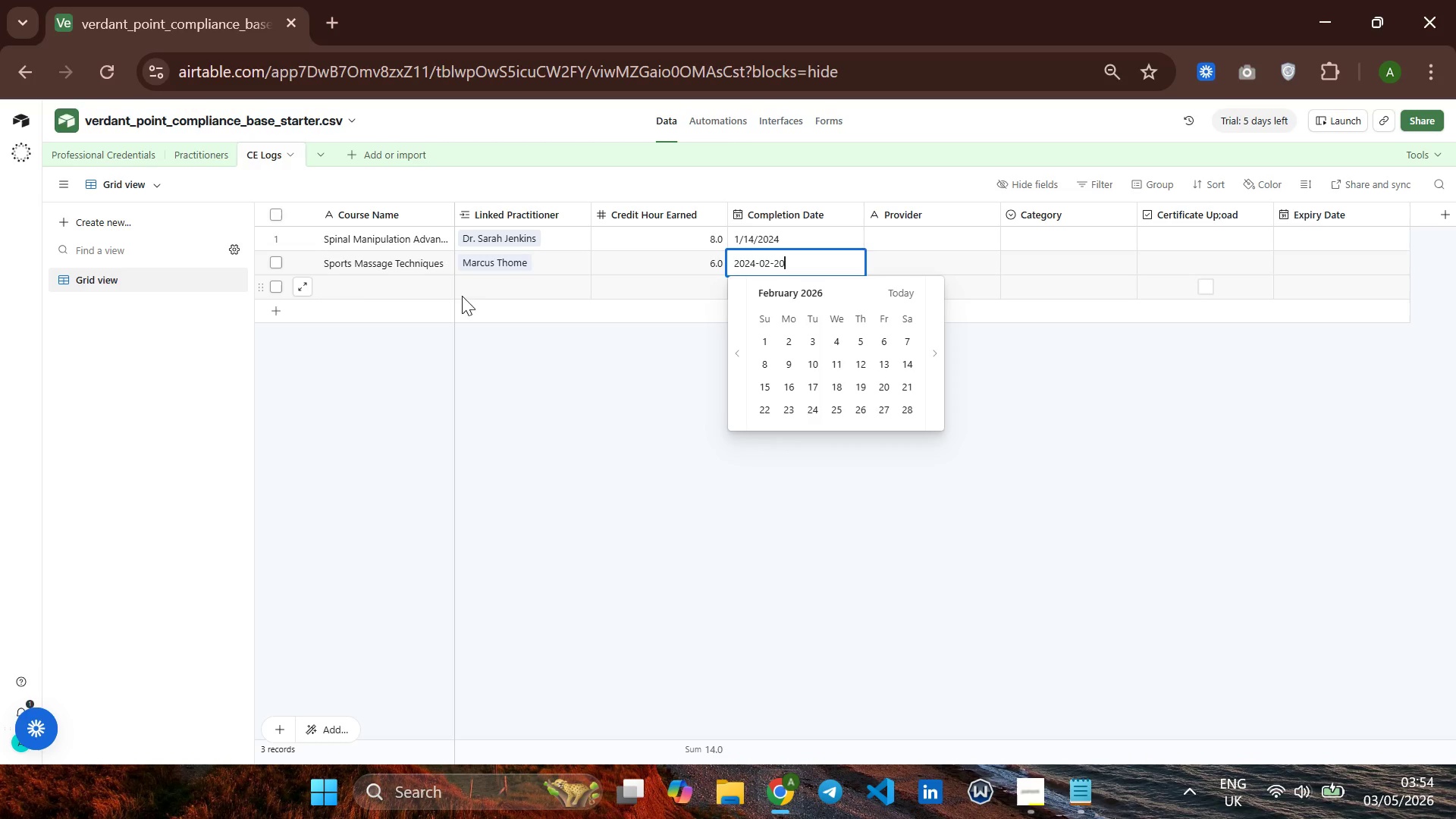 
left_click([375, 280])
 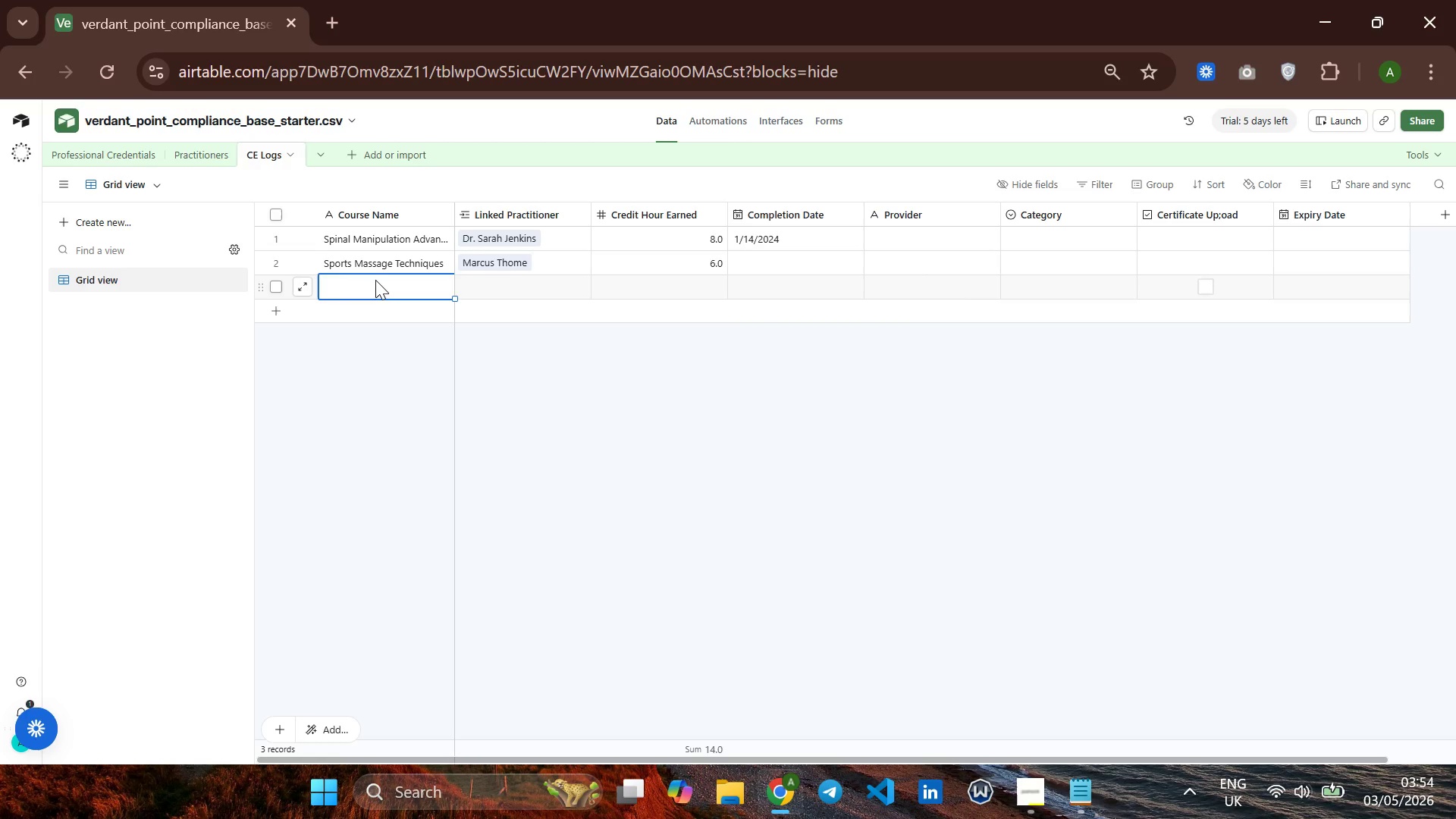 
type(Naturopathic Oncolgy)
 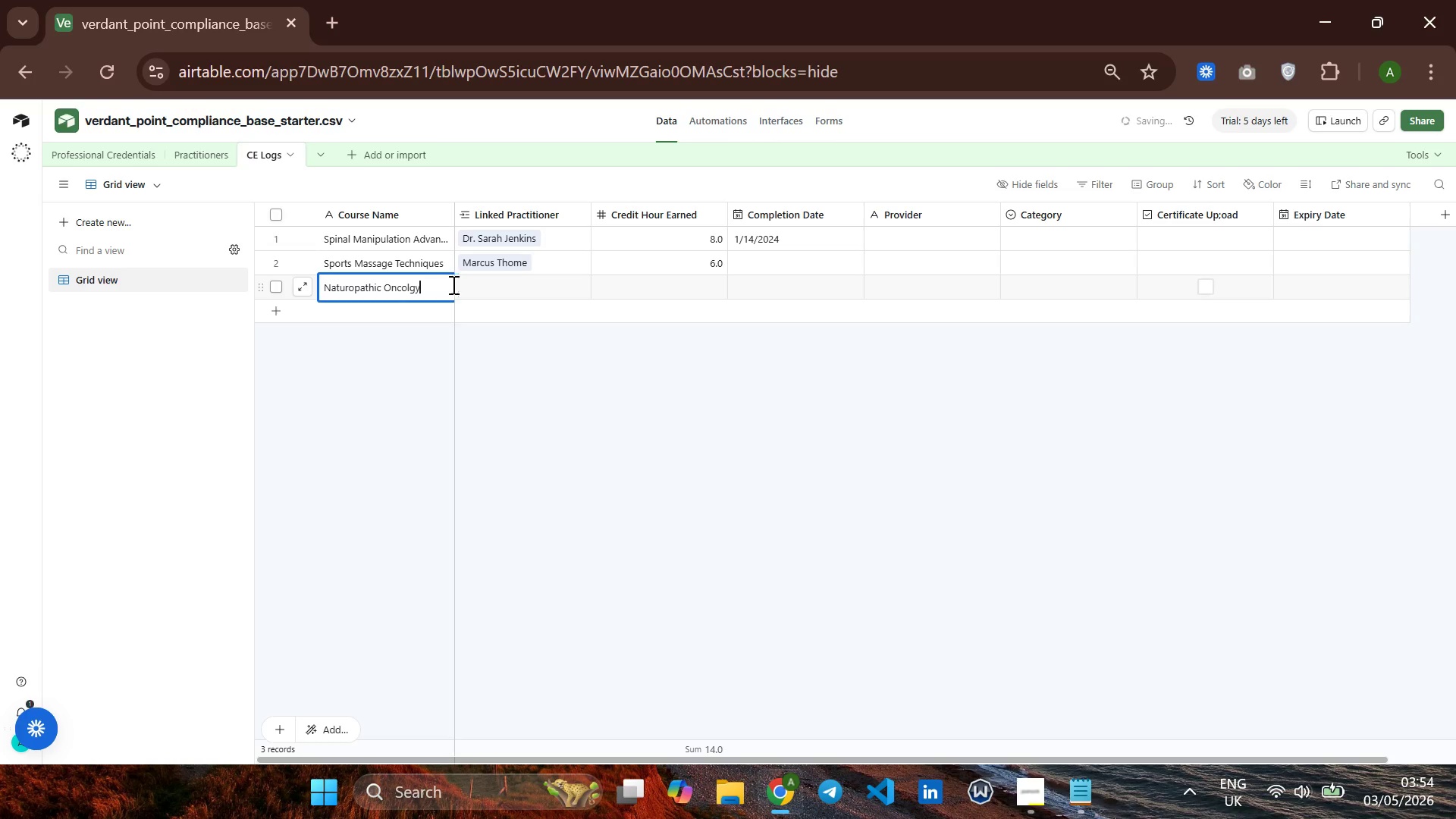 
left_click([486, 290])
 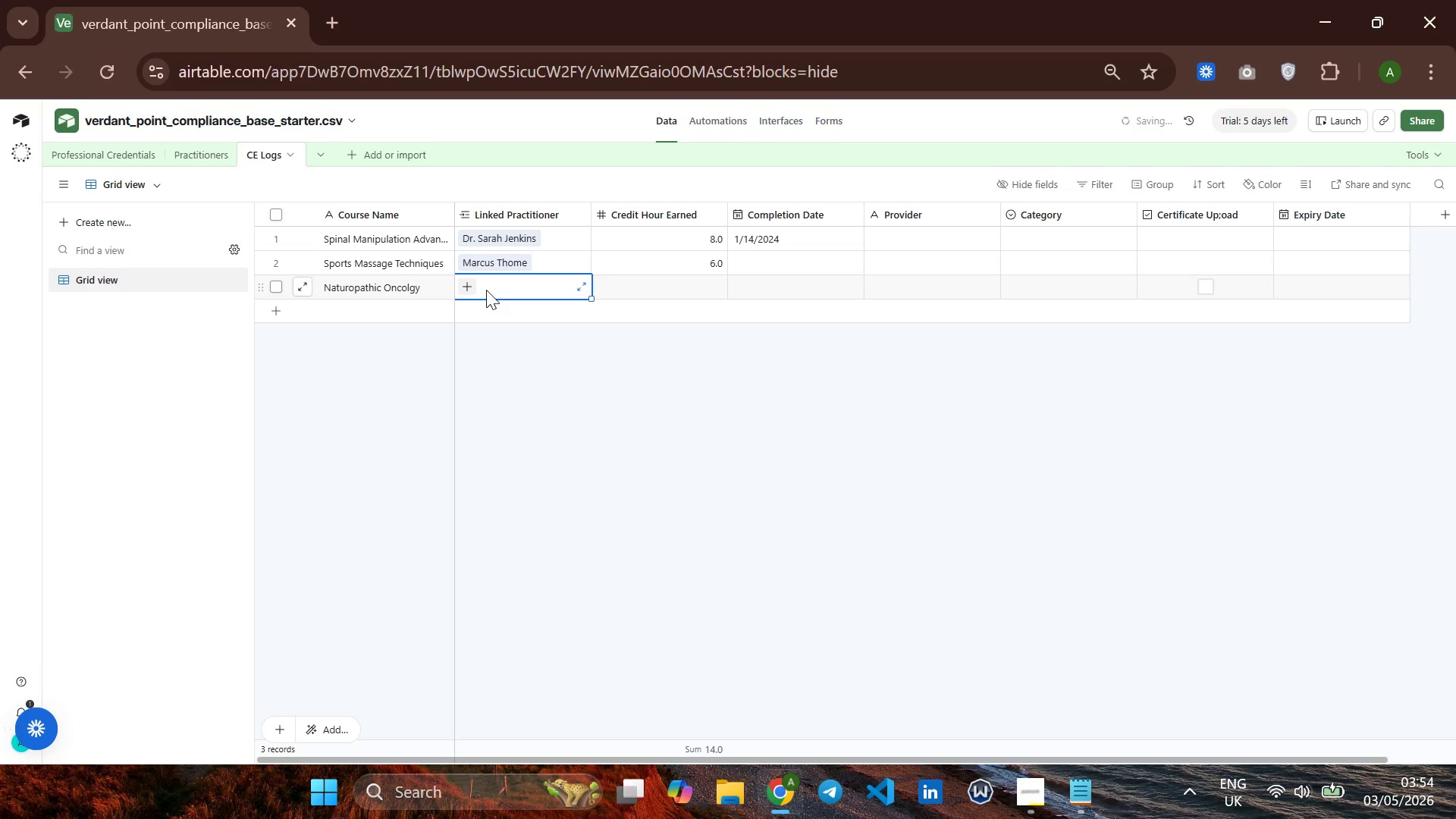 
type(dr. ele)
 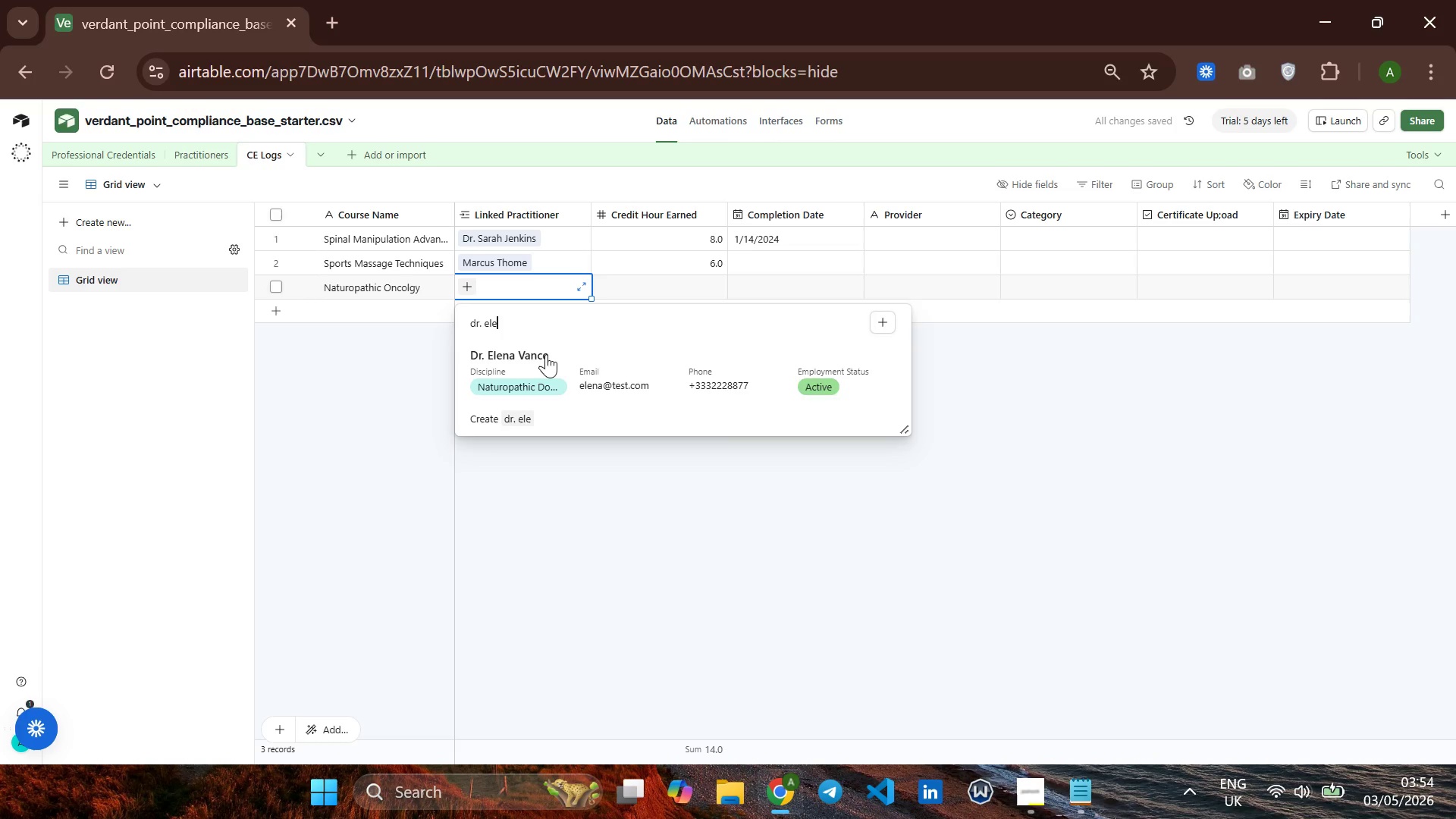 
left_click([546, 354])
 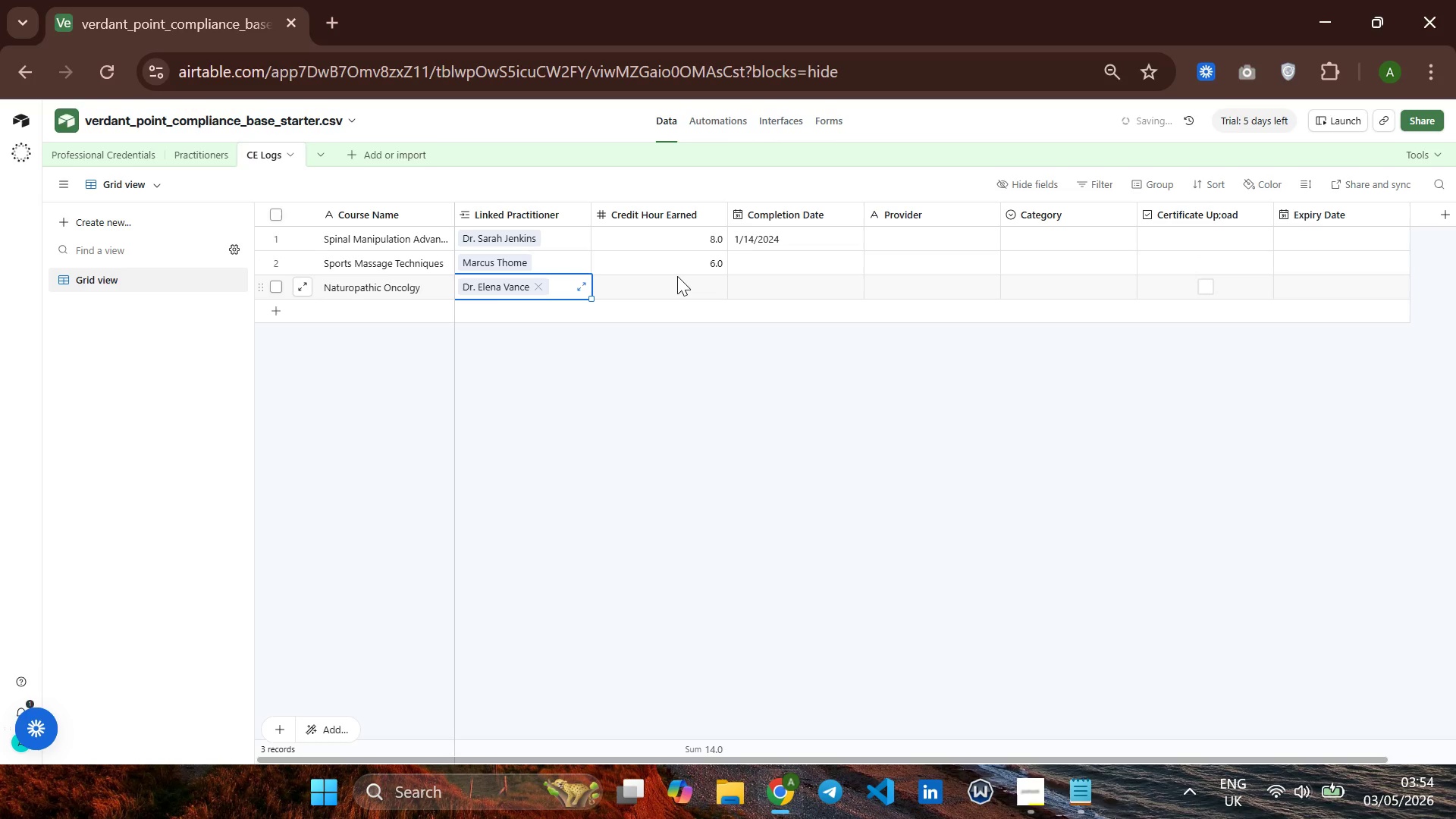 
left_click([677, 276])
 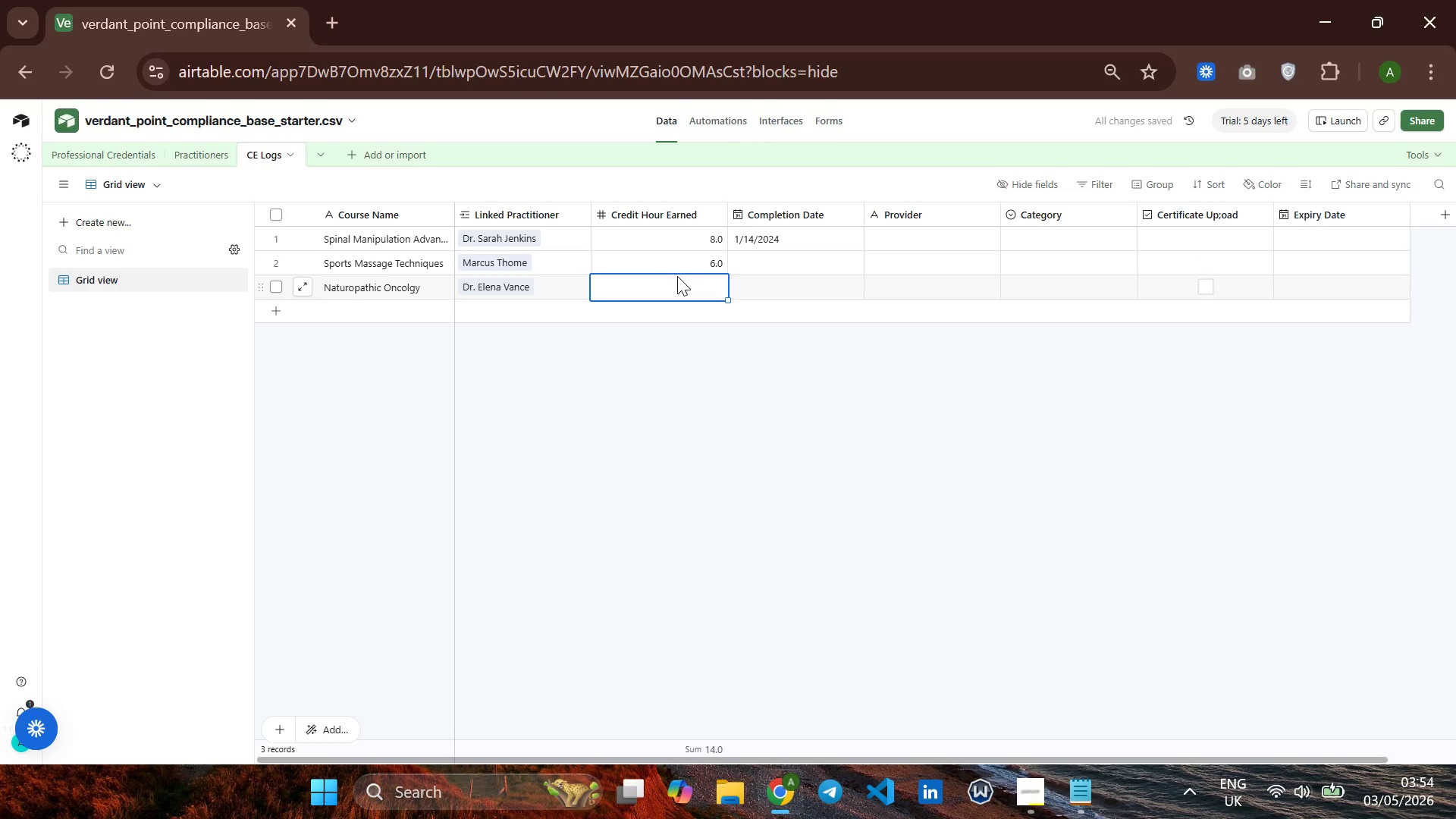 
type(10)
 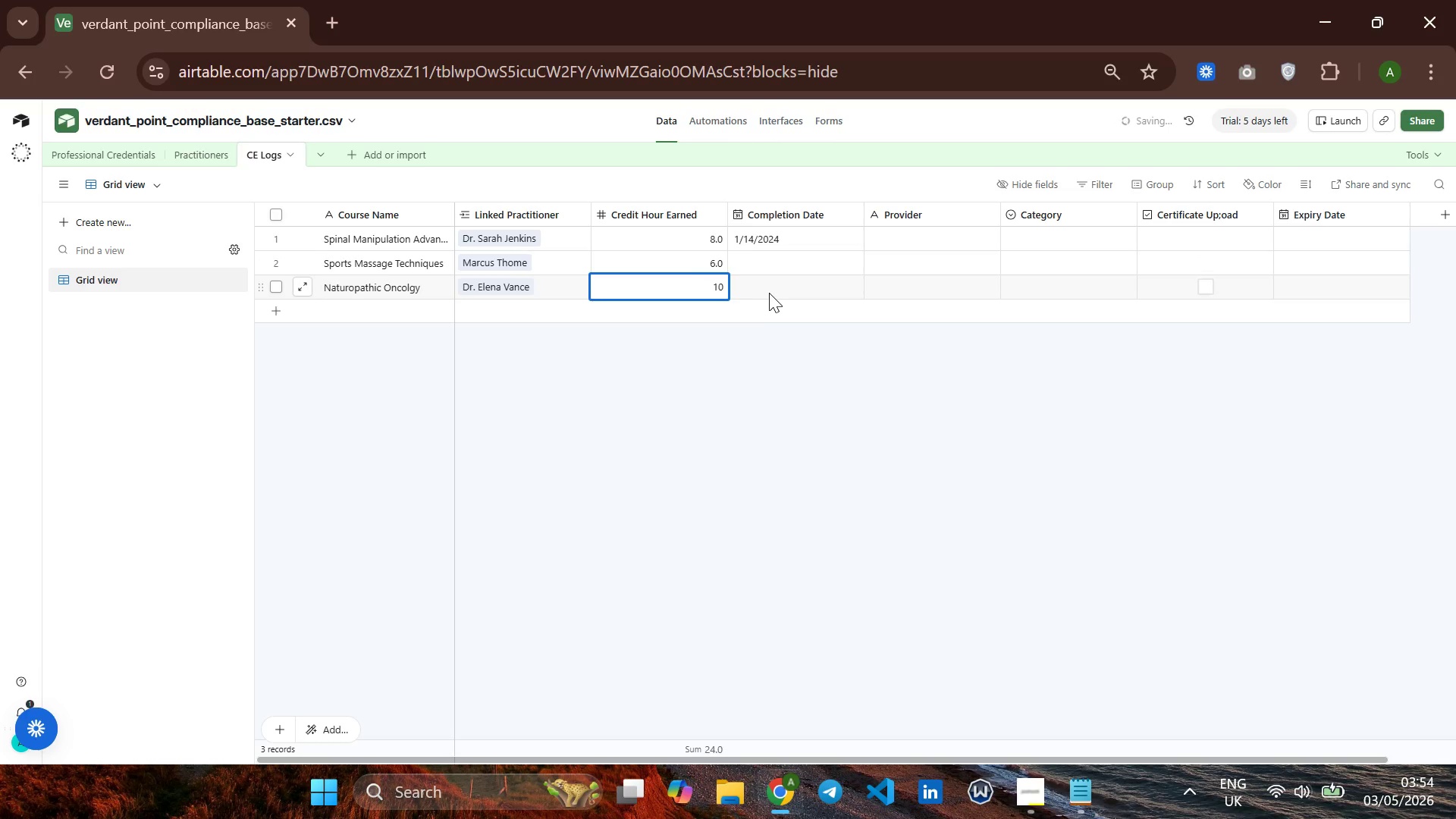 
left_click([770, 286])
 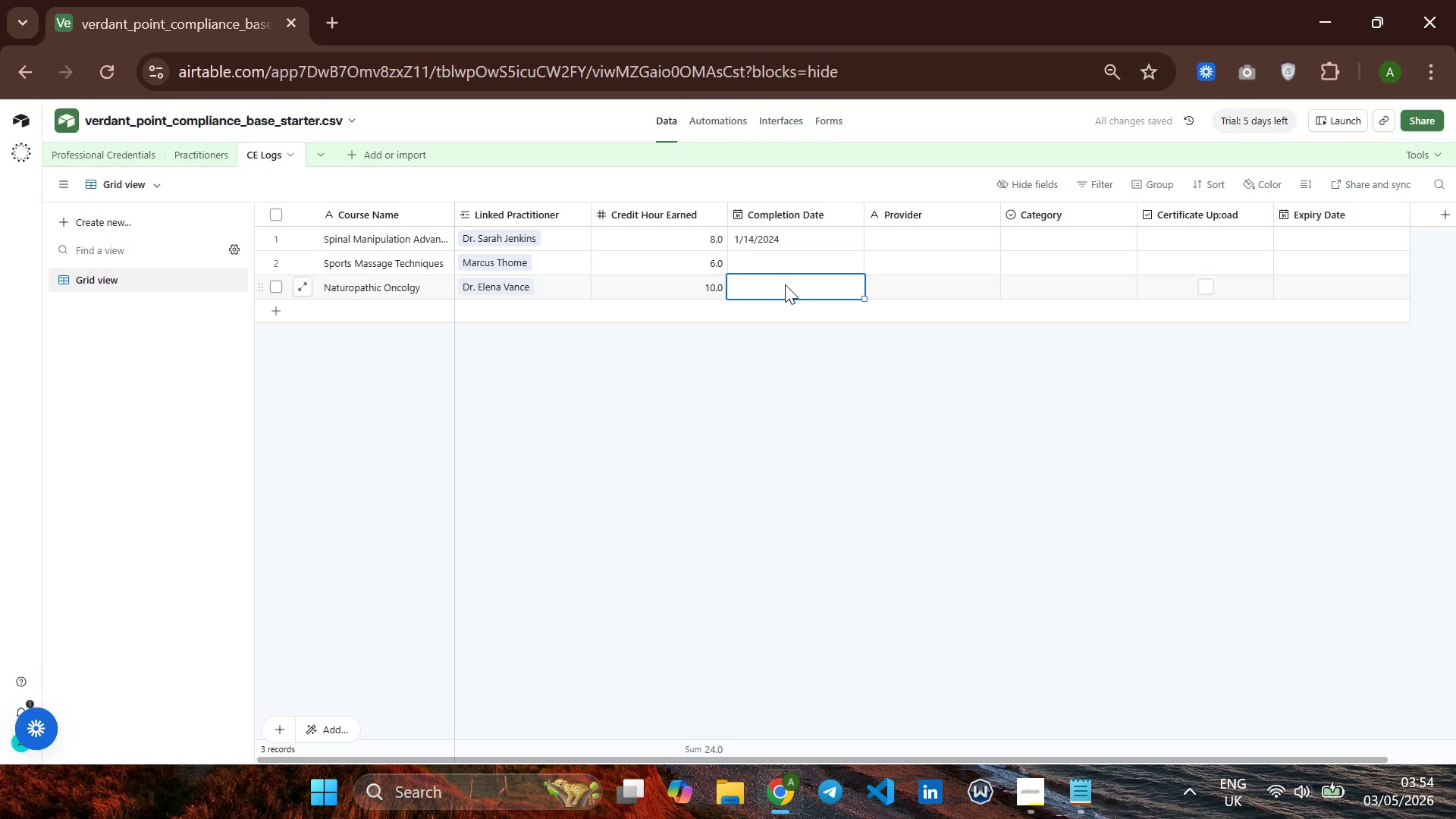 
type(28-01-2024)
 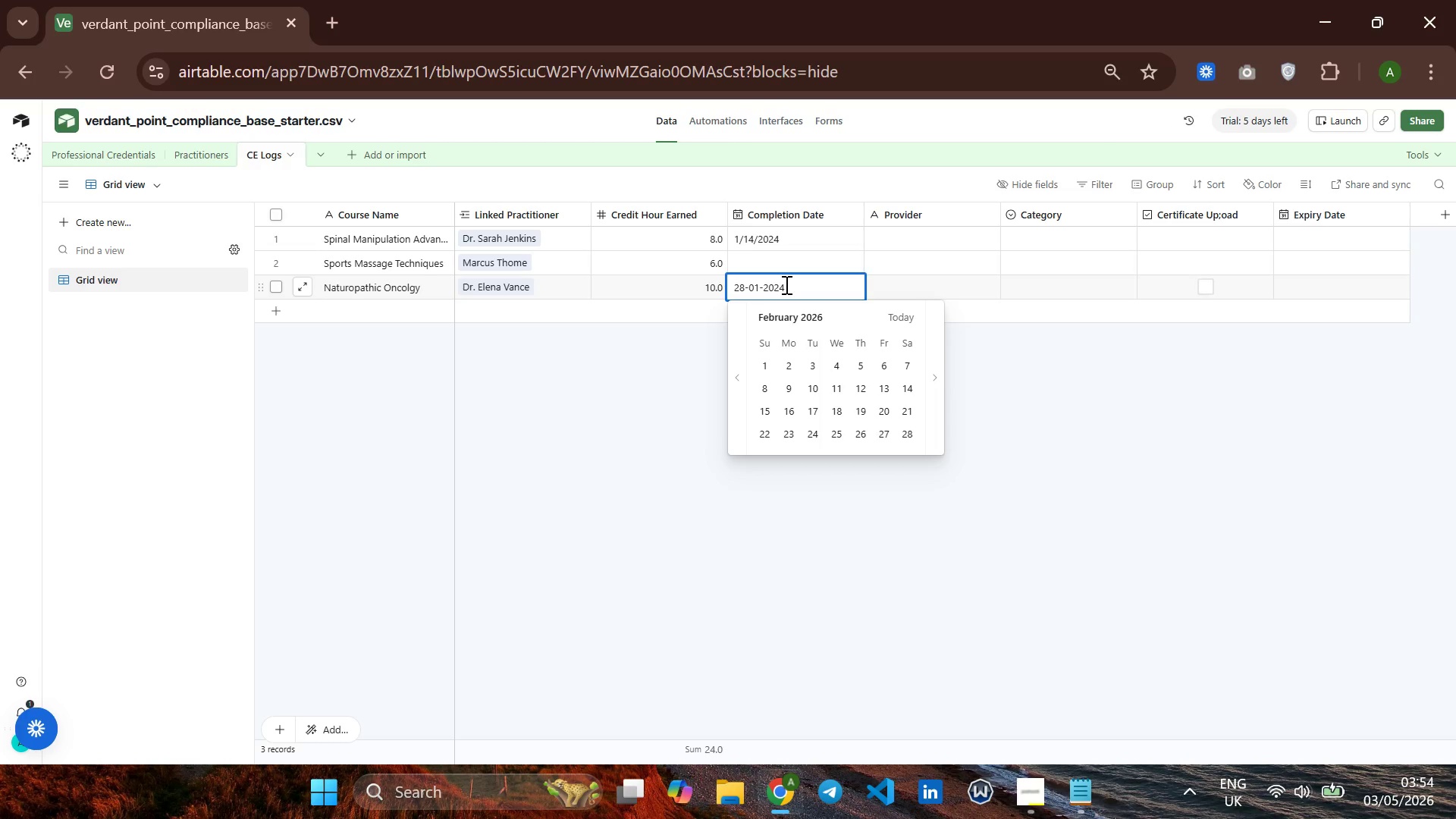 
key(Enter)
 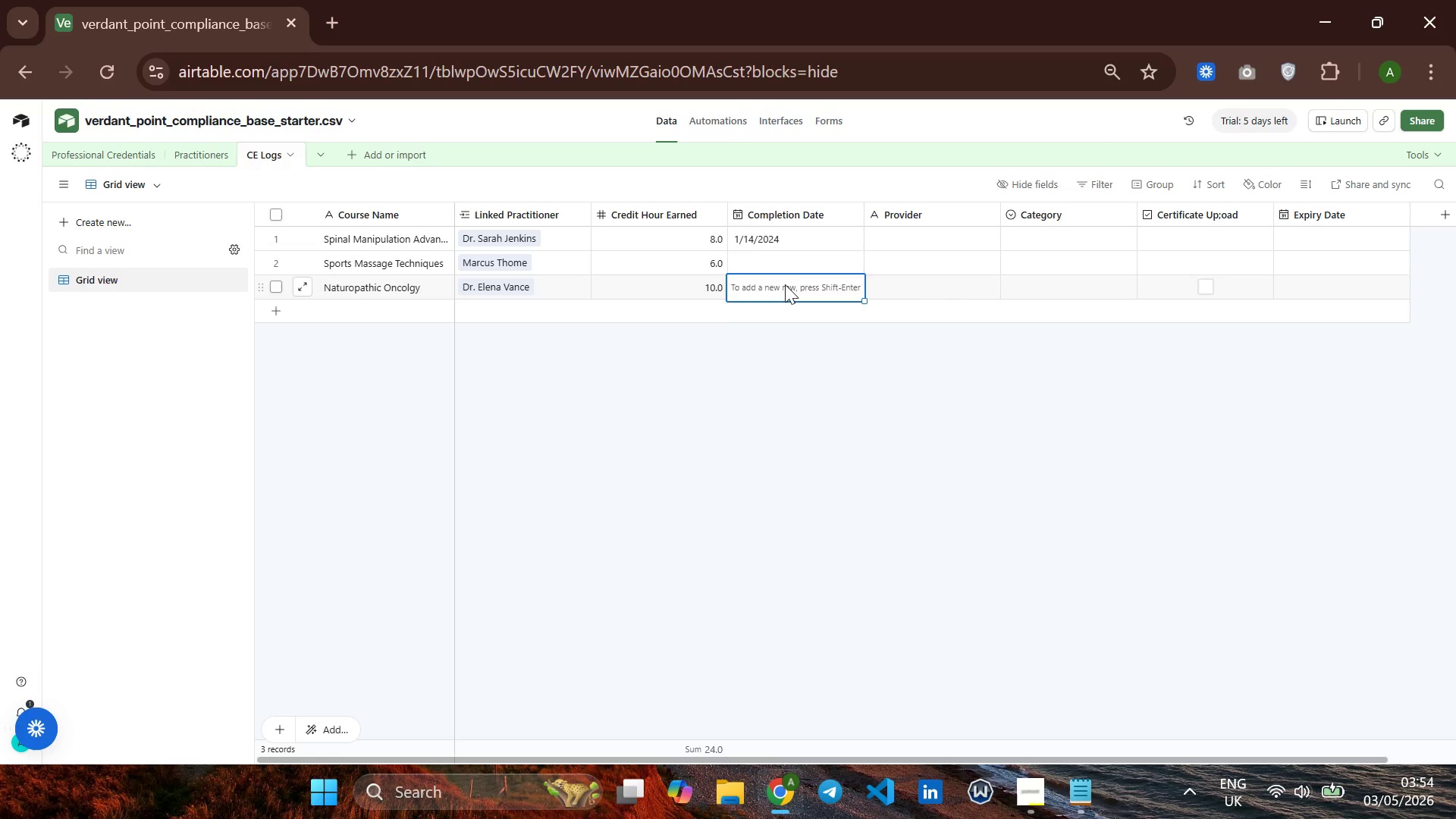 
key(ArrowUp)
 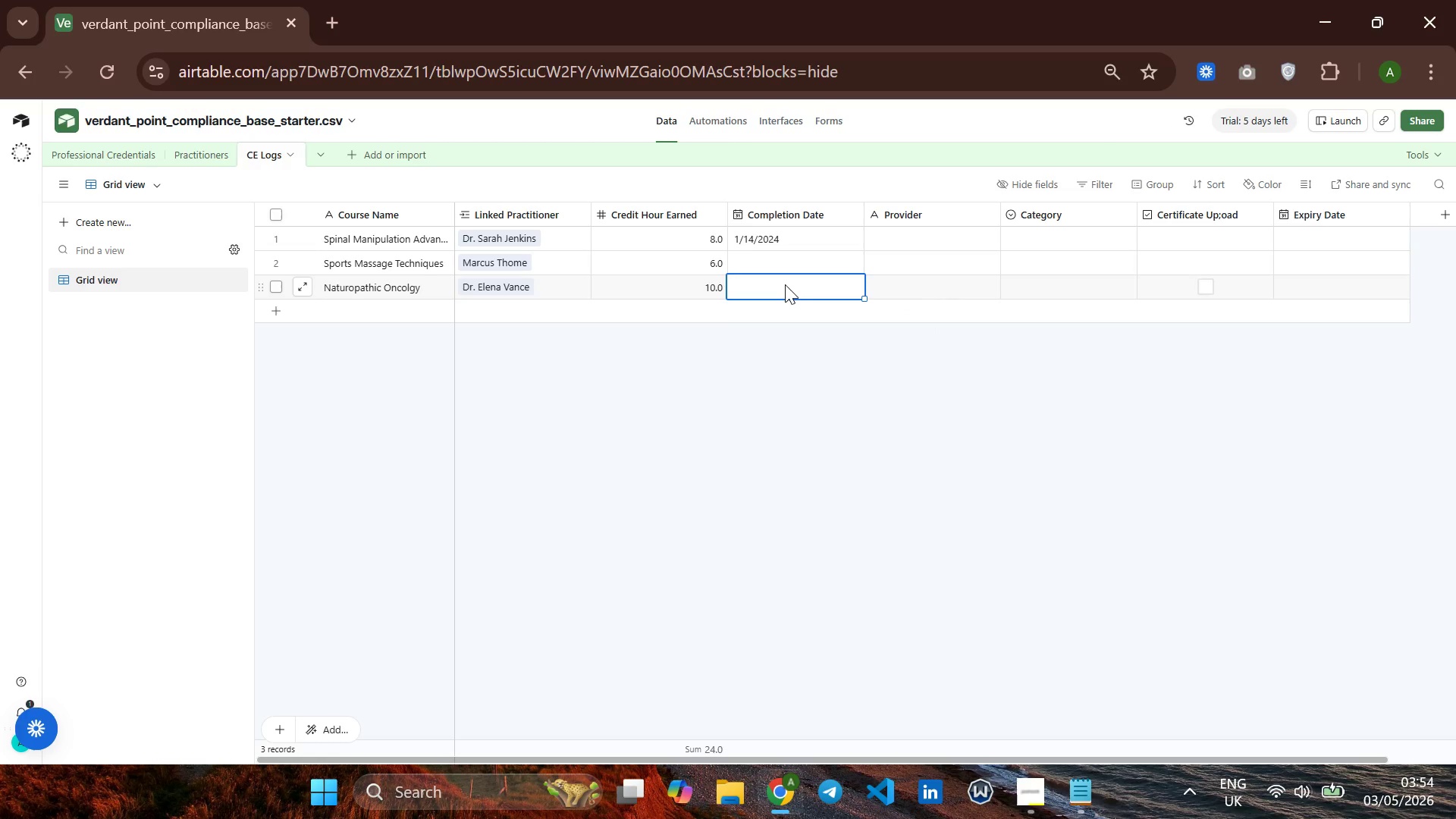 
key(ArrowDown)
 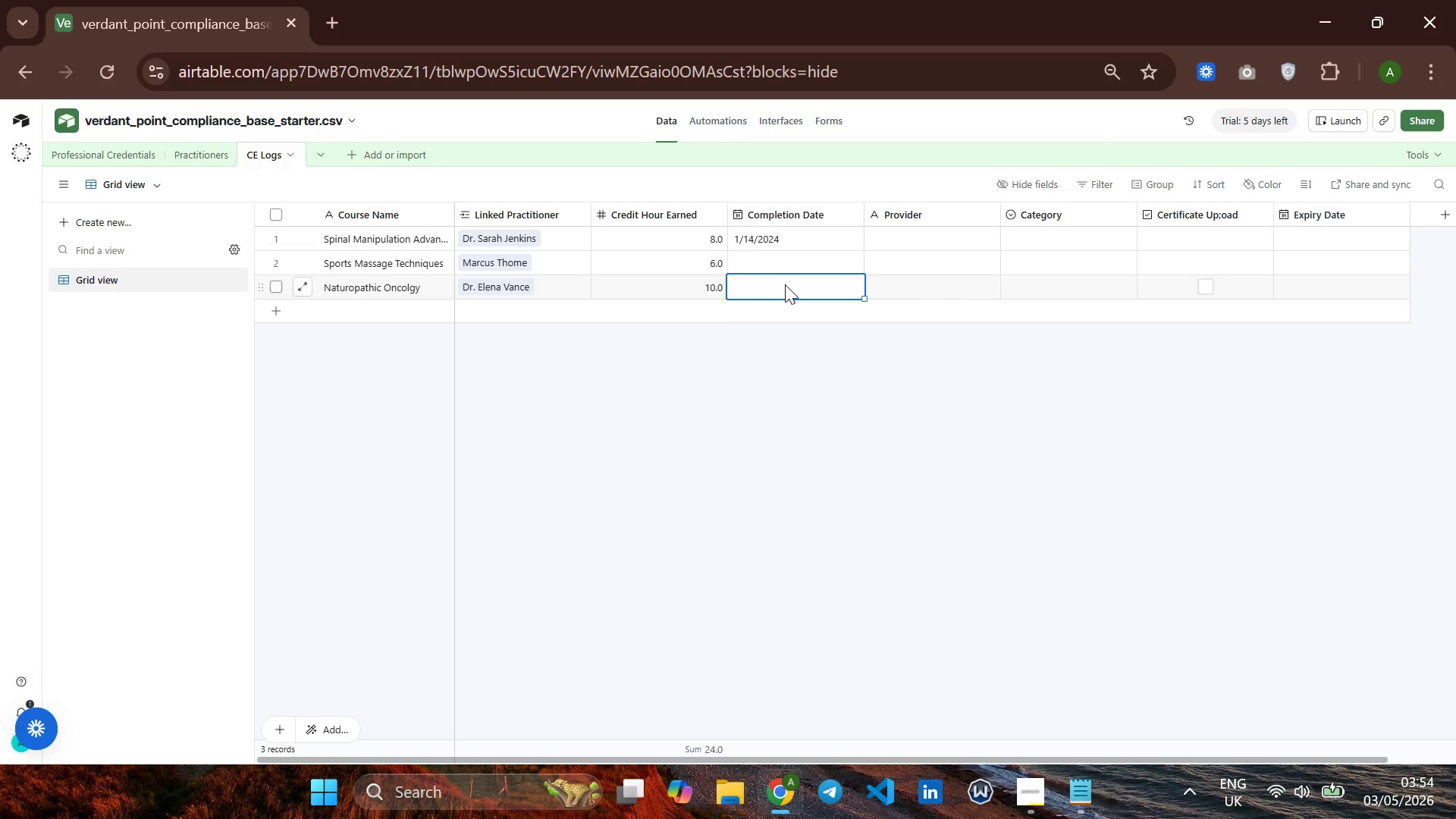 
key(ArrowUp)
 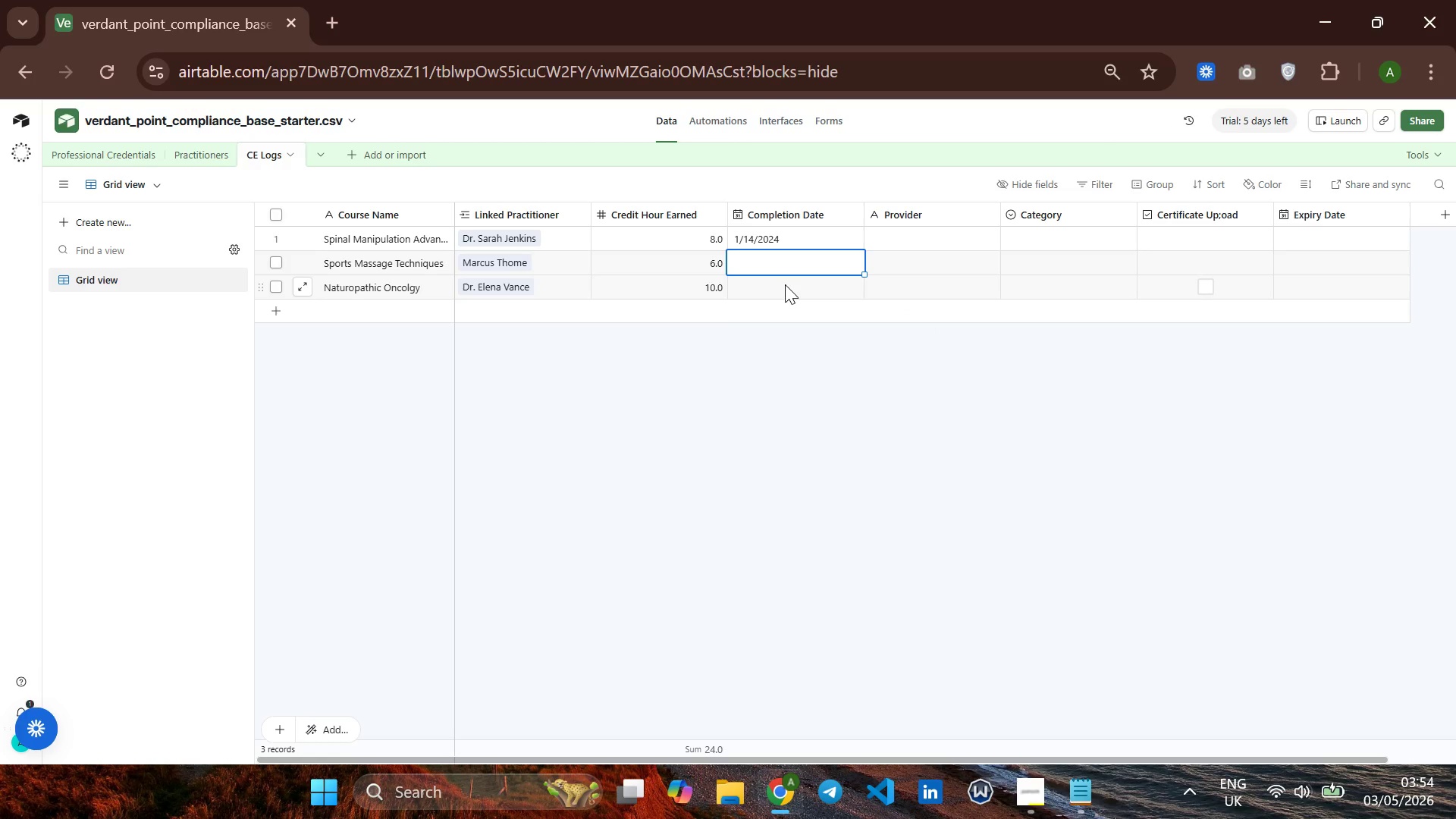 
wait(5.44)
 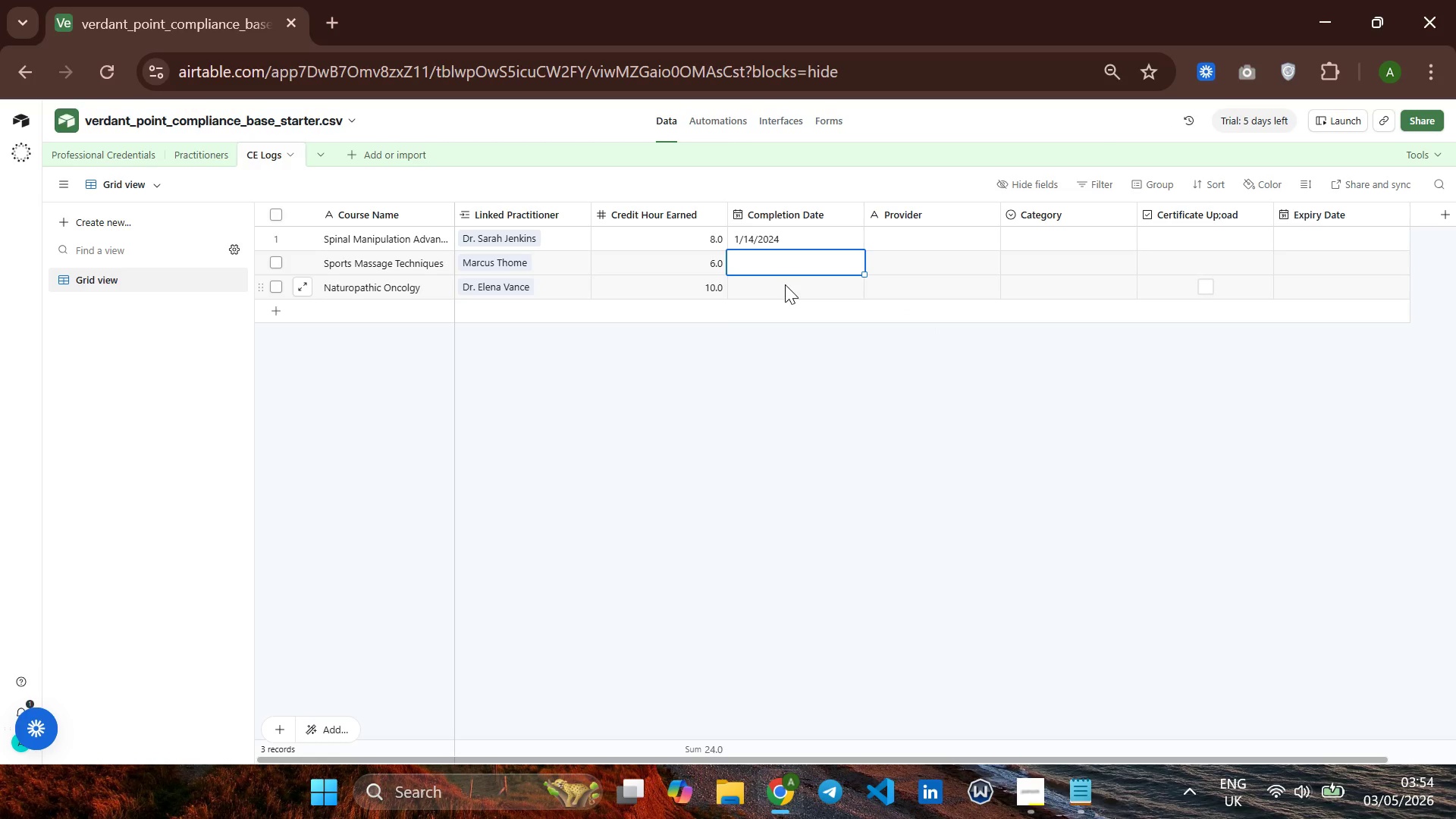 
type(28?012024)
 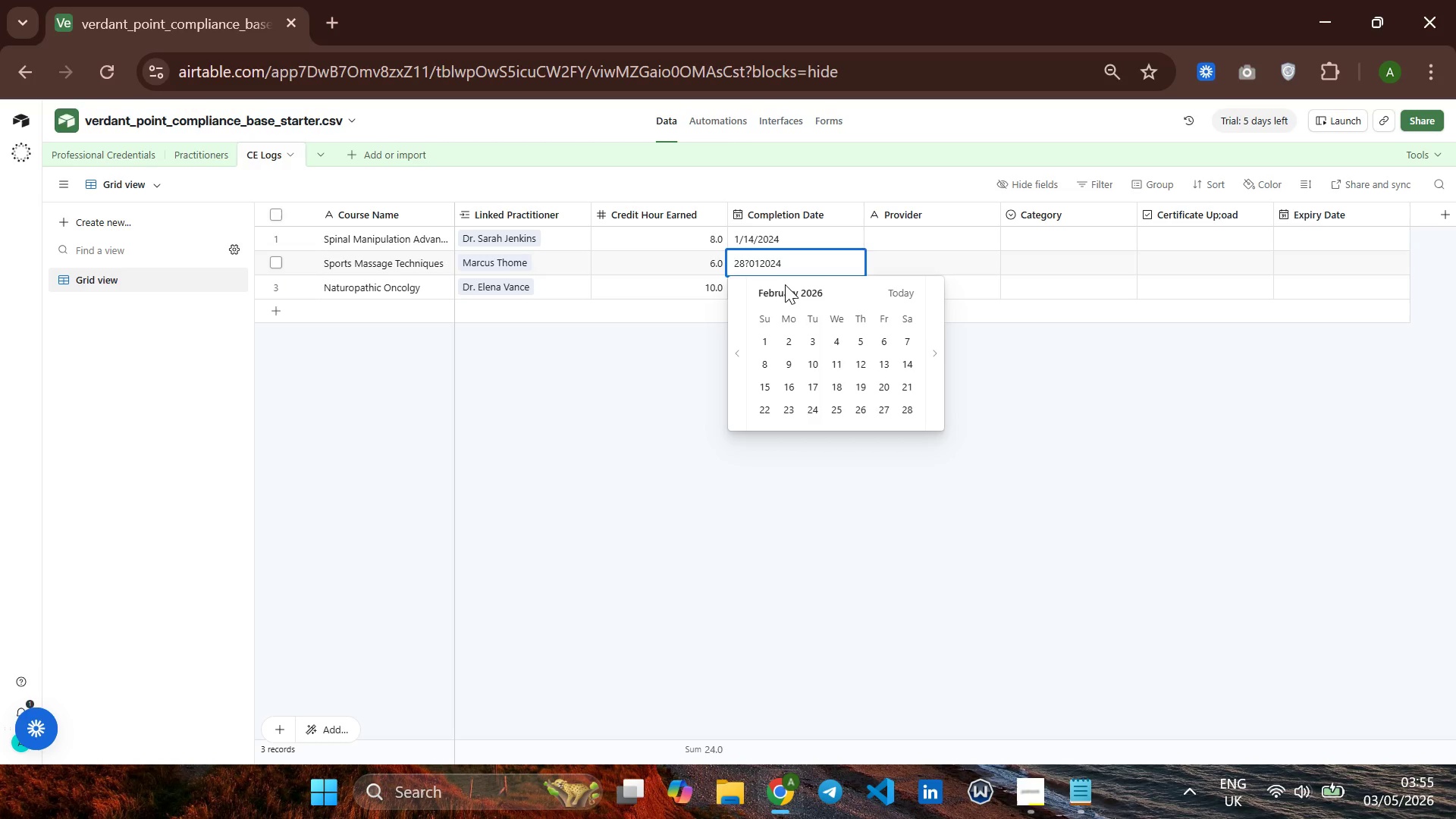 
key(Enter)
 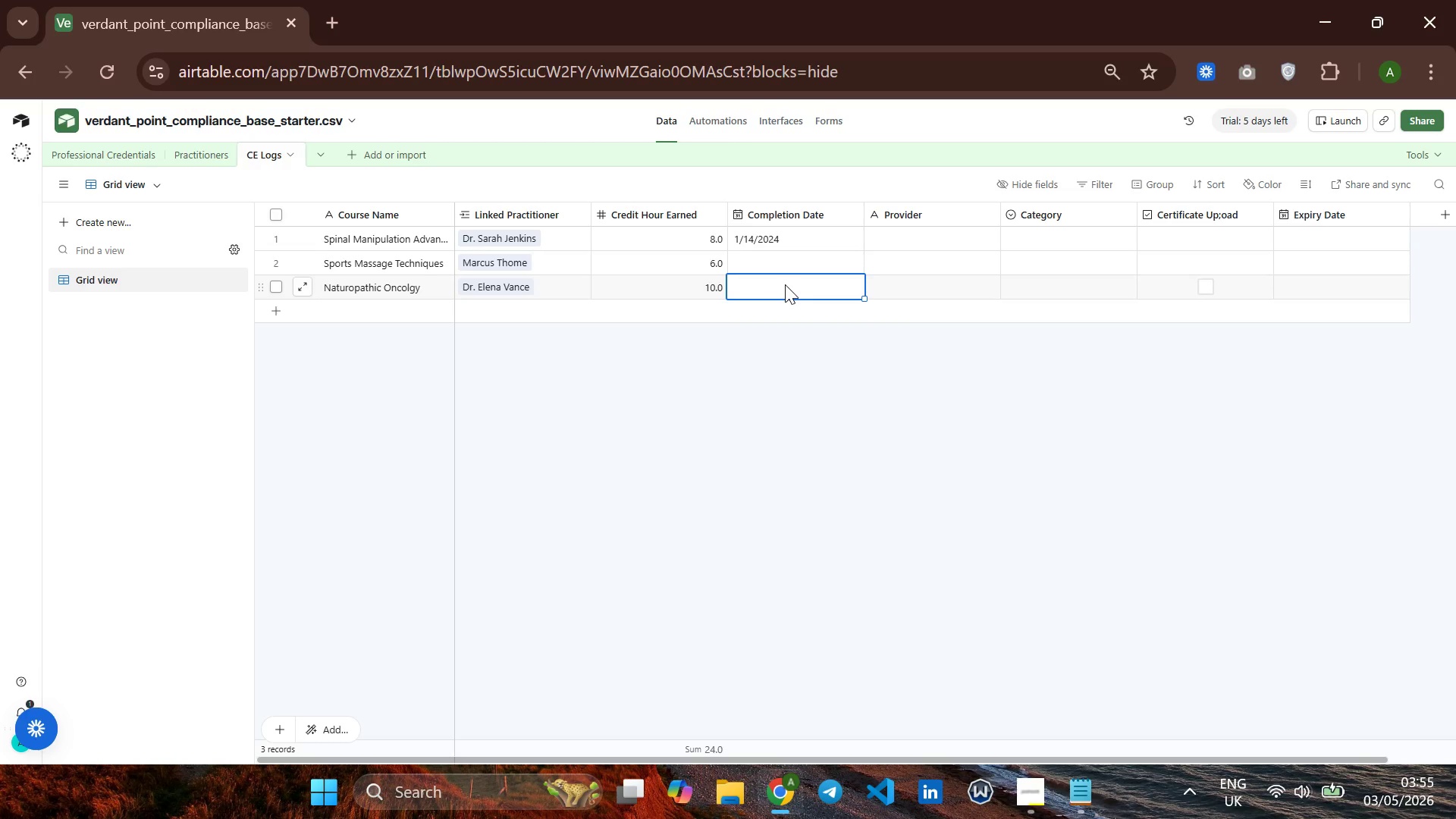 
left_click([785, 284])
 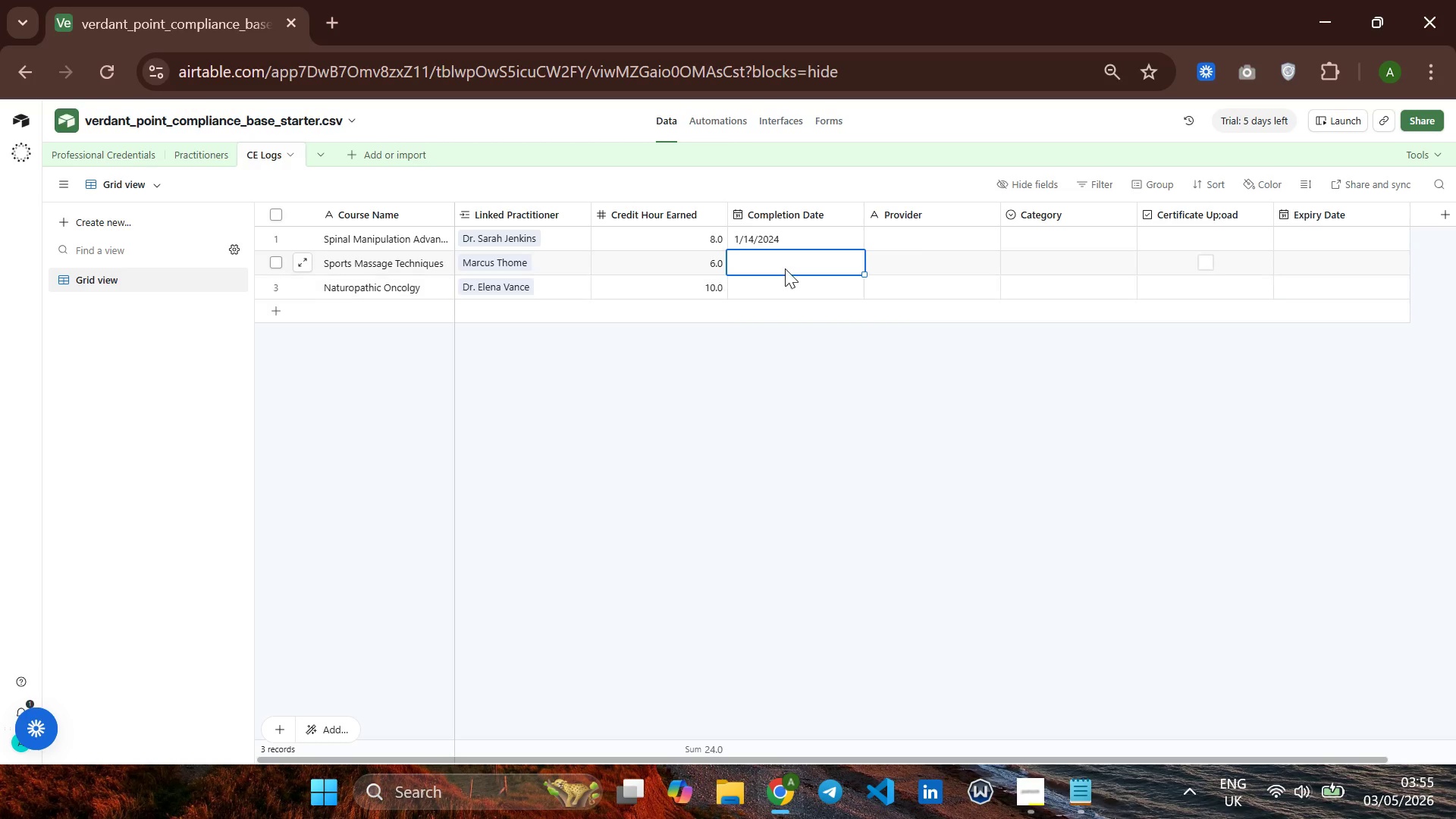 
double_click([785, 268])
 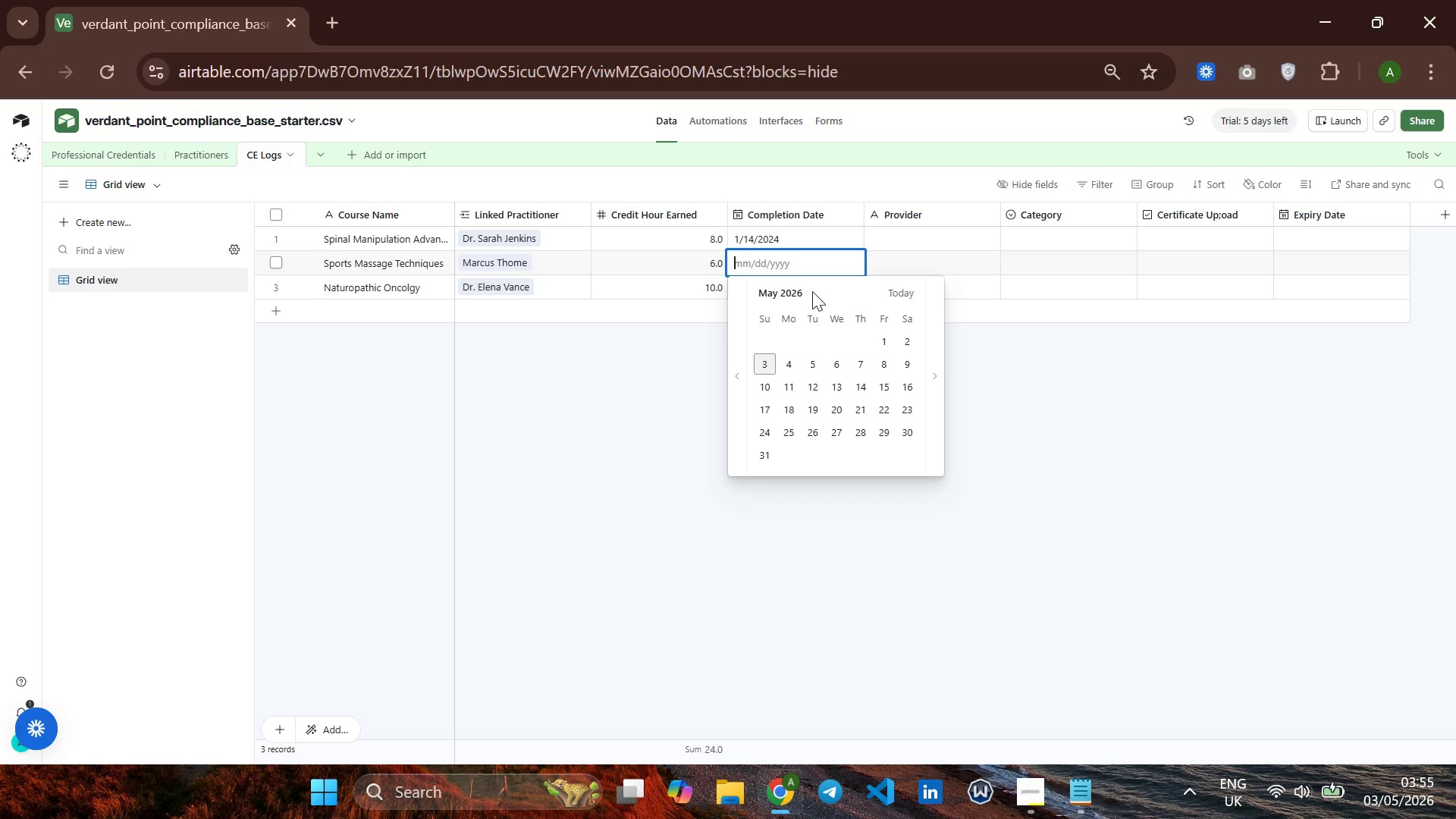 
left_click([797, 291])
 